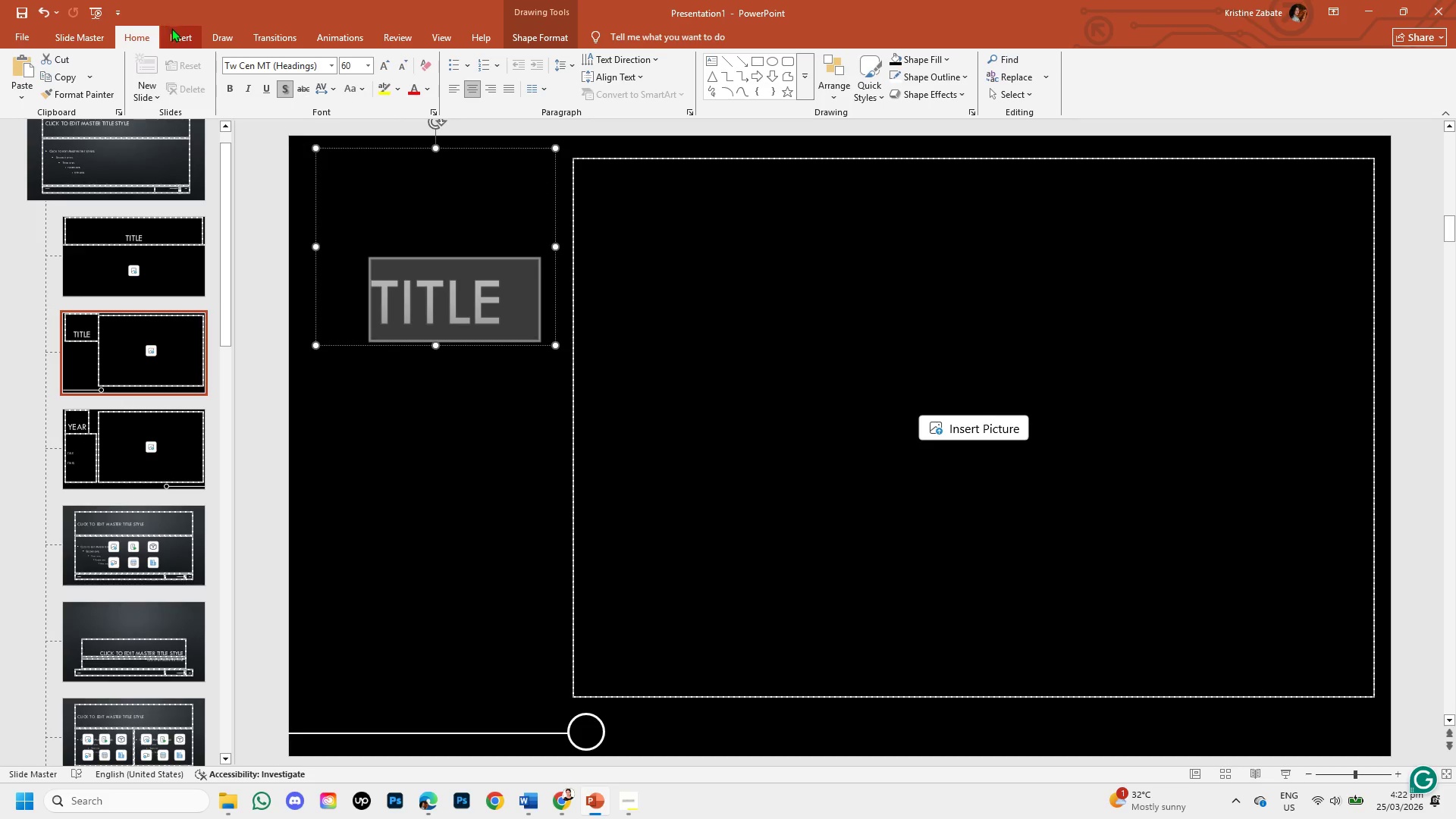 
left_click([180, 31])
 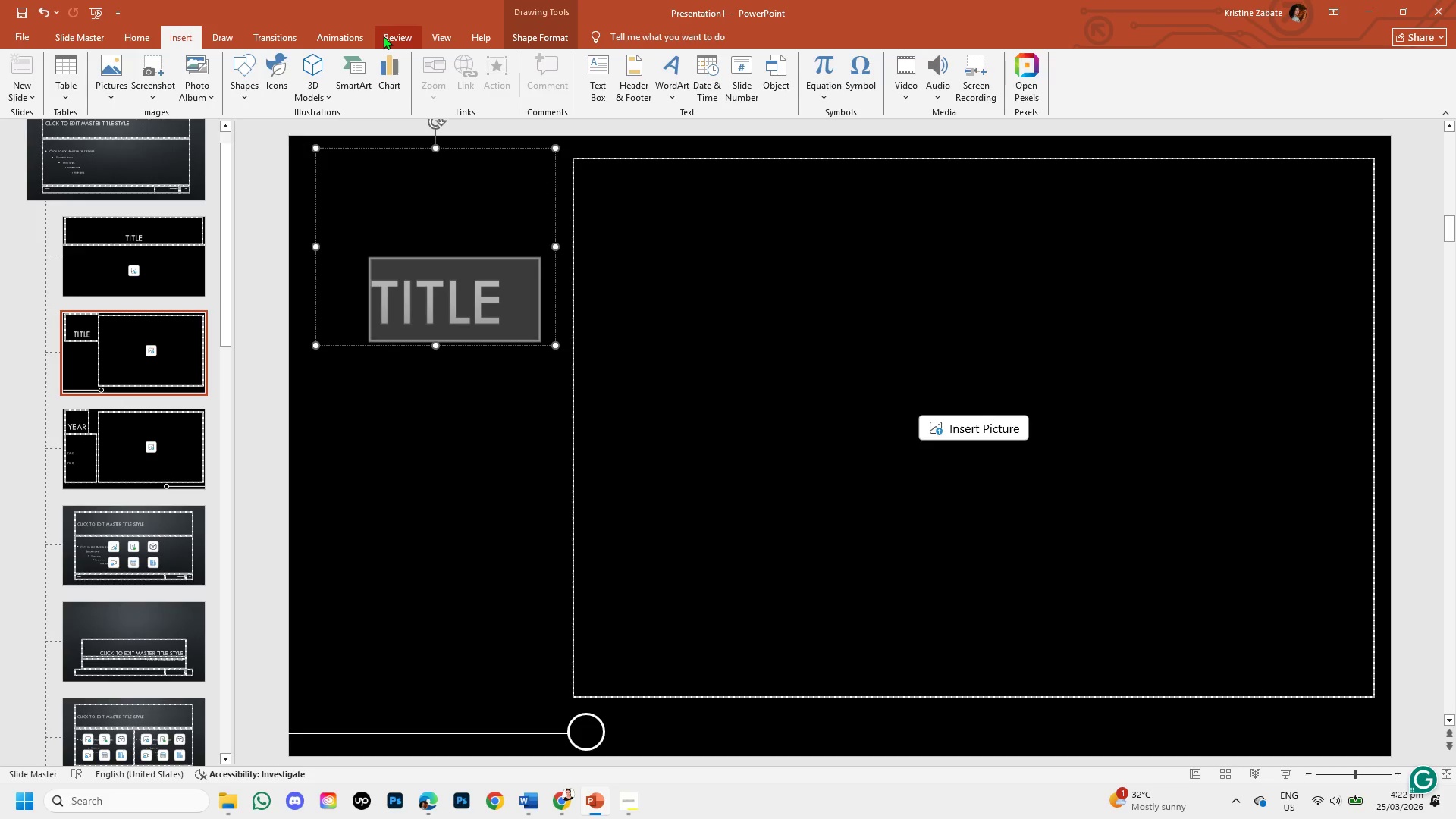 
left_click([341, 37])
 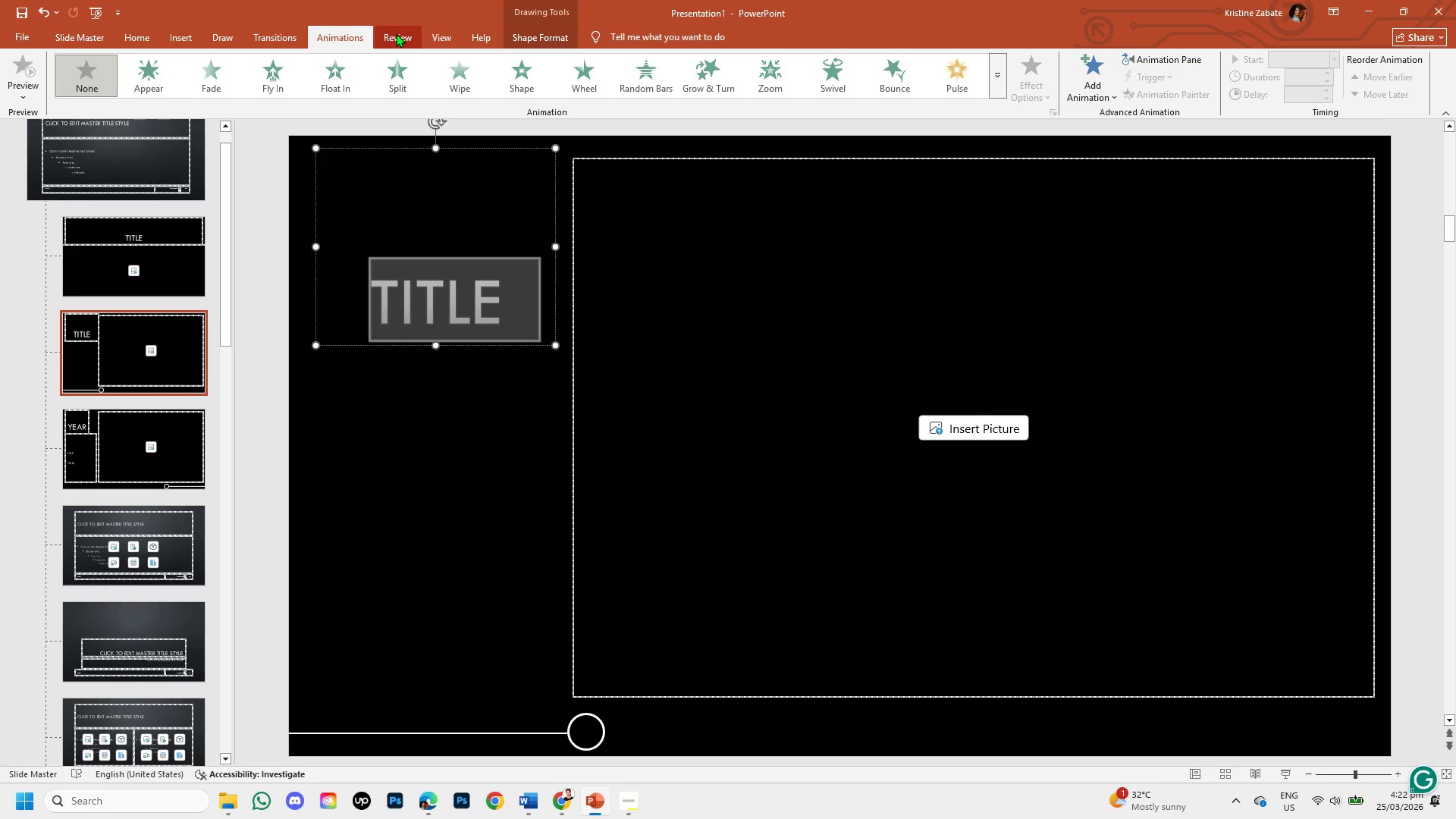 
left_click([396, 33])
 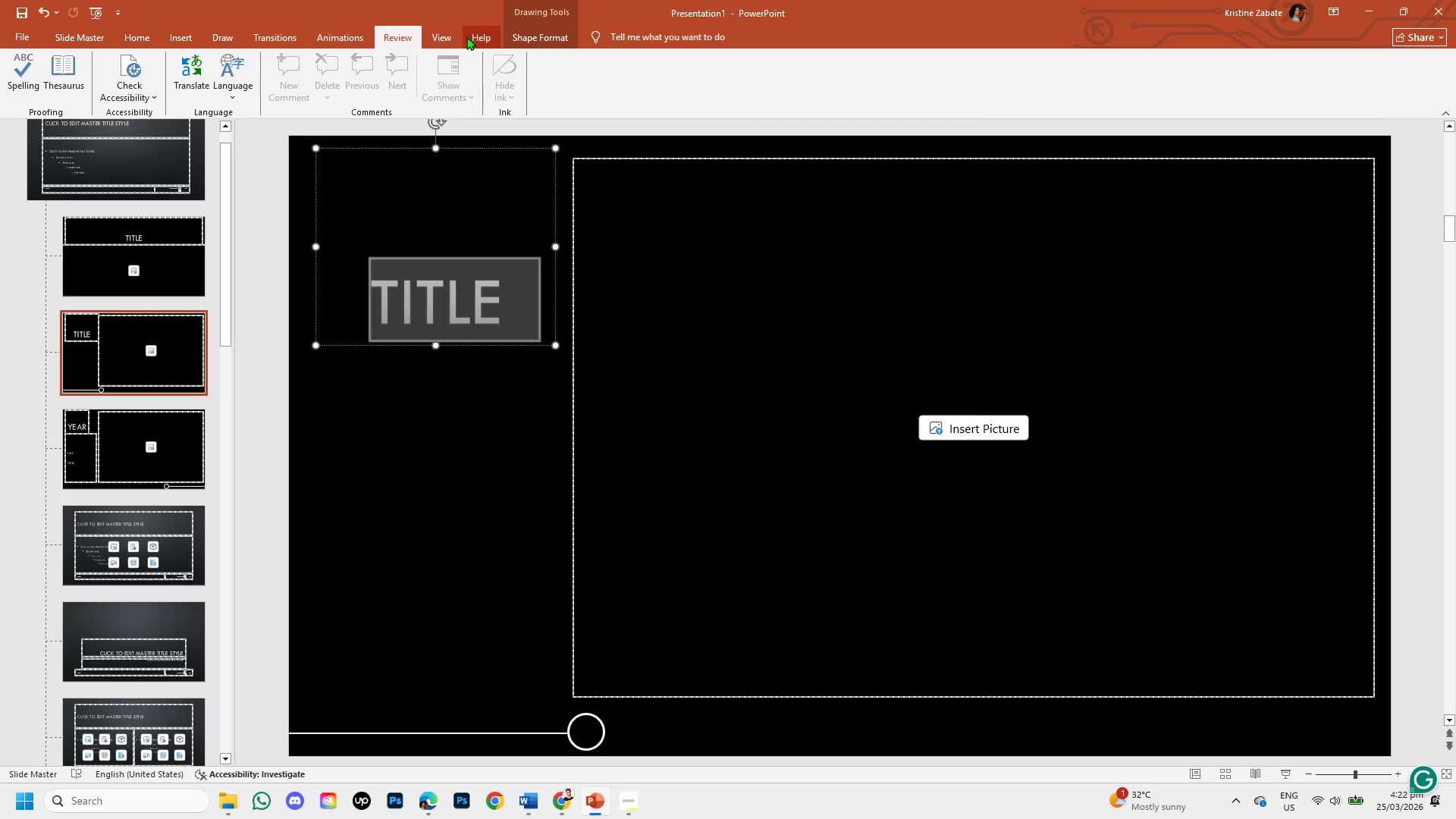 
left_click([469, 36])
 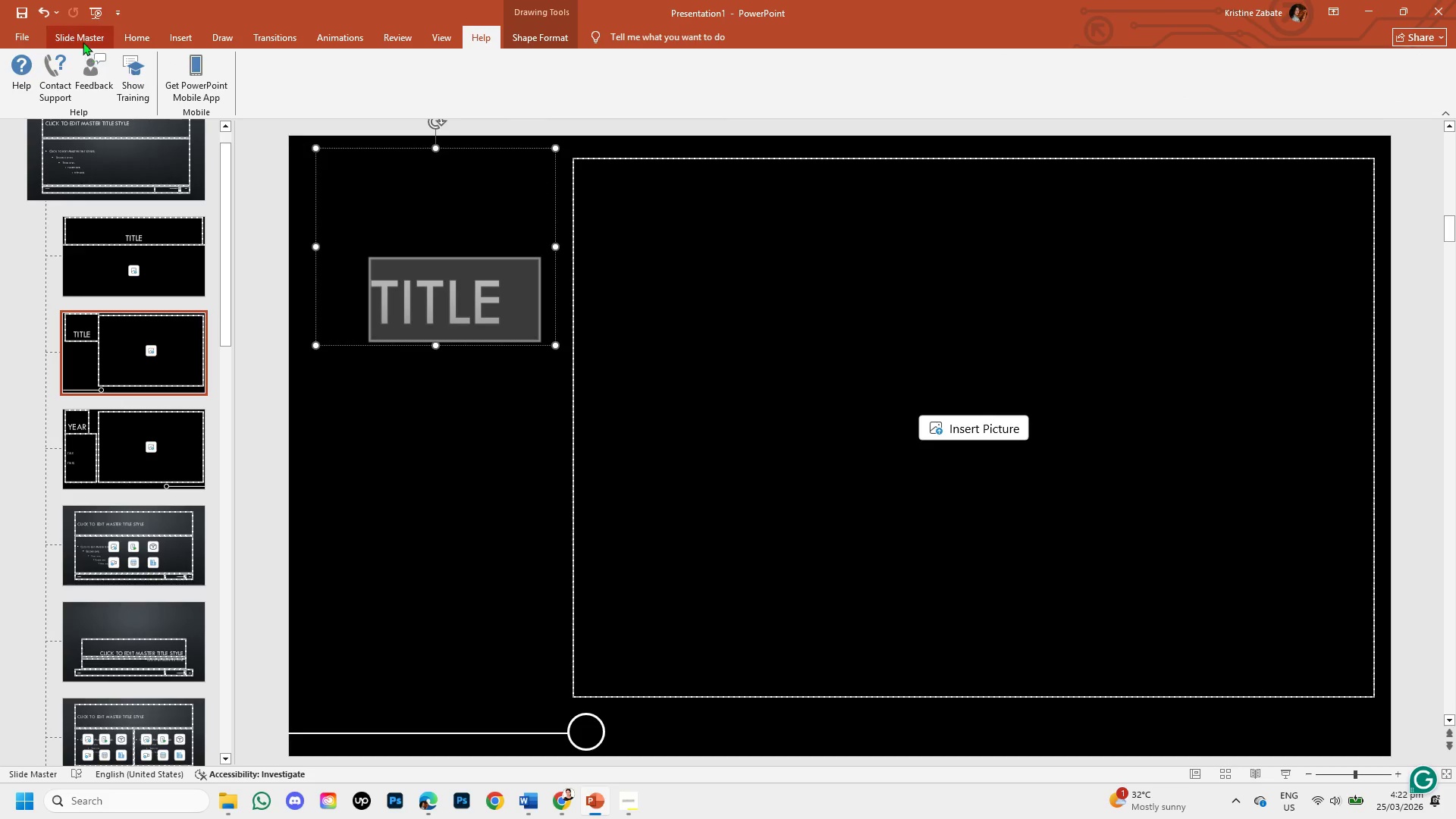 
left_click([79, 31])
 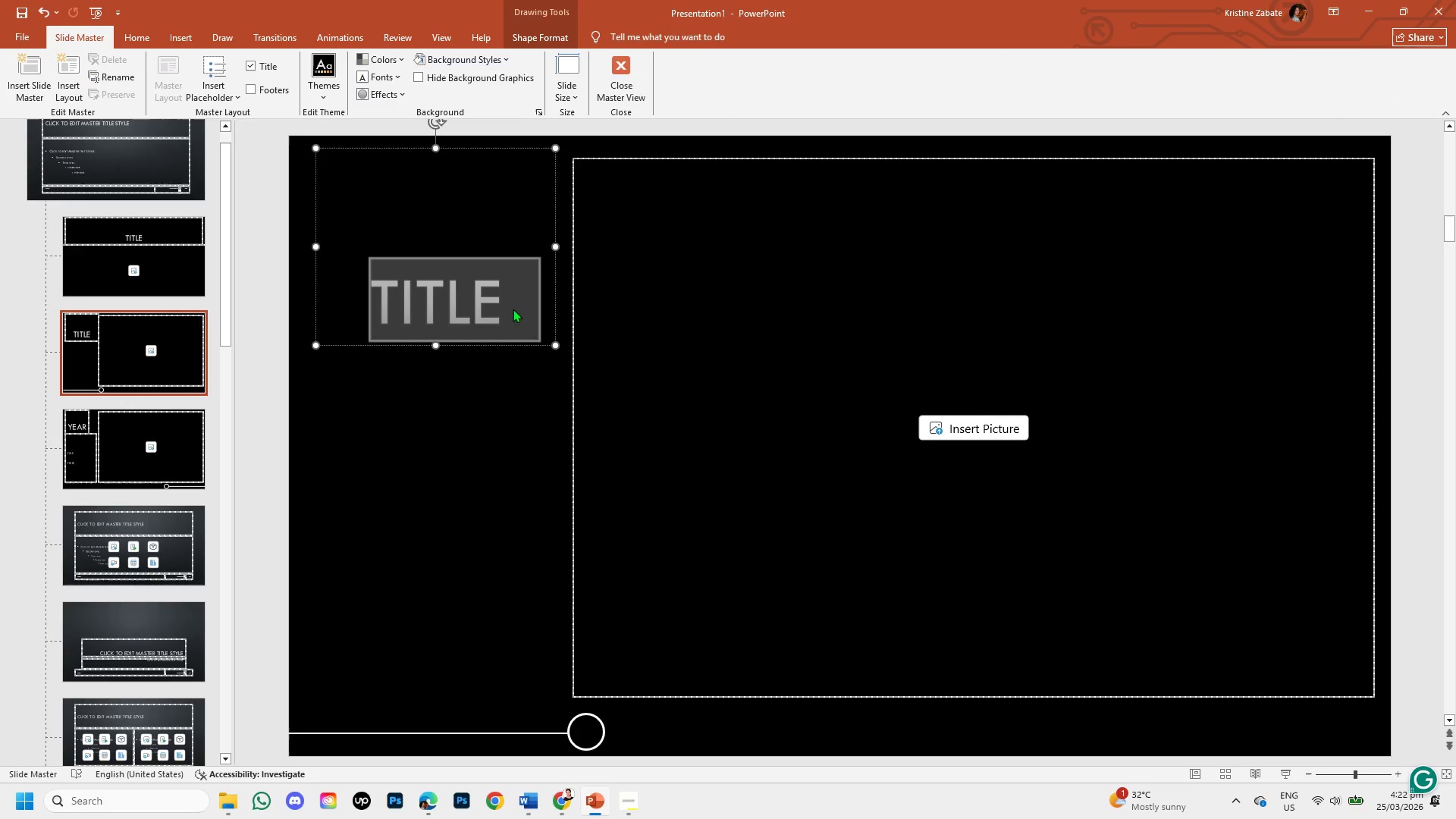 
left_click([488, 312])
 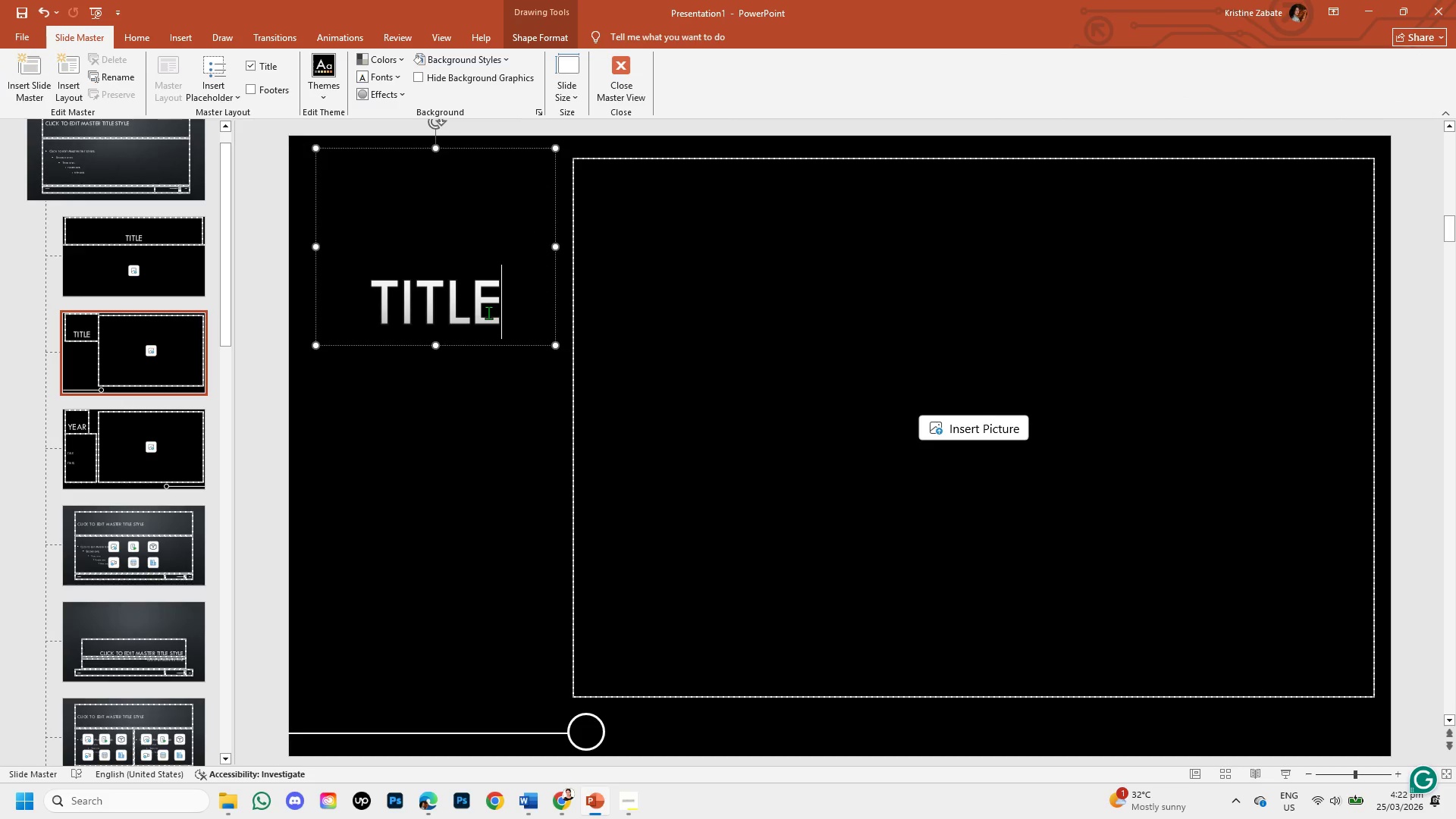 
key(Backspace)
 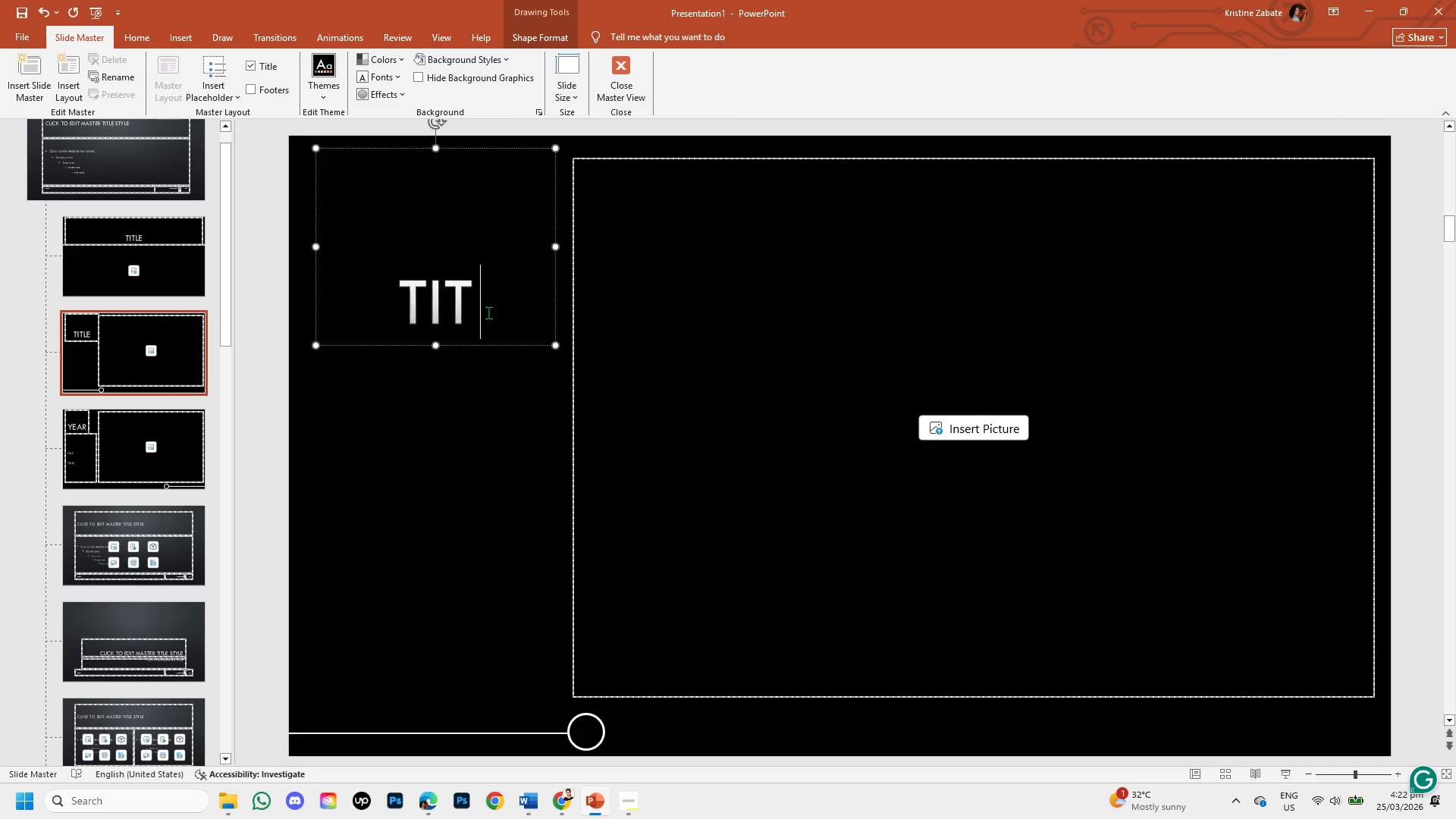 
key(Backspace)
 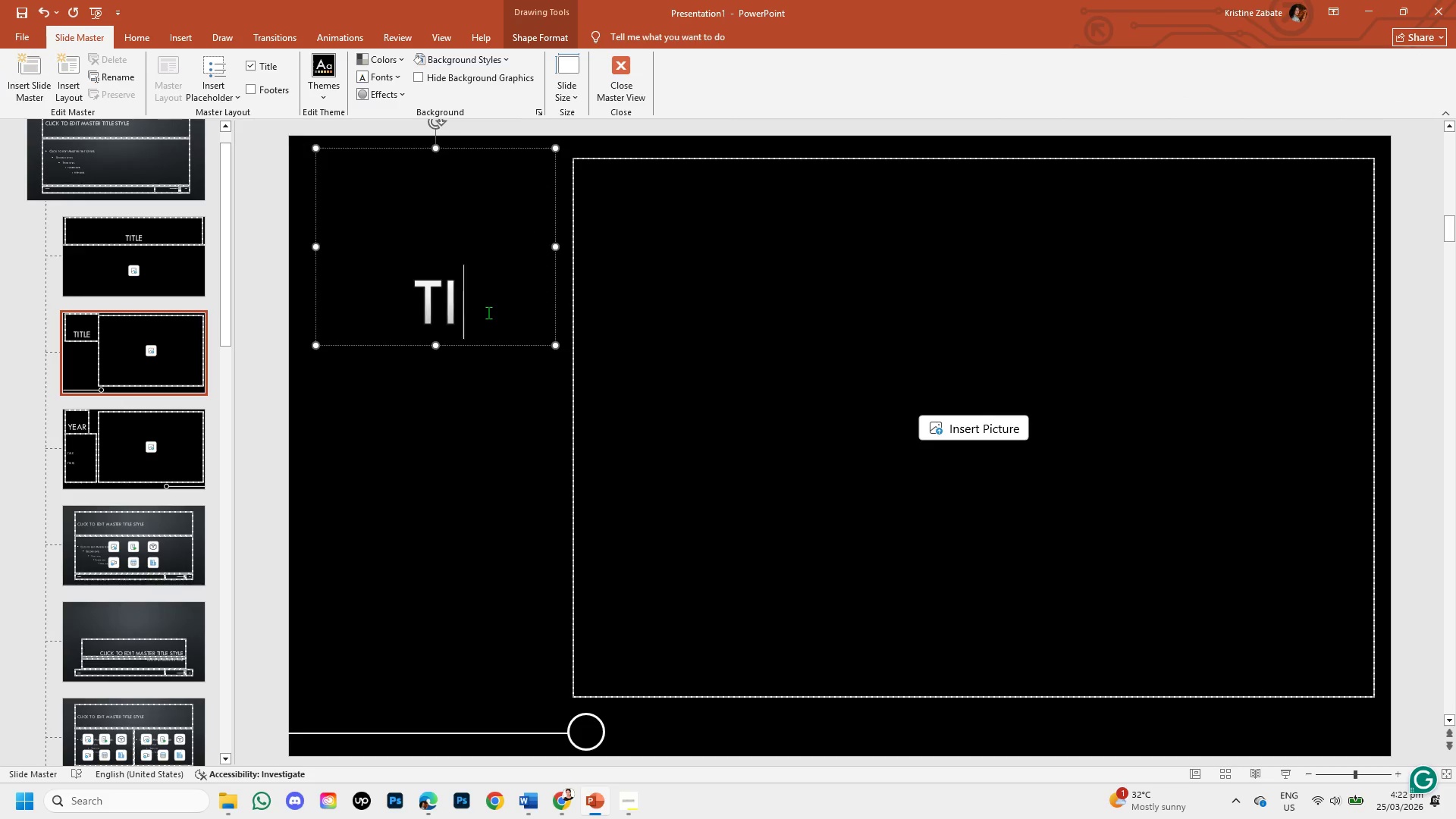 
key(Backspace)
 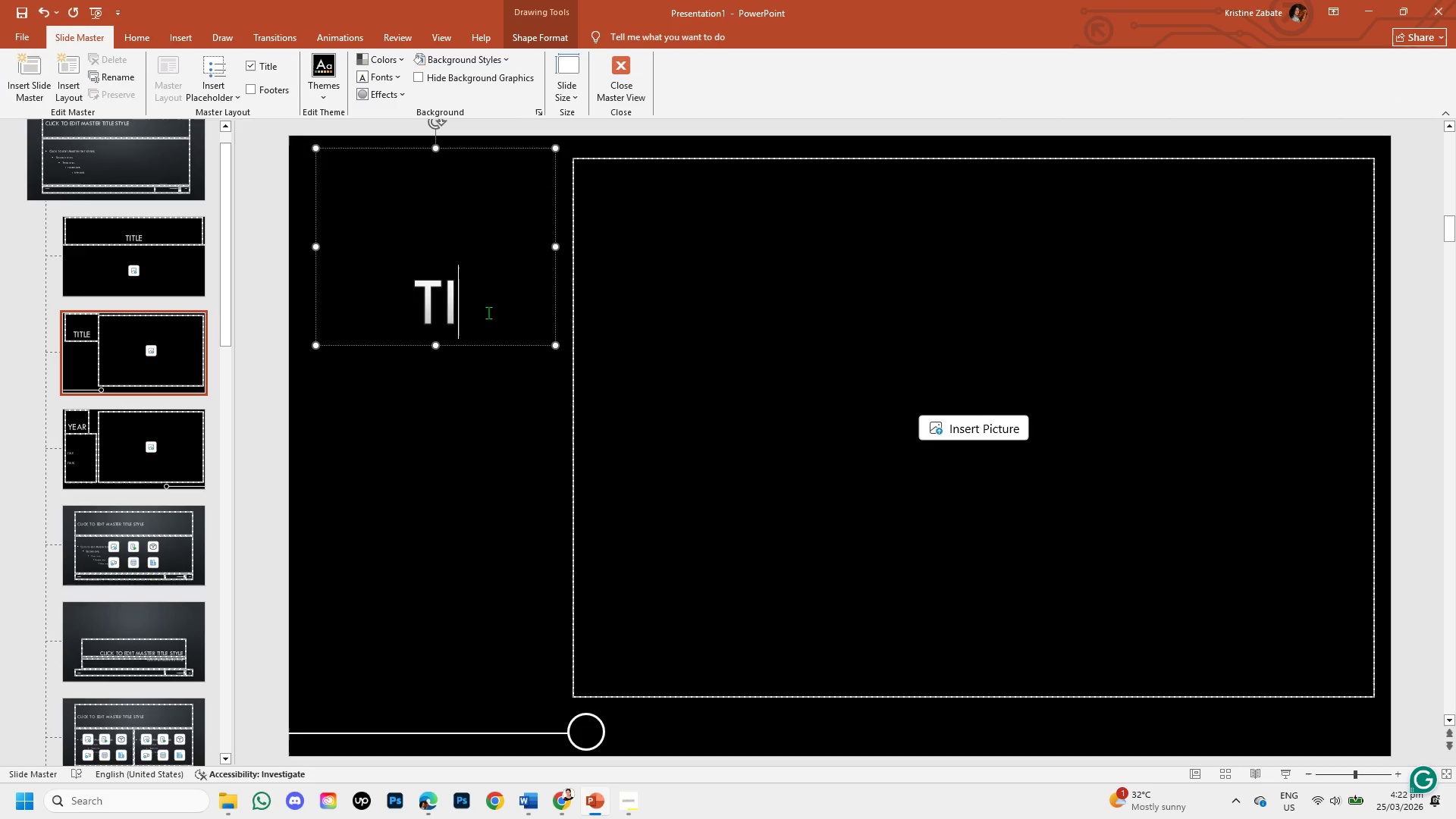 
key(Backspace)
 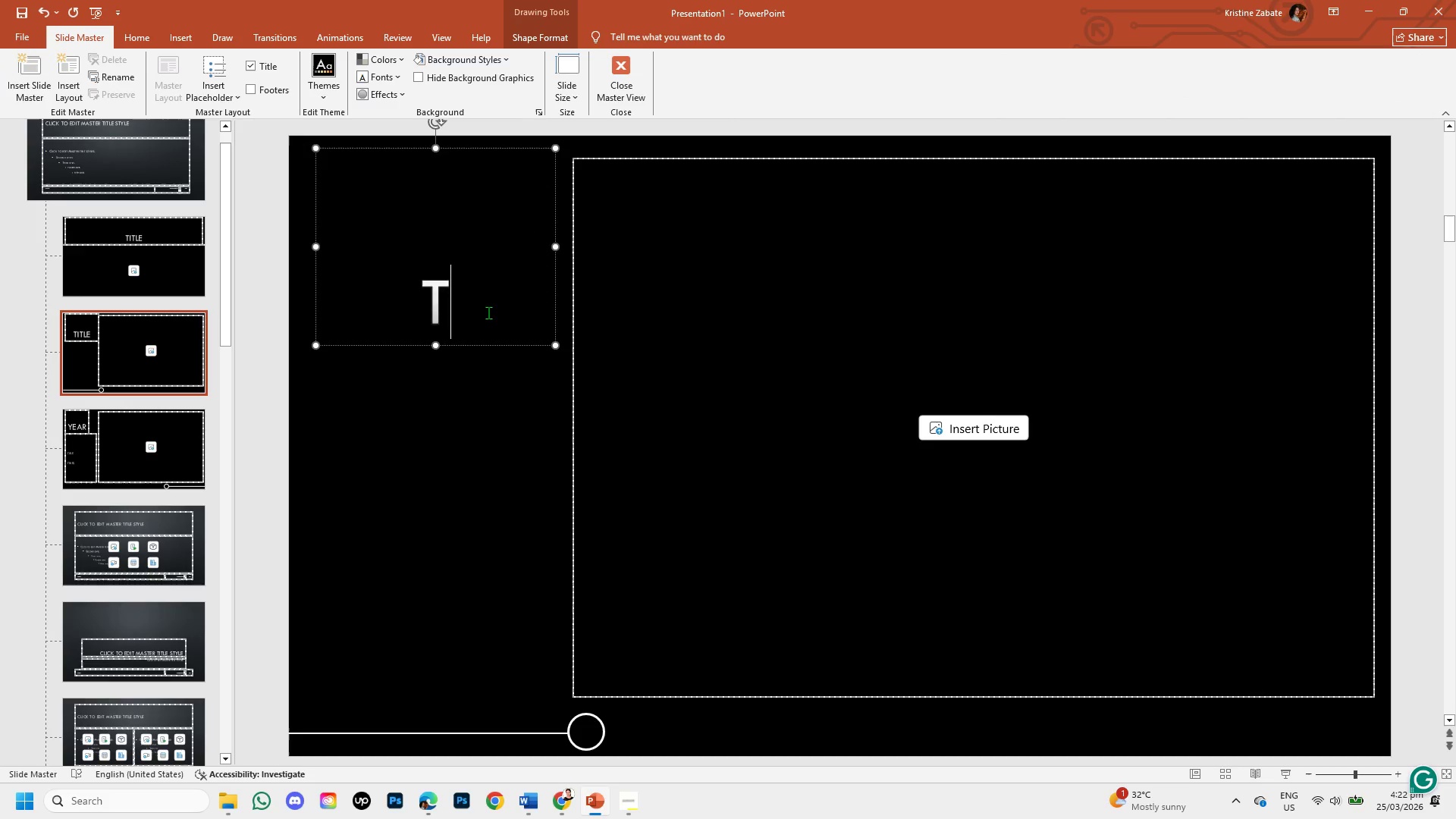 
key(Backspace)
 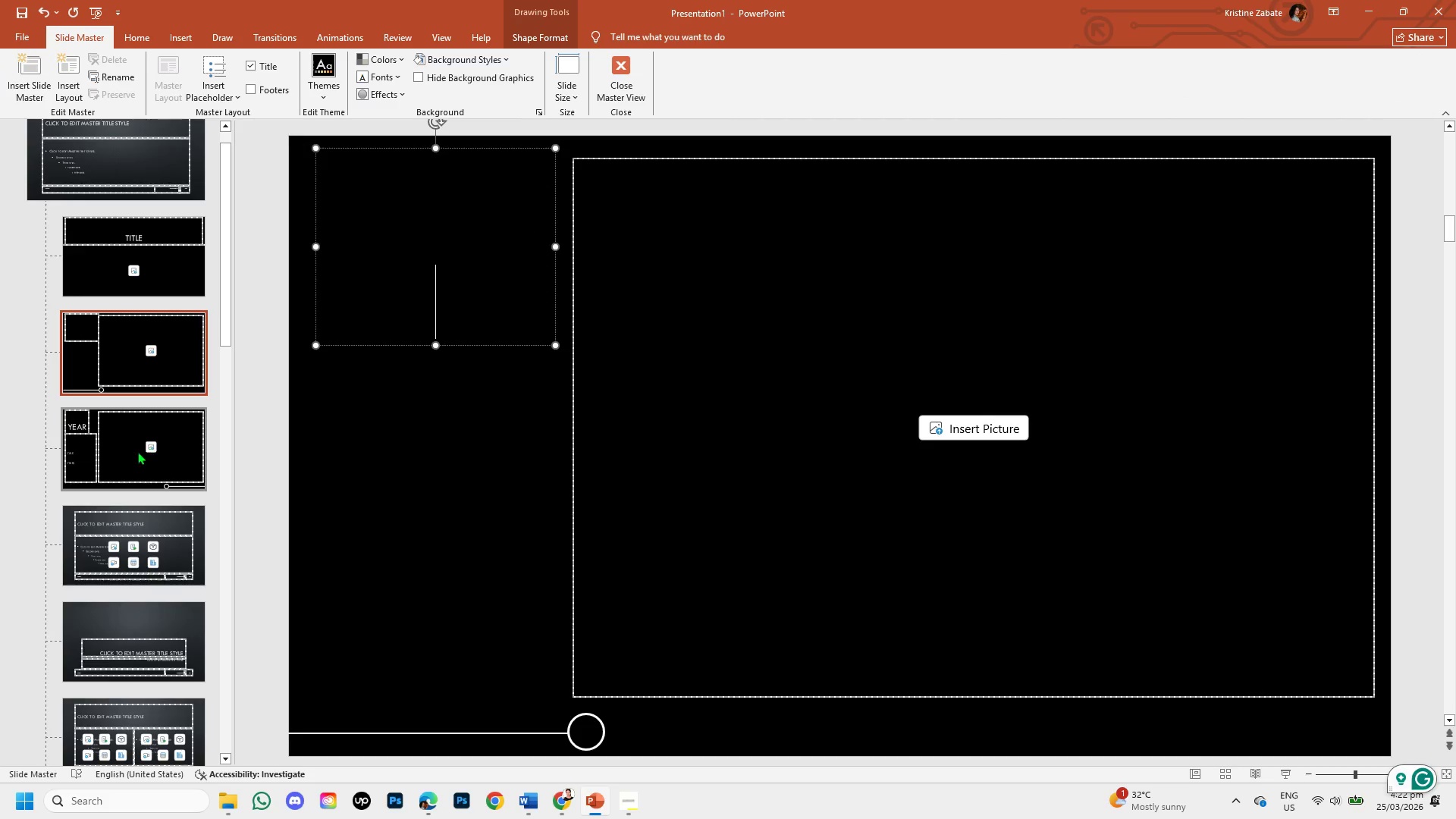 
scroll: coordinate [155, 481], scroll_direction: down, amount: 1.0
 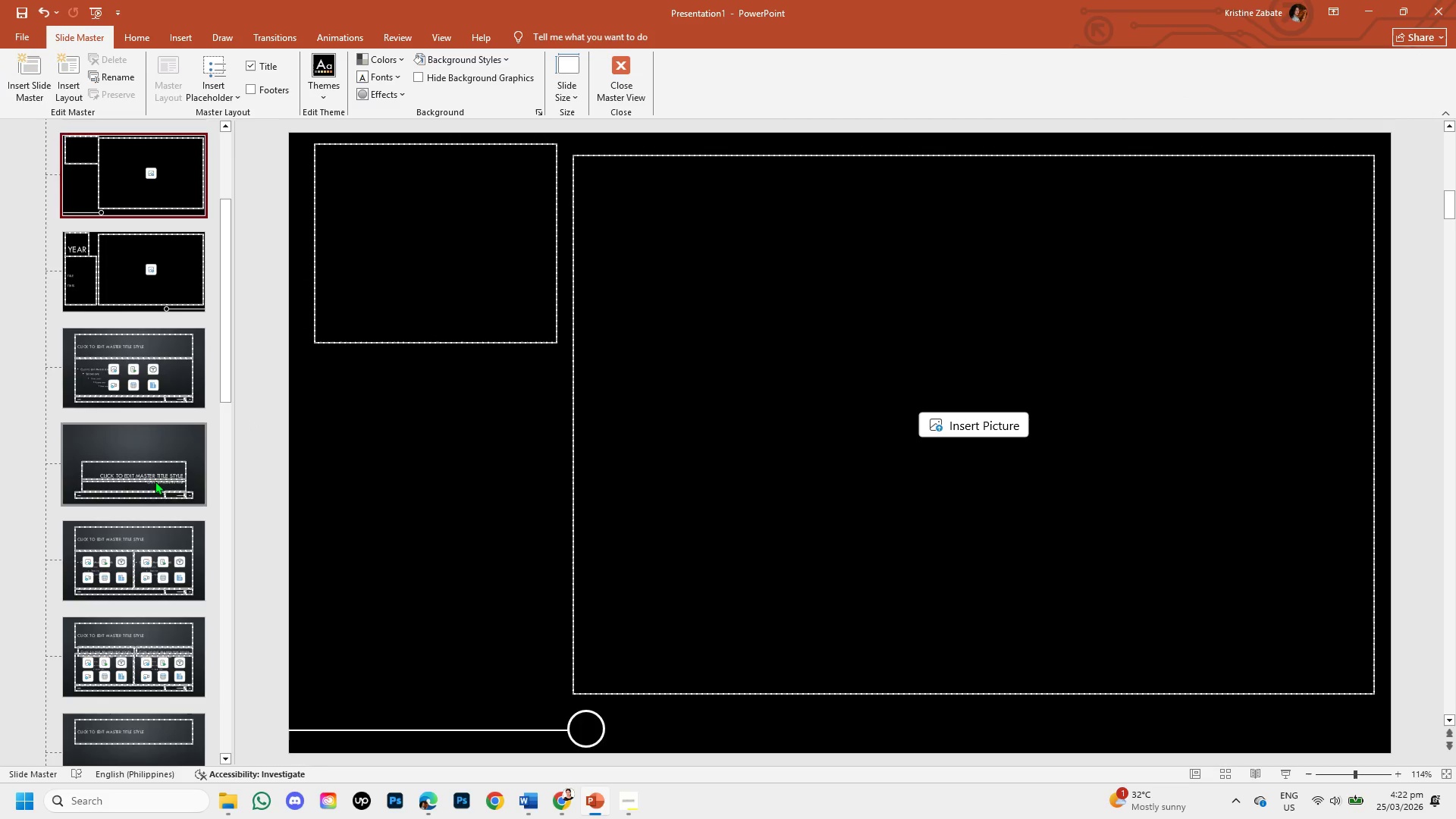 
scroll: coordinate [155, 480], scroll_direction: up, amount: 8.0
 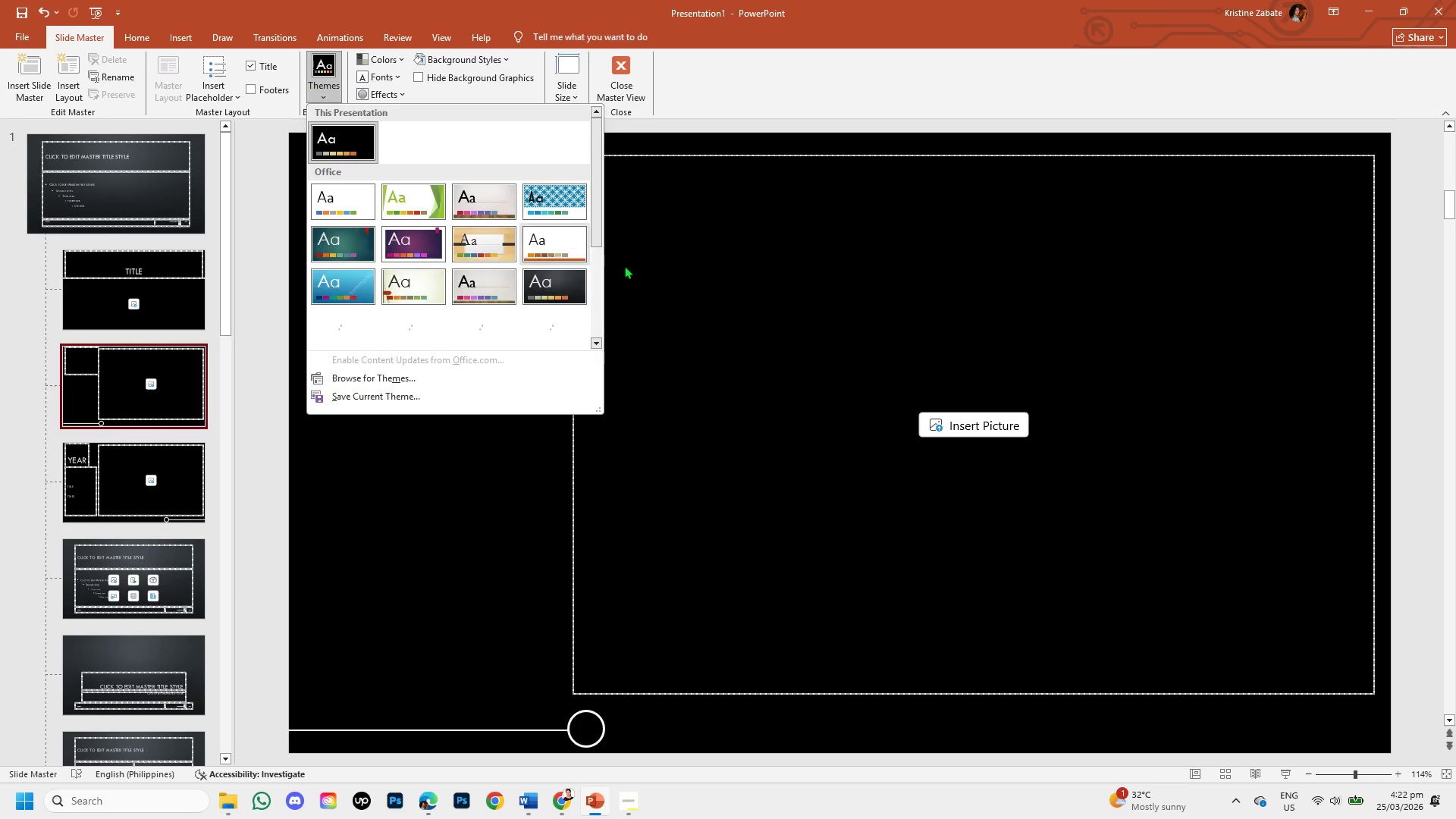 
scroll: coordinate [524, 281], scroll_direction: down, amount: 7.0
 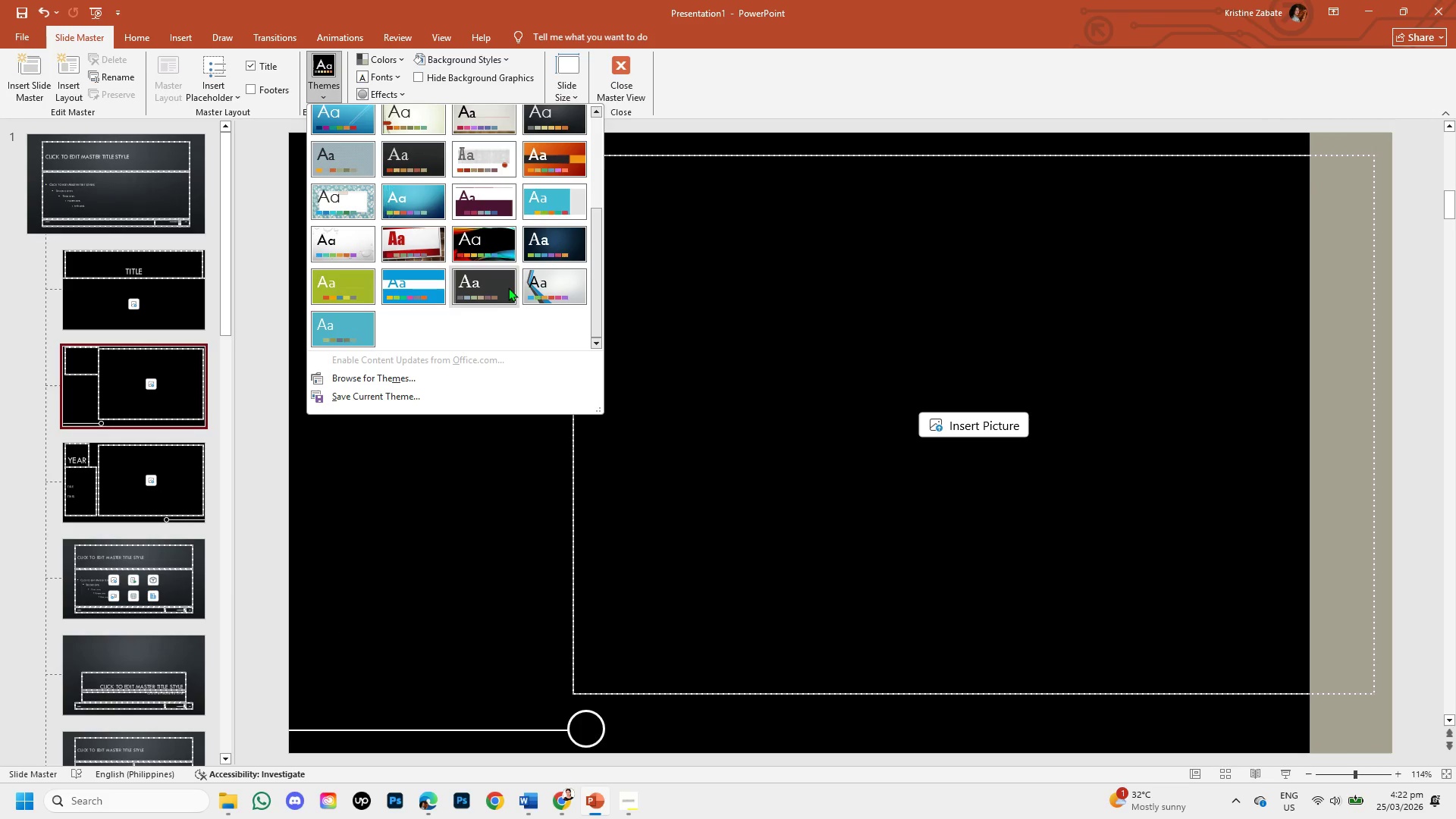 
mouse_move([475, 281])
 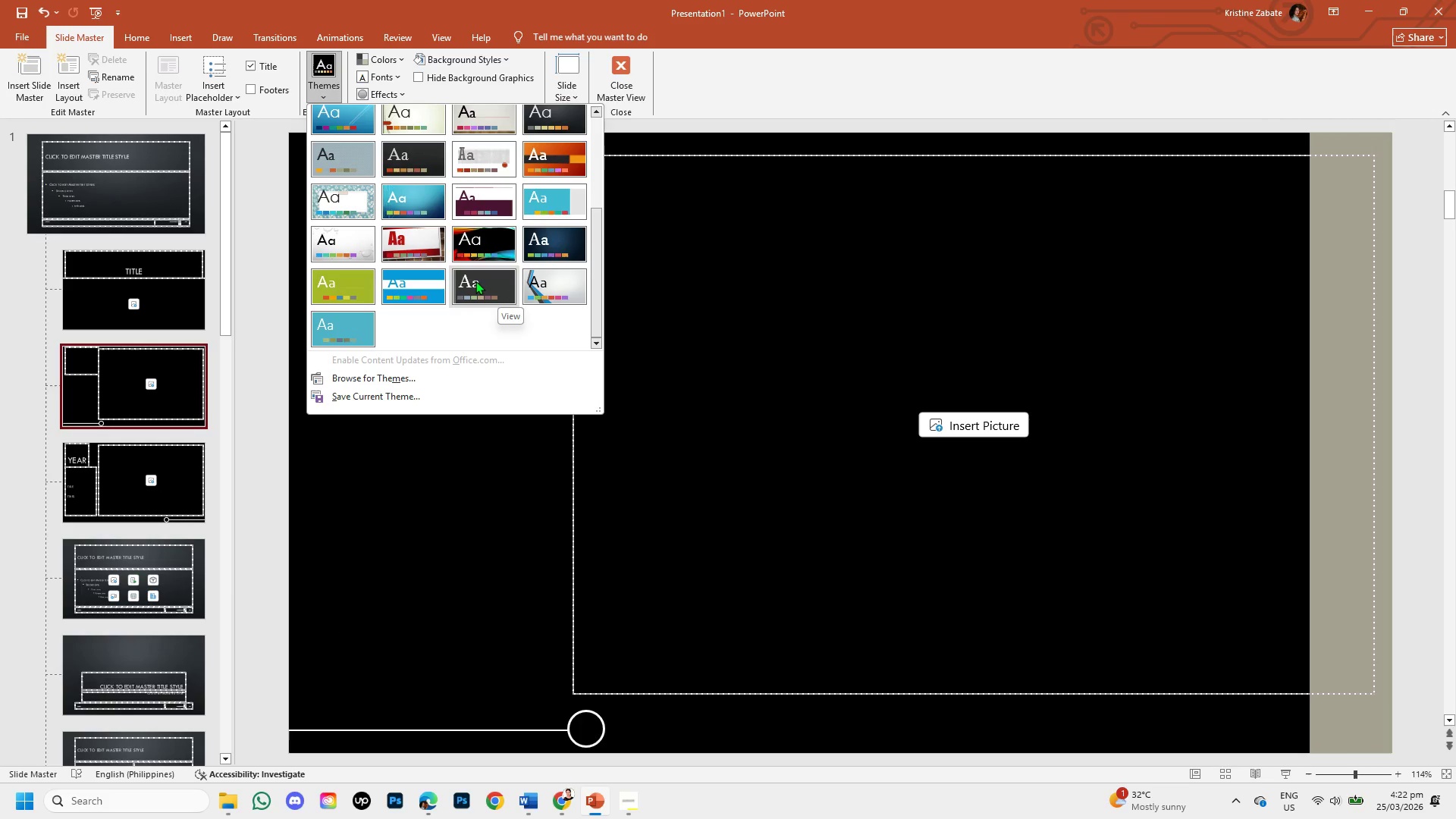 
left_click([475, 281])
 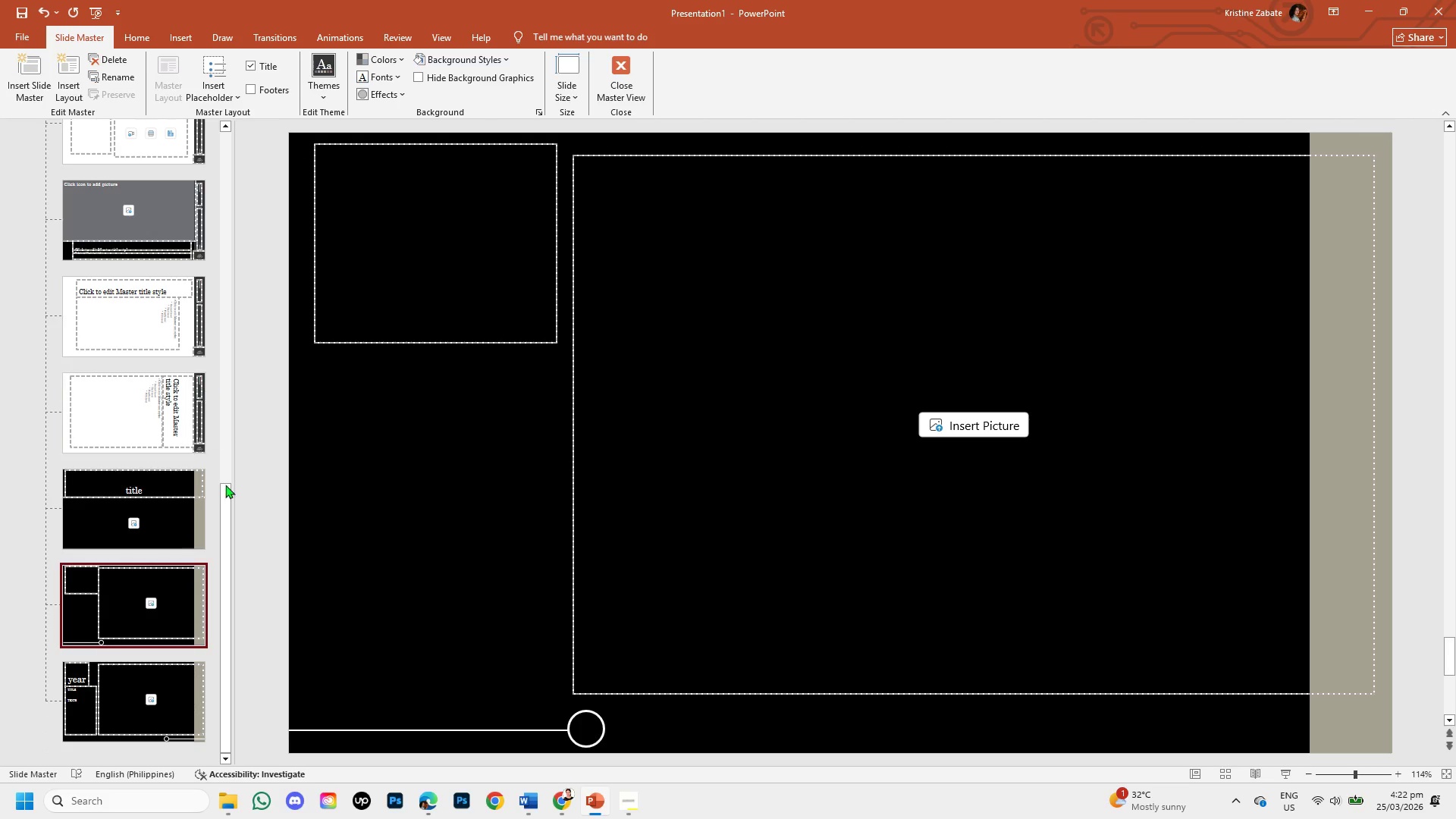 
left_click_drag(start_coordinate=[226, 504], to_coordinate=[284, 118])
 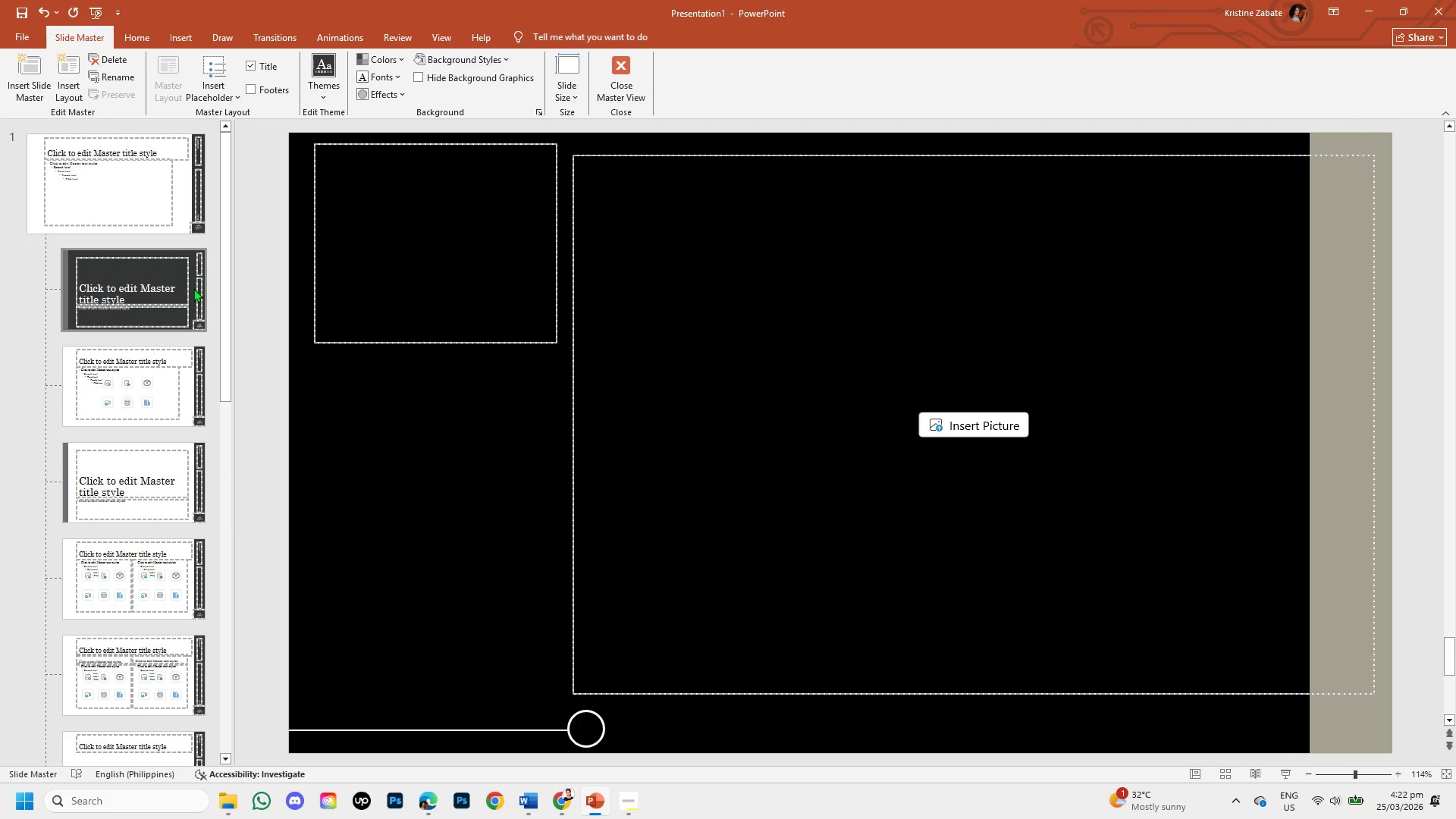 
left_click([186, 289])
 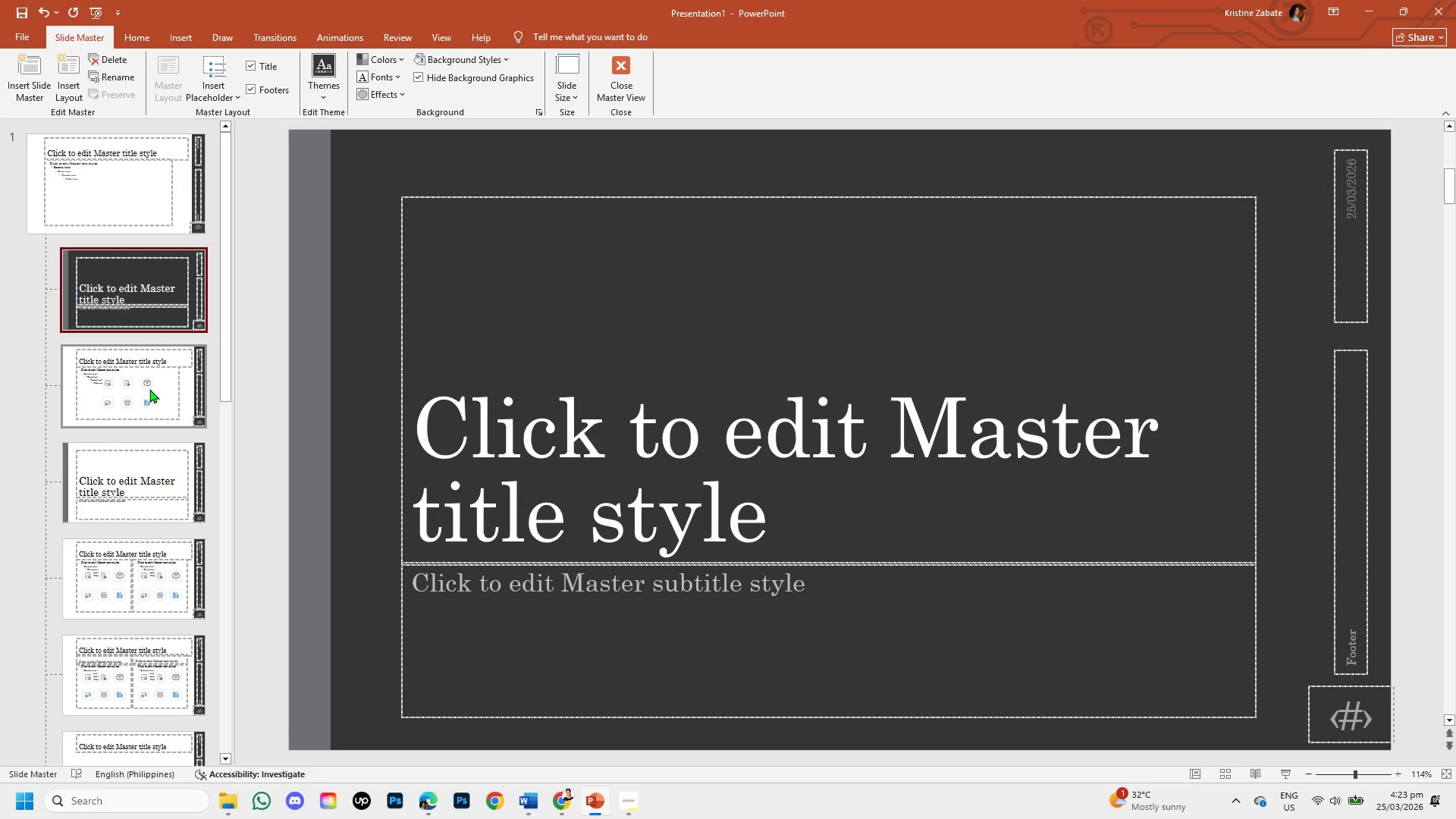 
wait(5.53)
 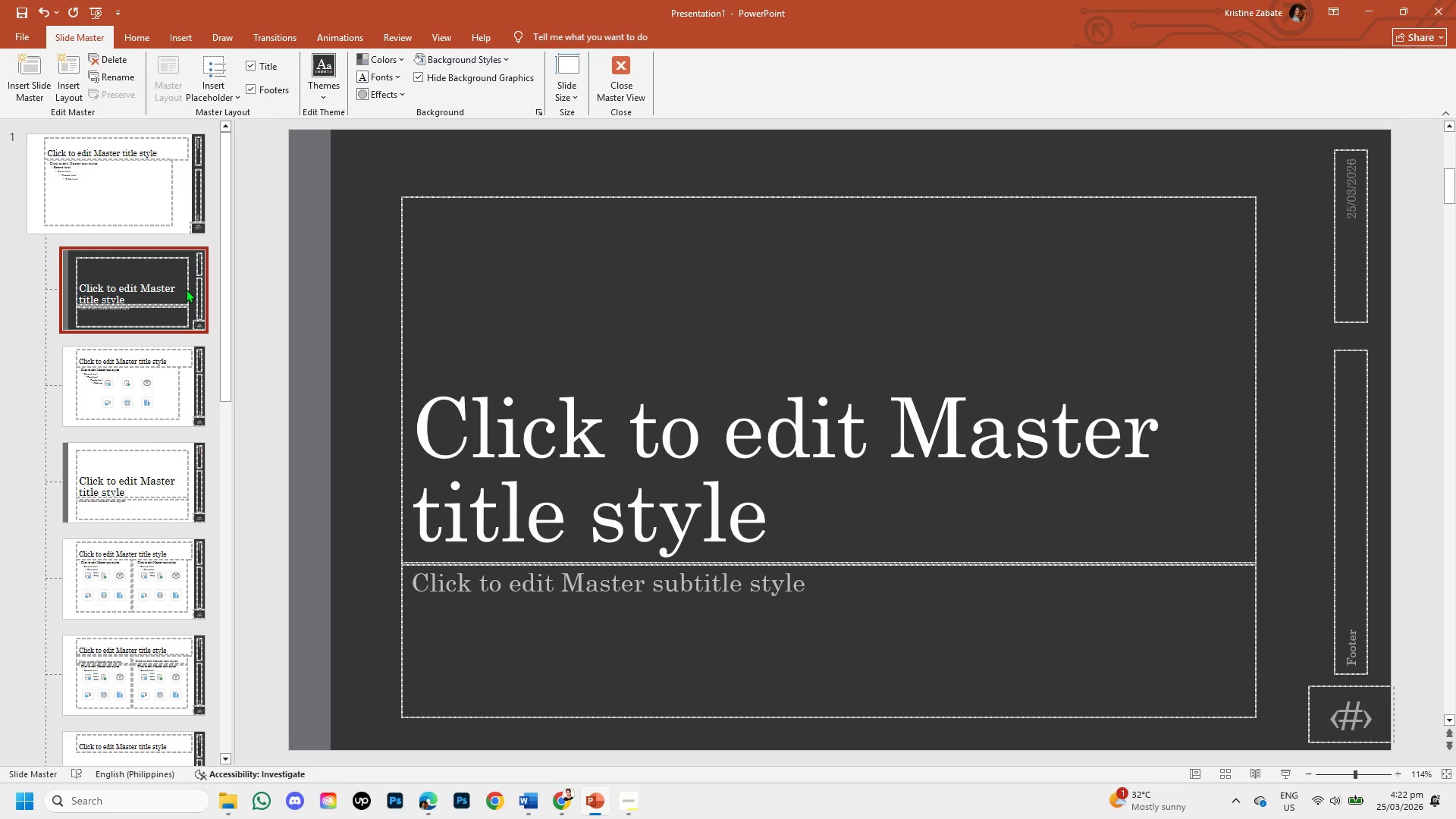 
left_click([165, 275])
 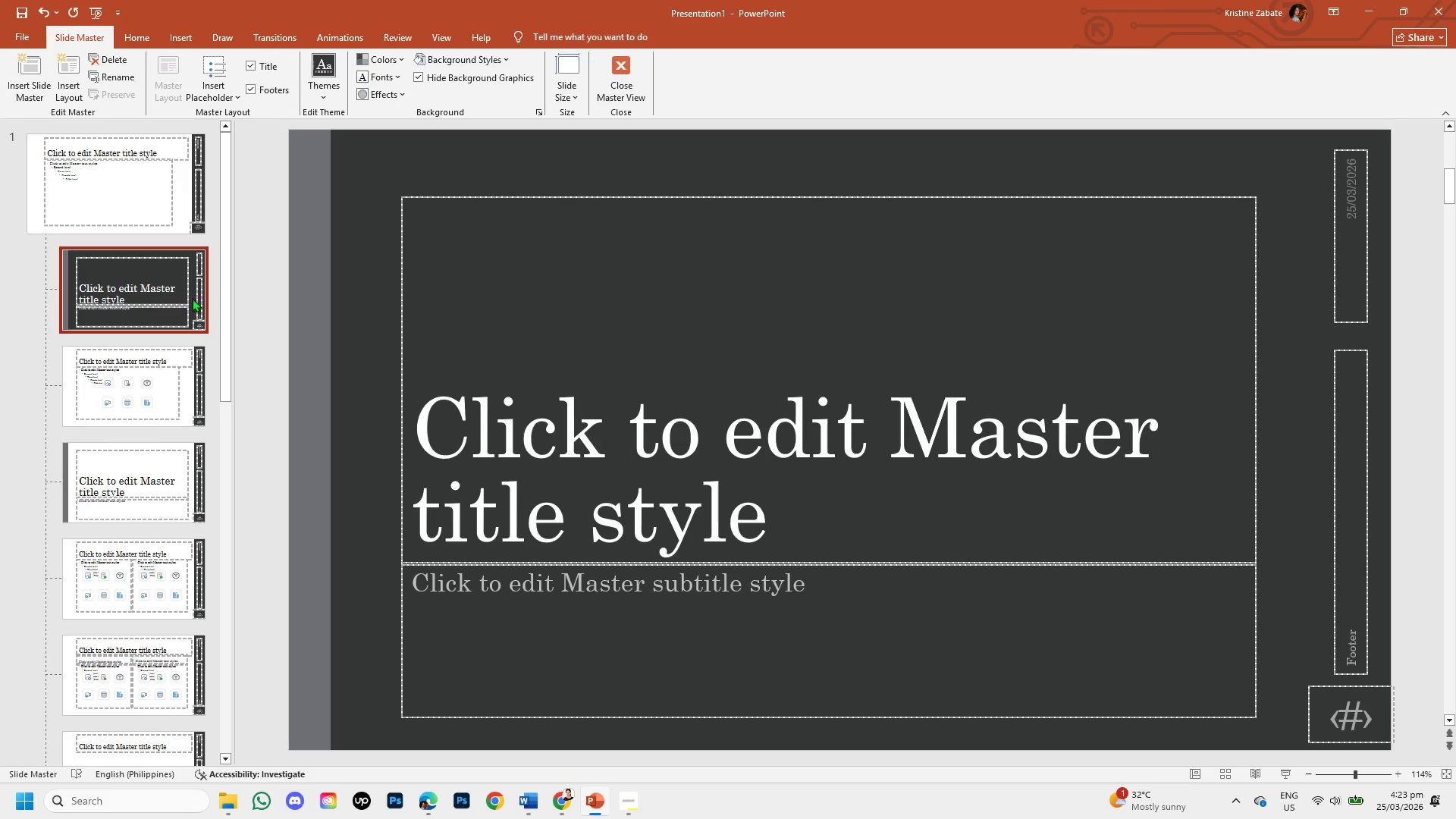 
left_click([140, 292])
 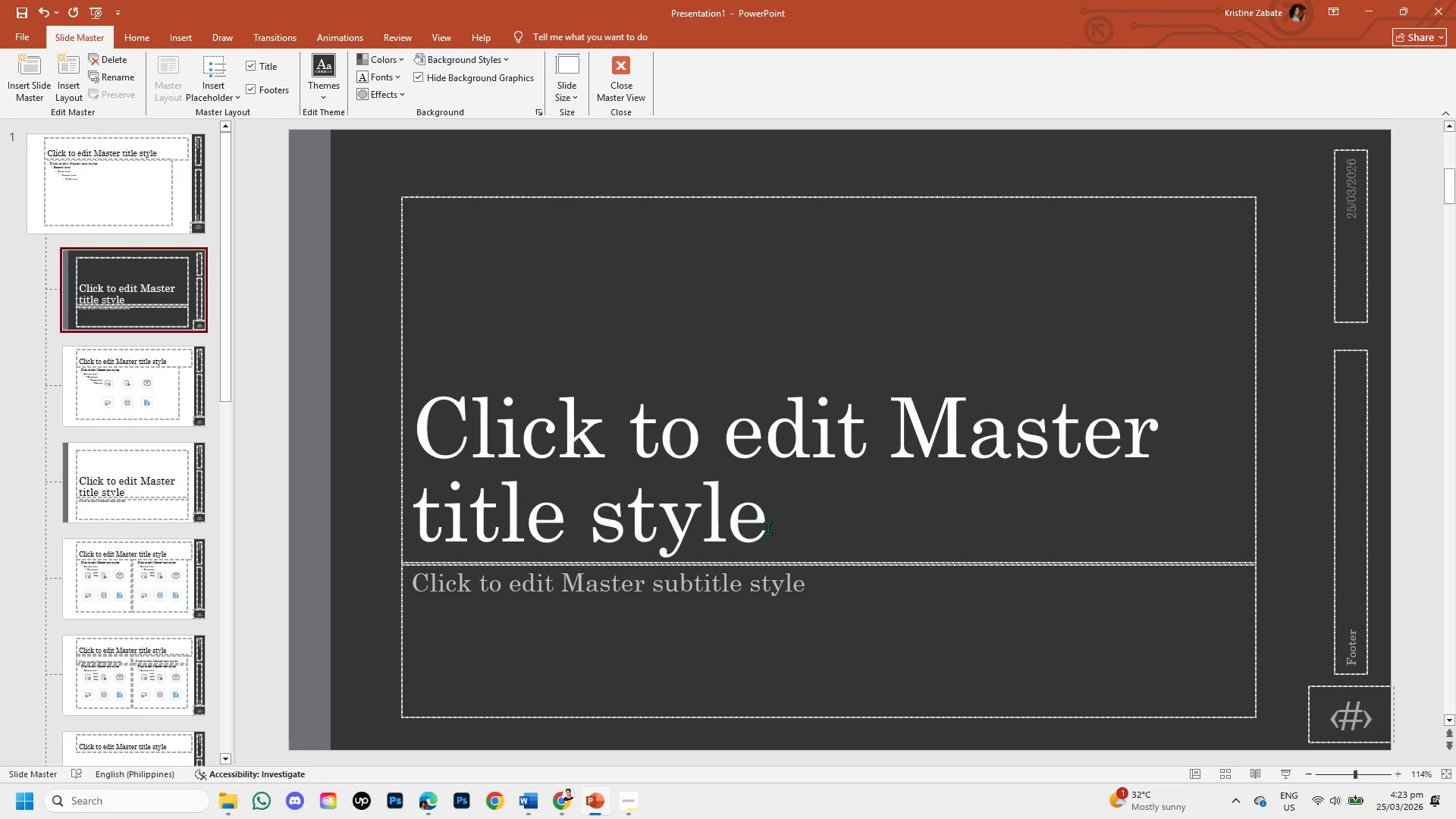 
left_click([768, 527])
 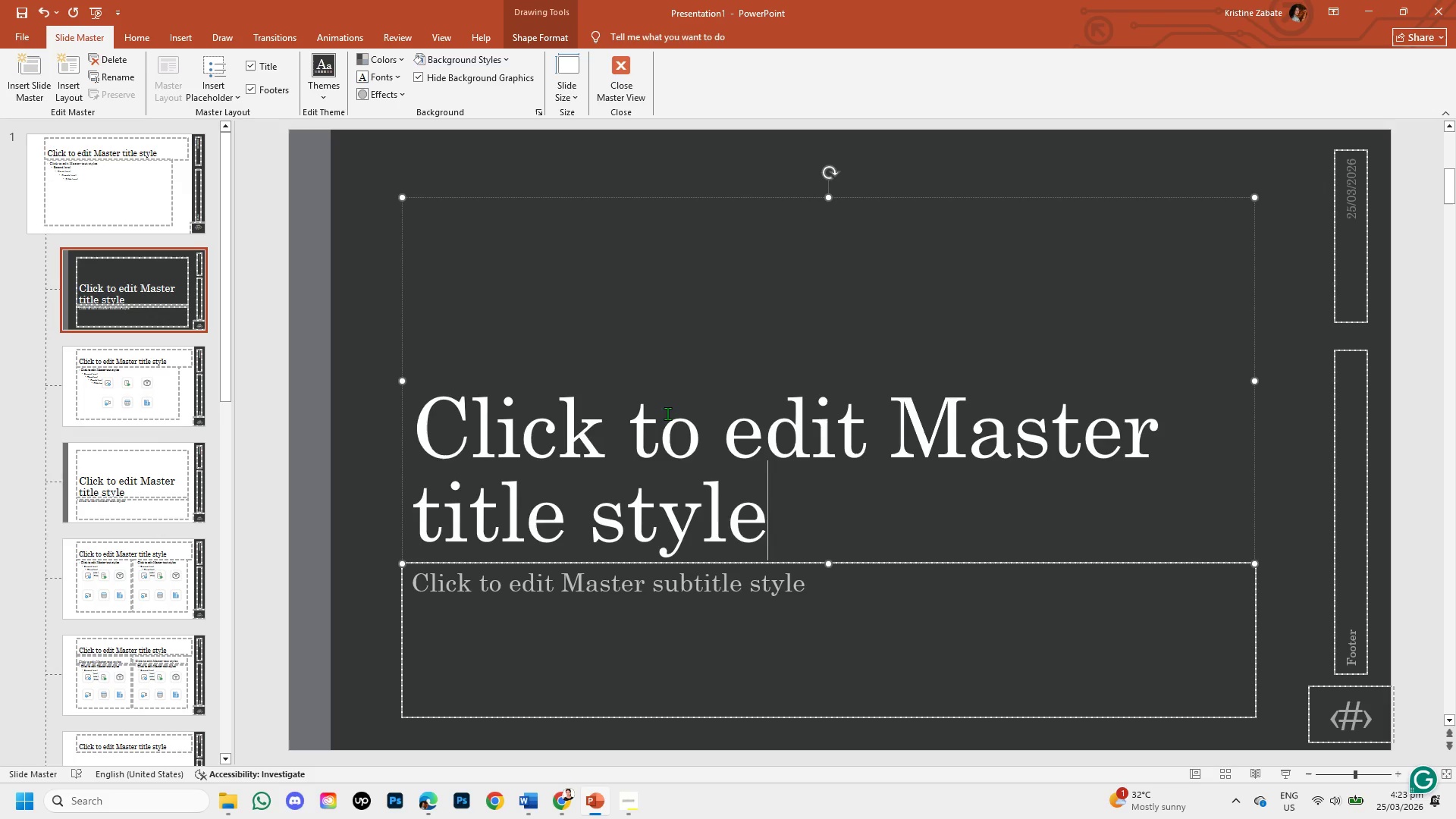 
left_click([450, 318])
 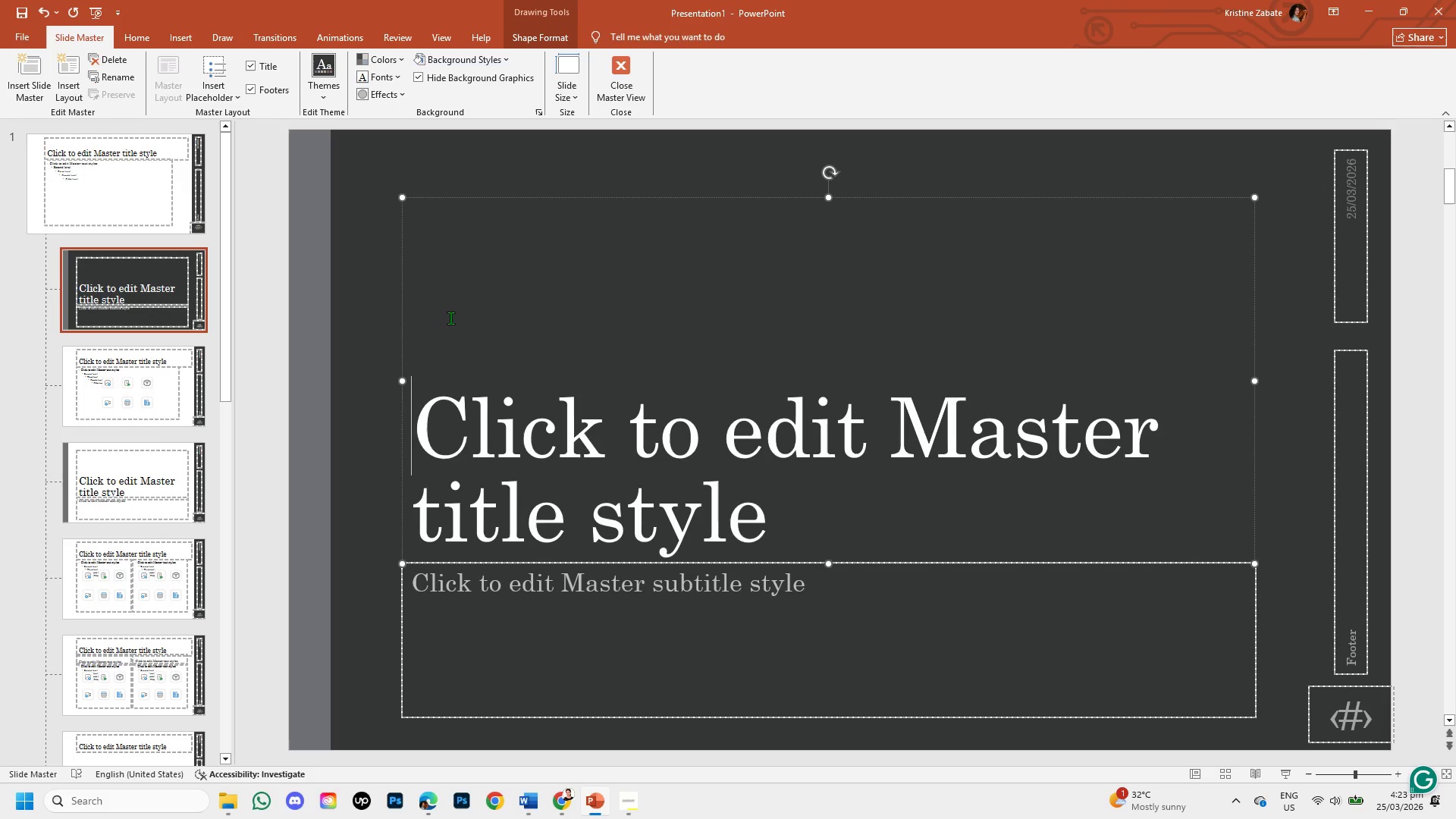 
key(Backspace)
 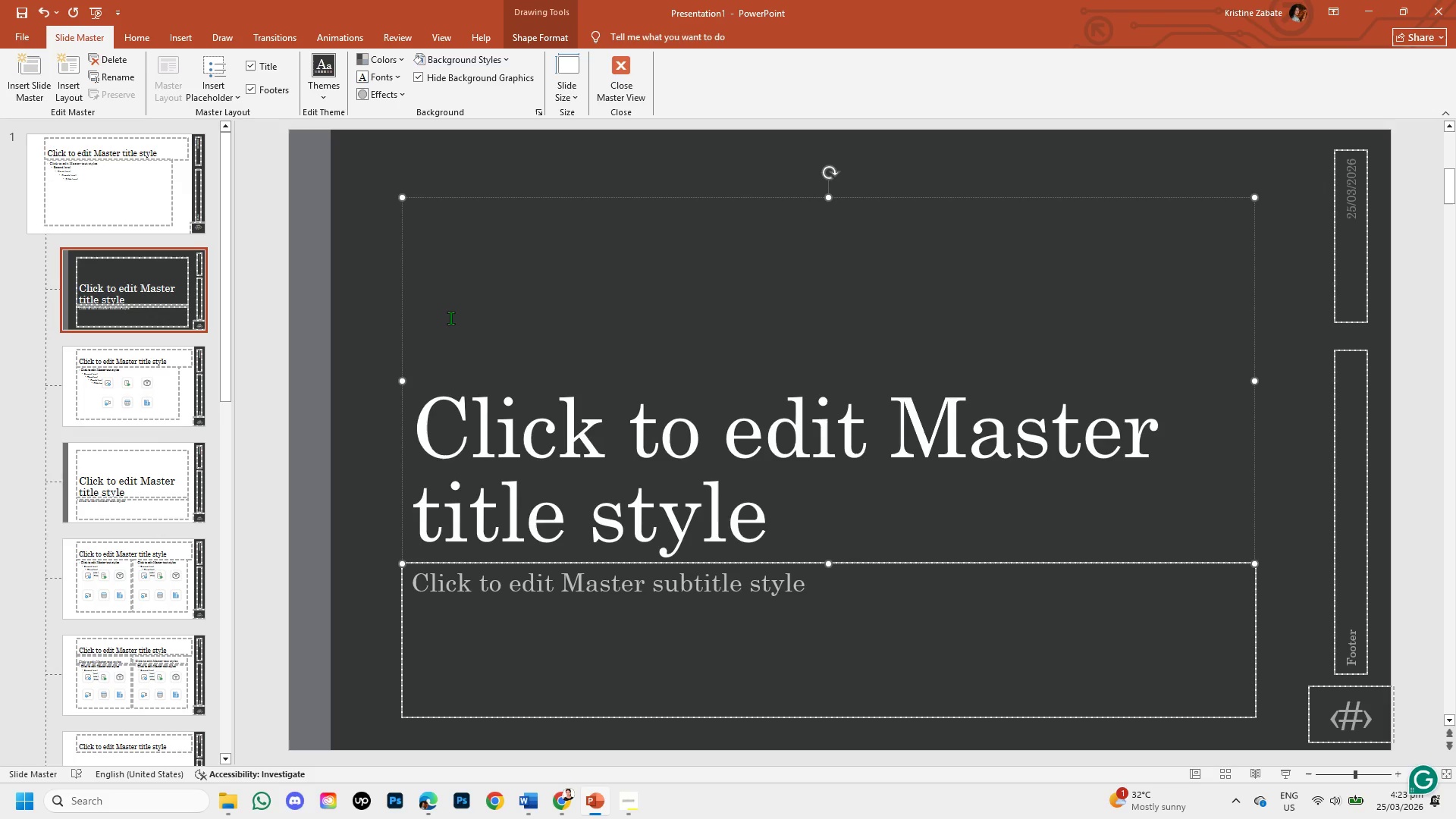 
key(Backspace)
 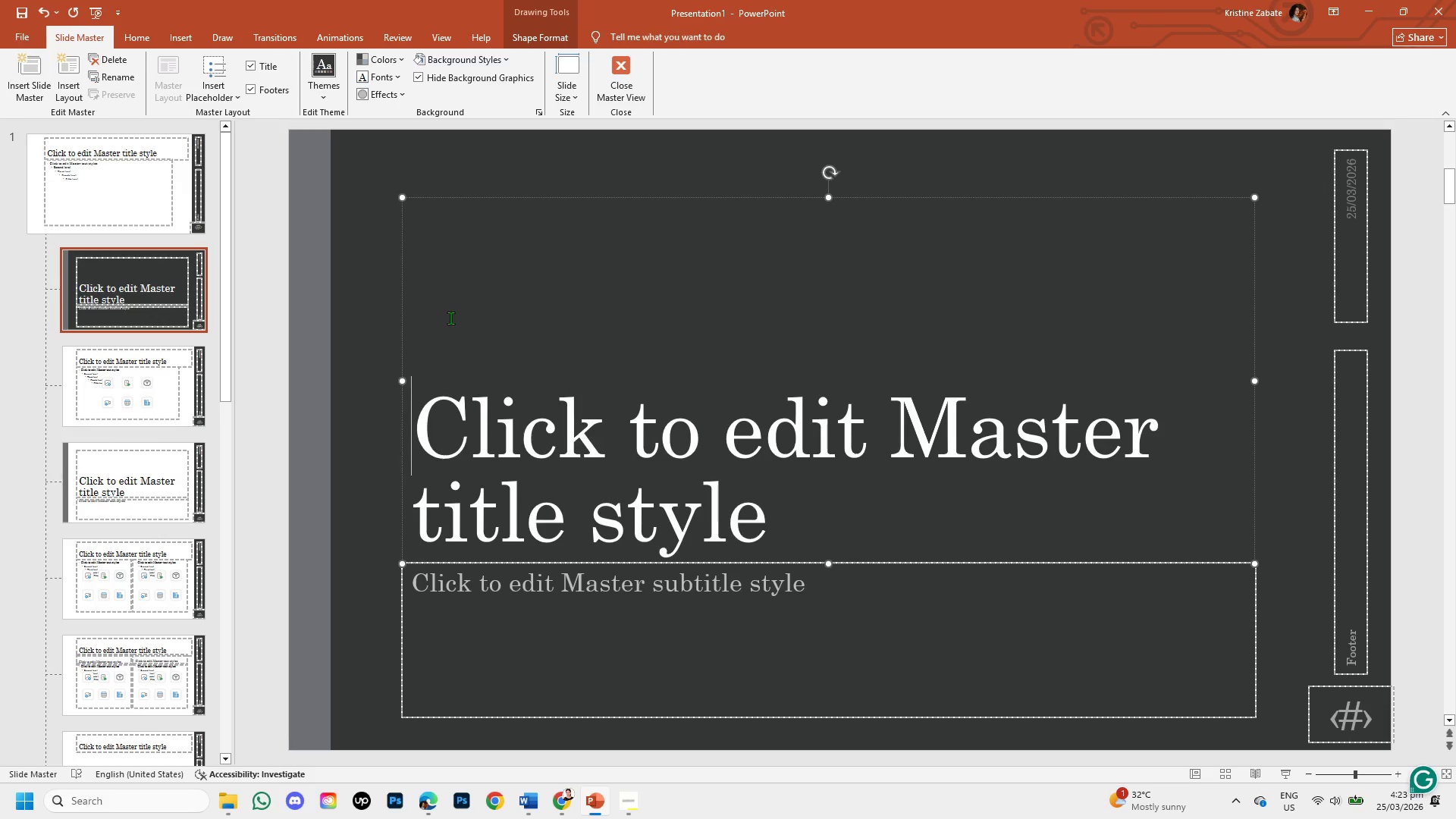 
key(Backspace)
 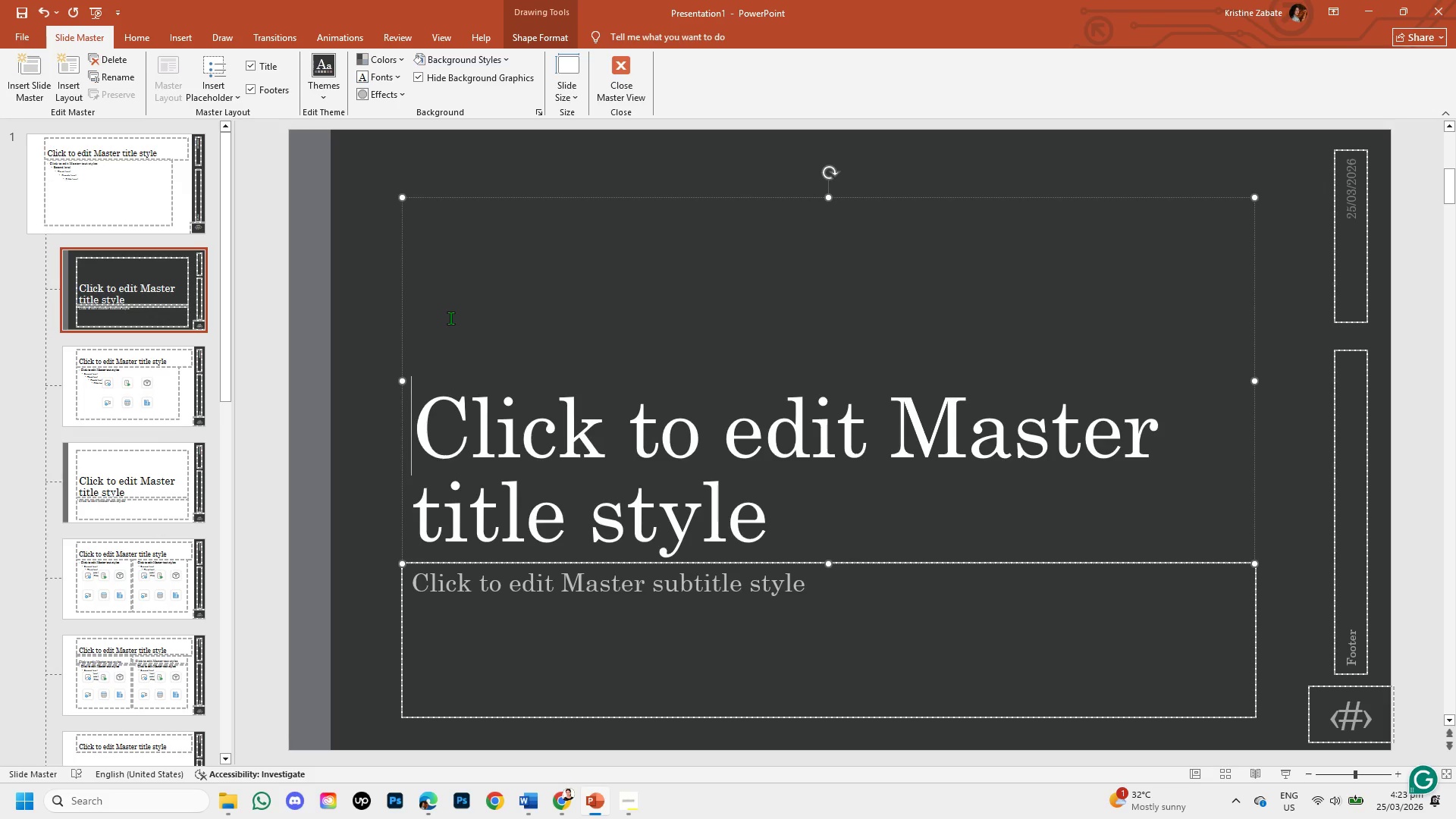 
key(Backspace)
 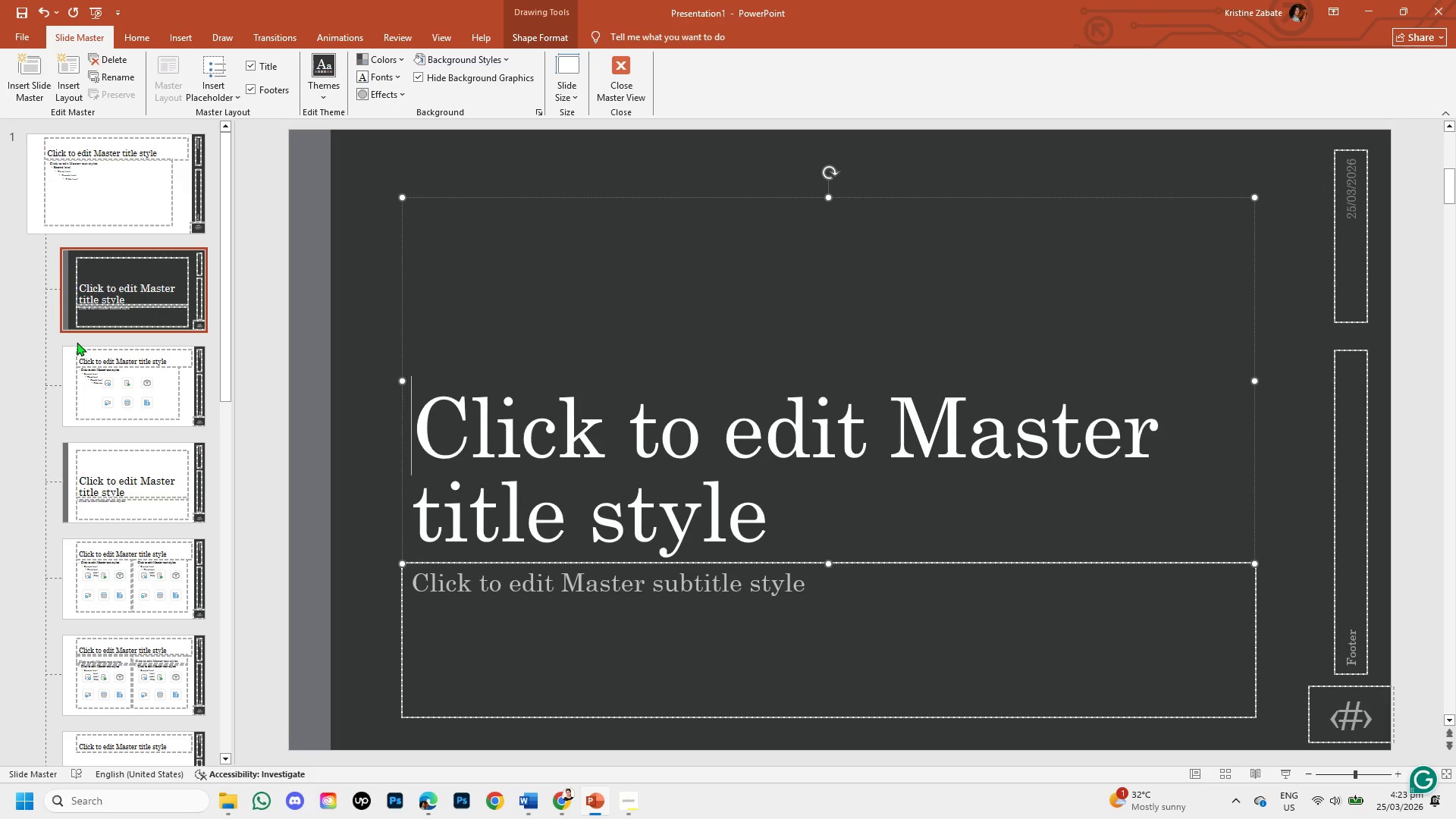 
key(Control+Z)
 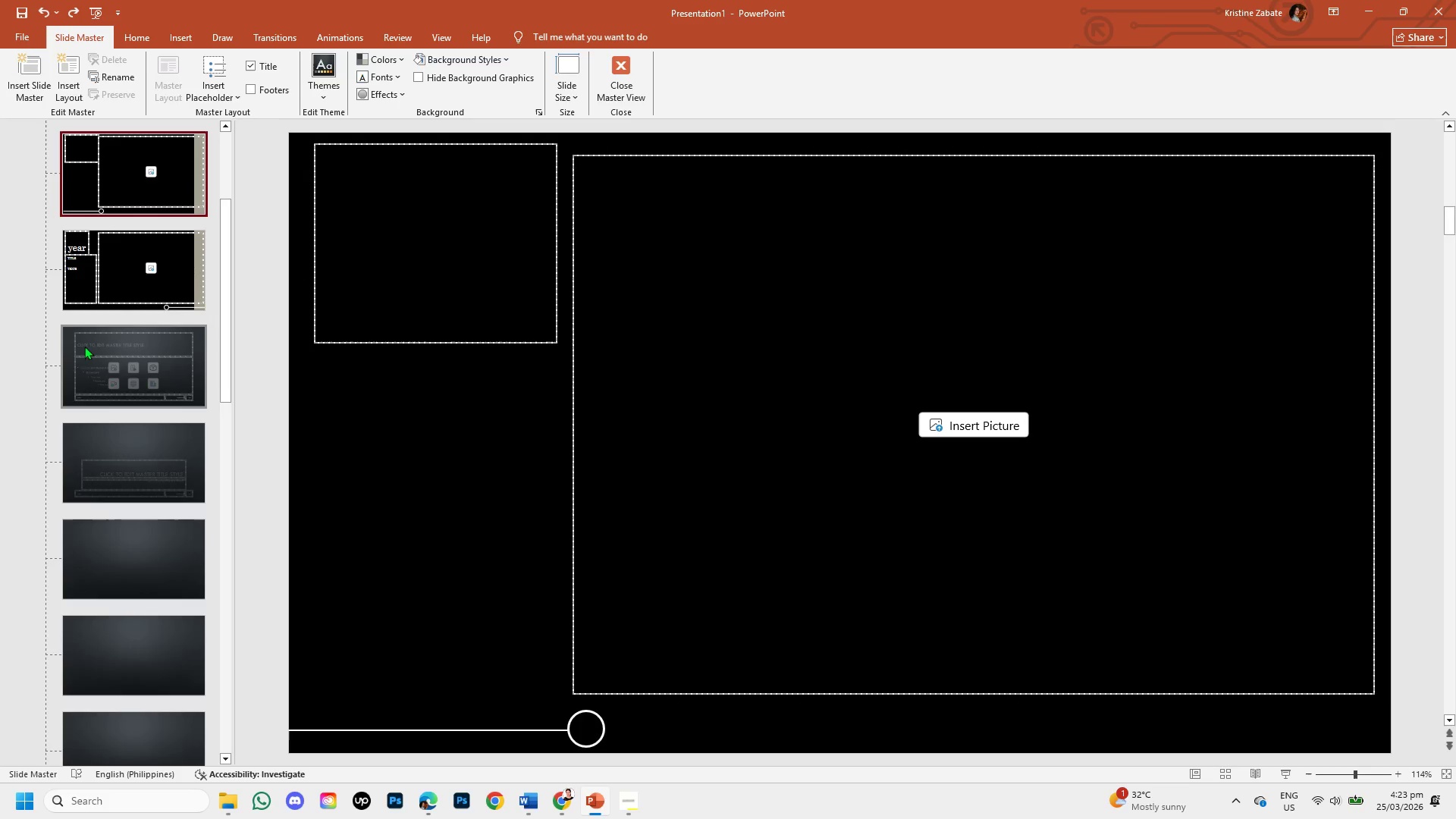 
scroll: coordinate [95, 356], scroll_direction: up, amount: 4.0
 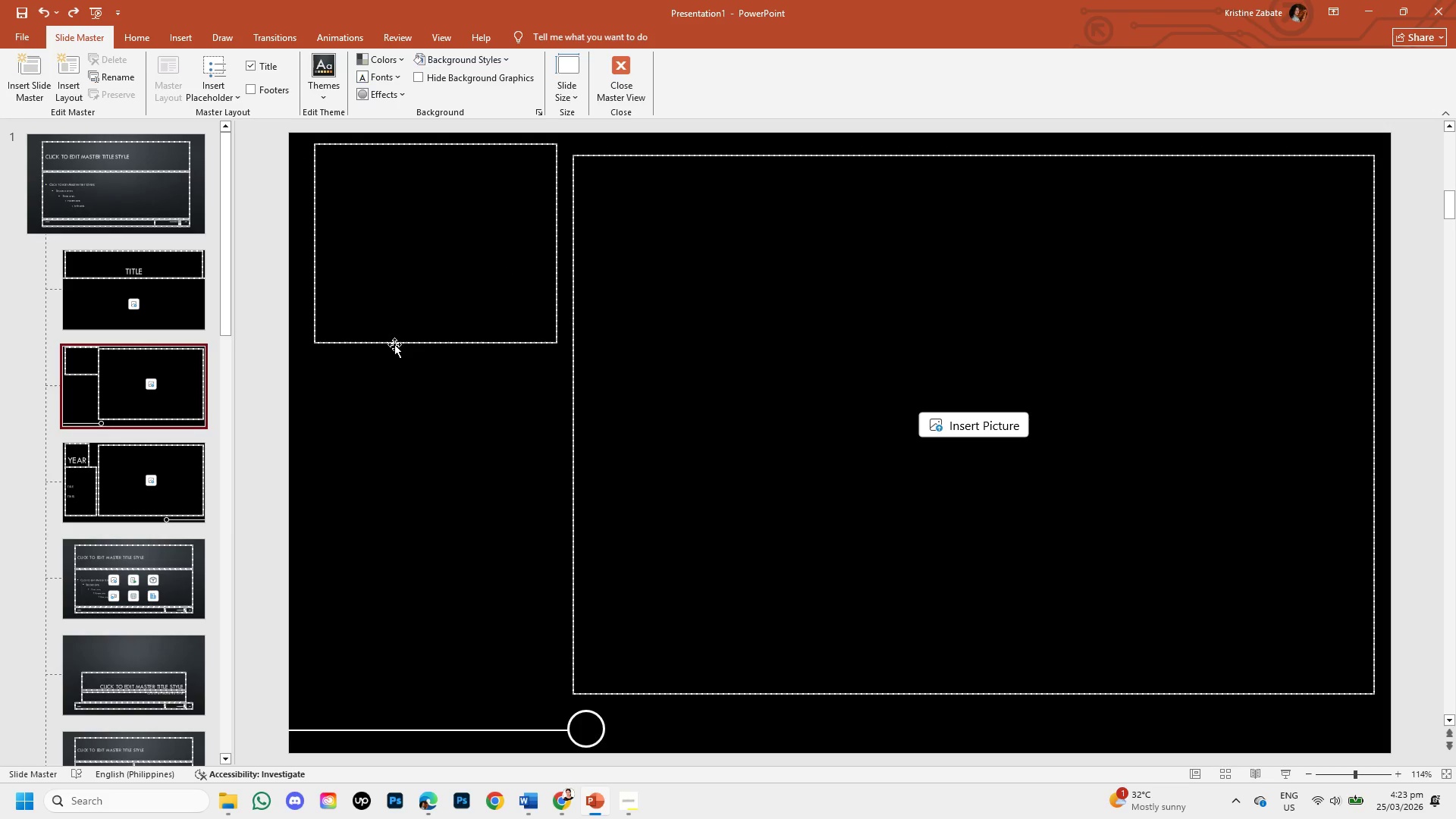 
left_click([394, 344])
 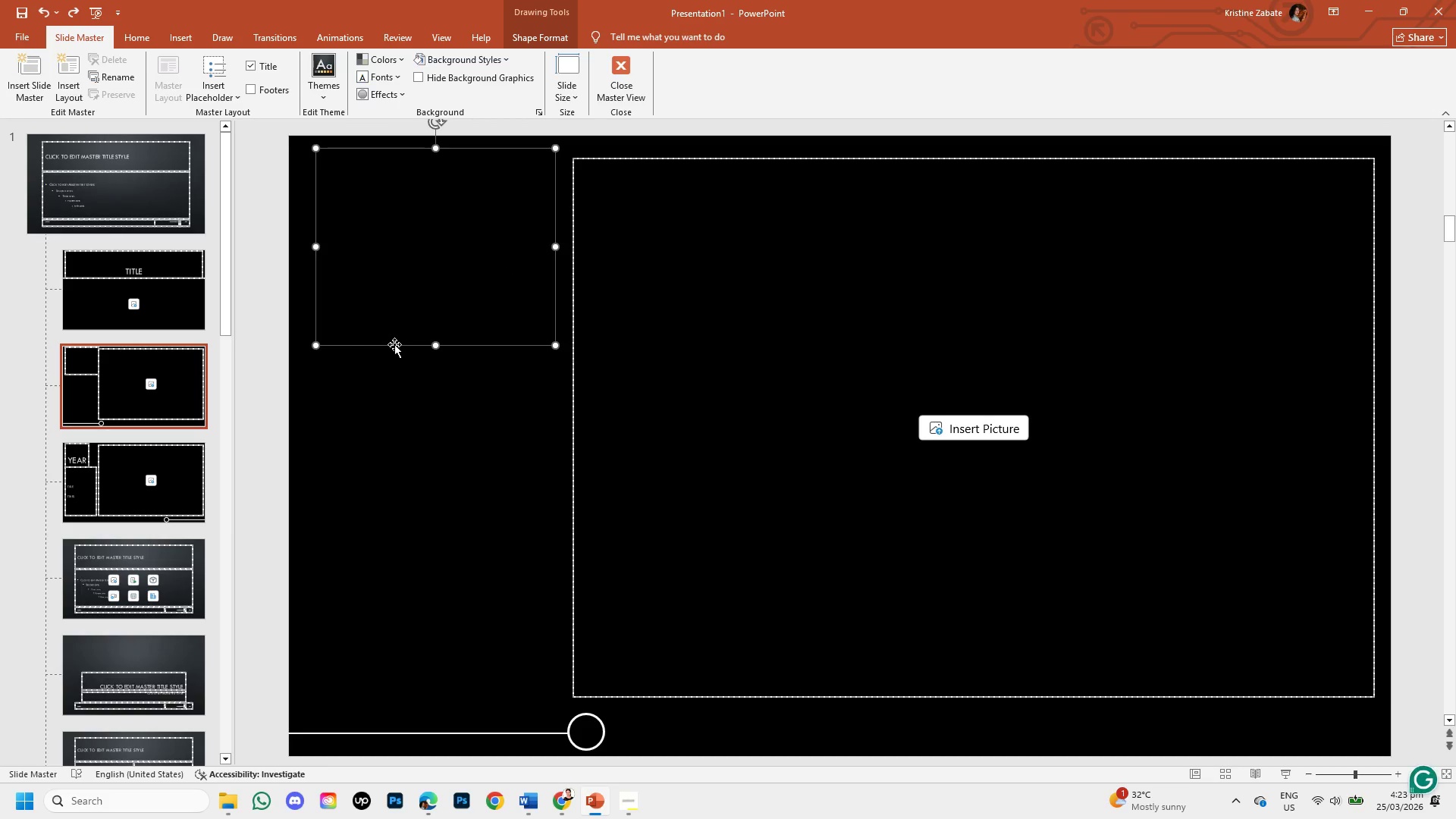 
key(Backspace)
 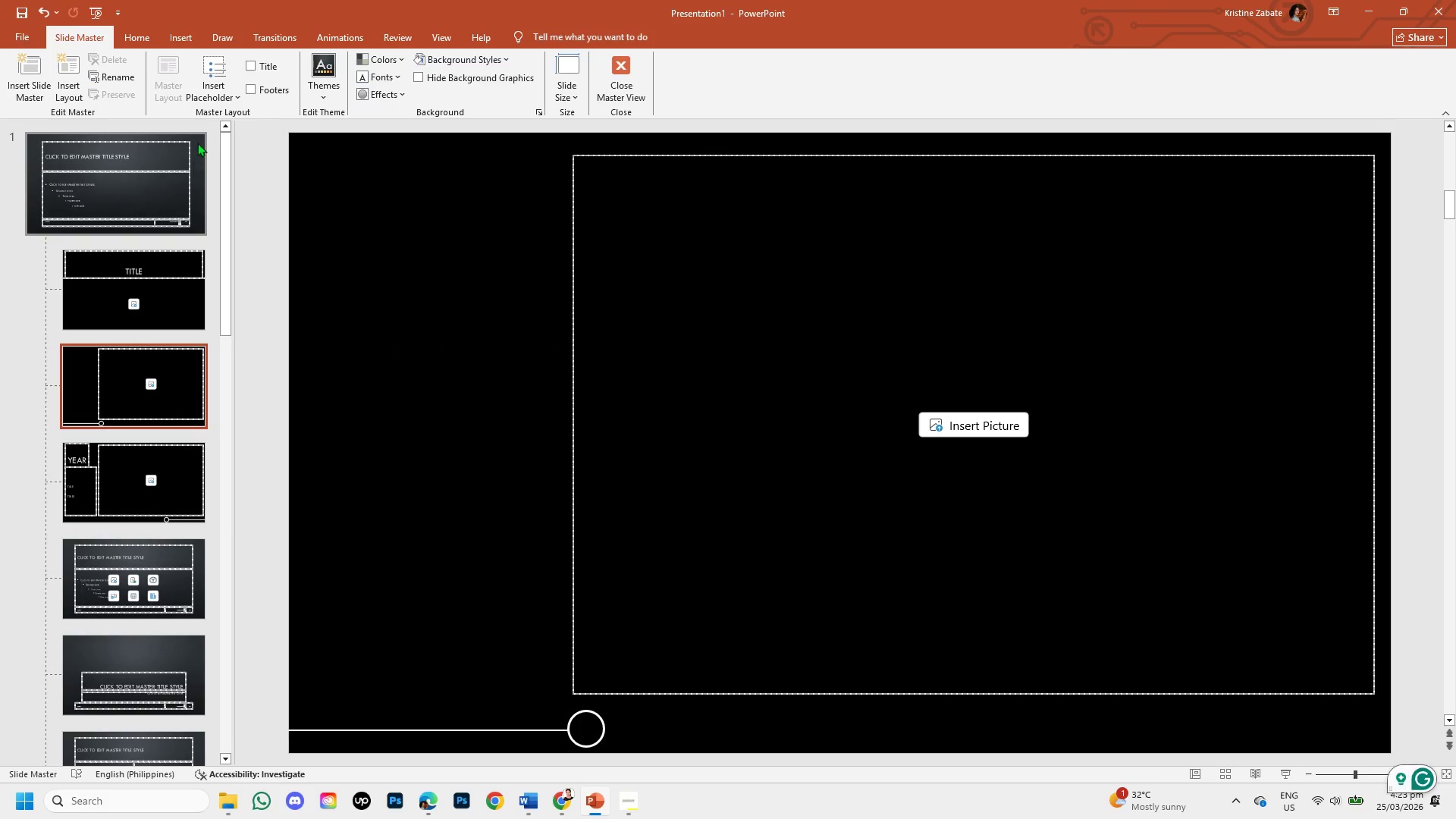 
left_click([211, 87])
 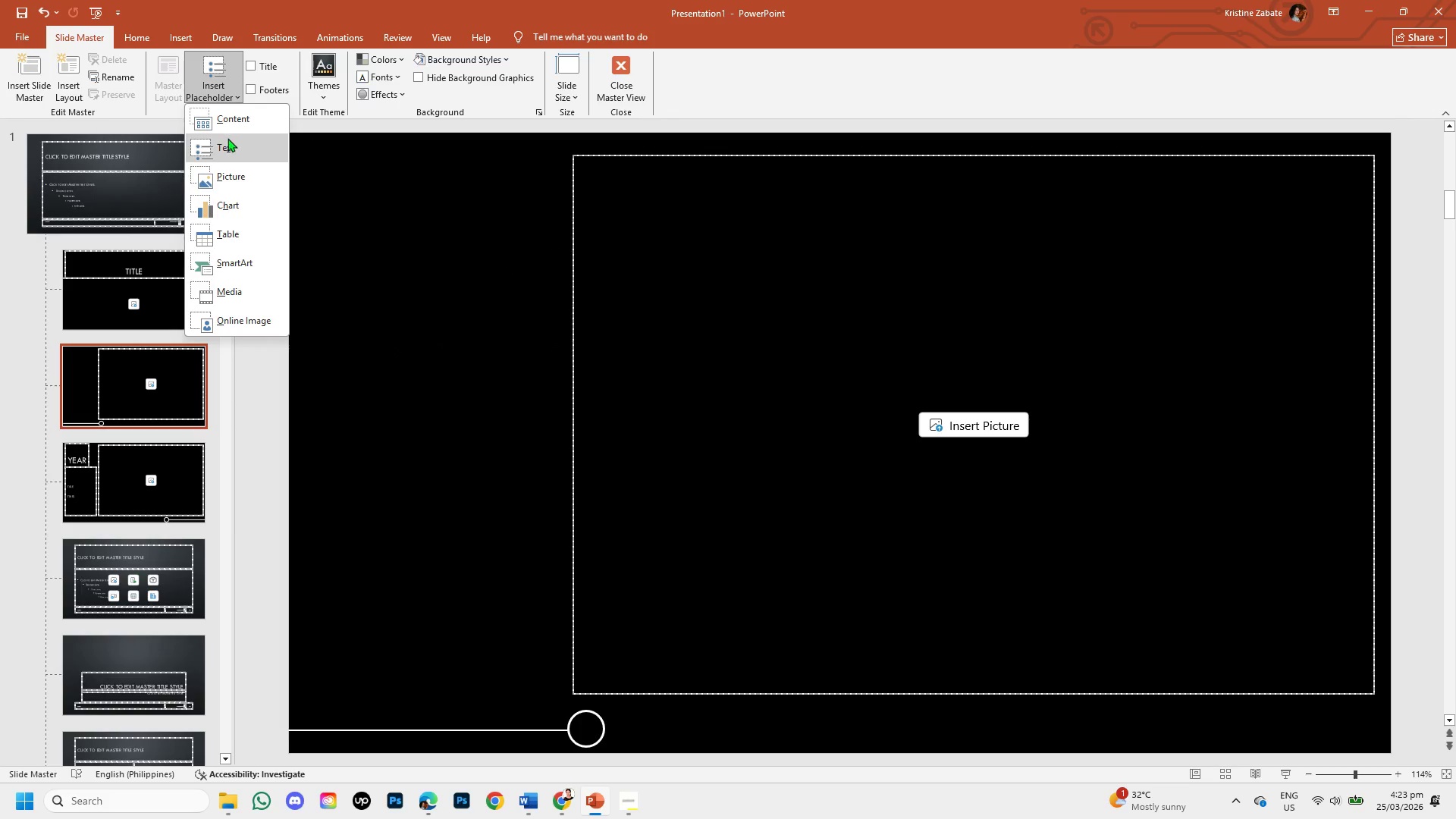 
left_click([230, 144])
 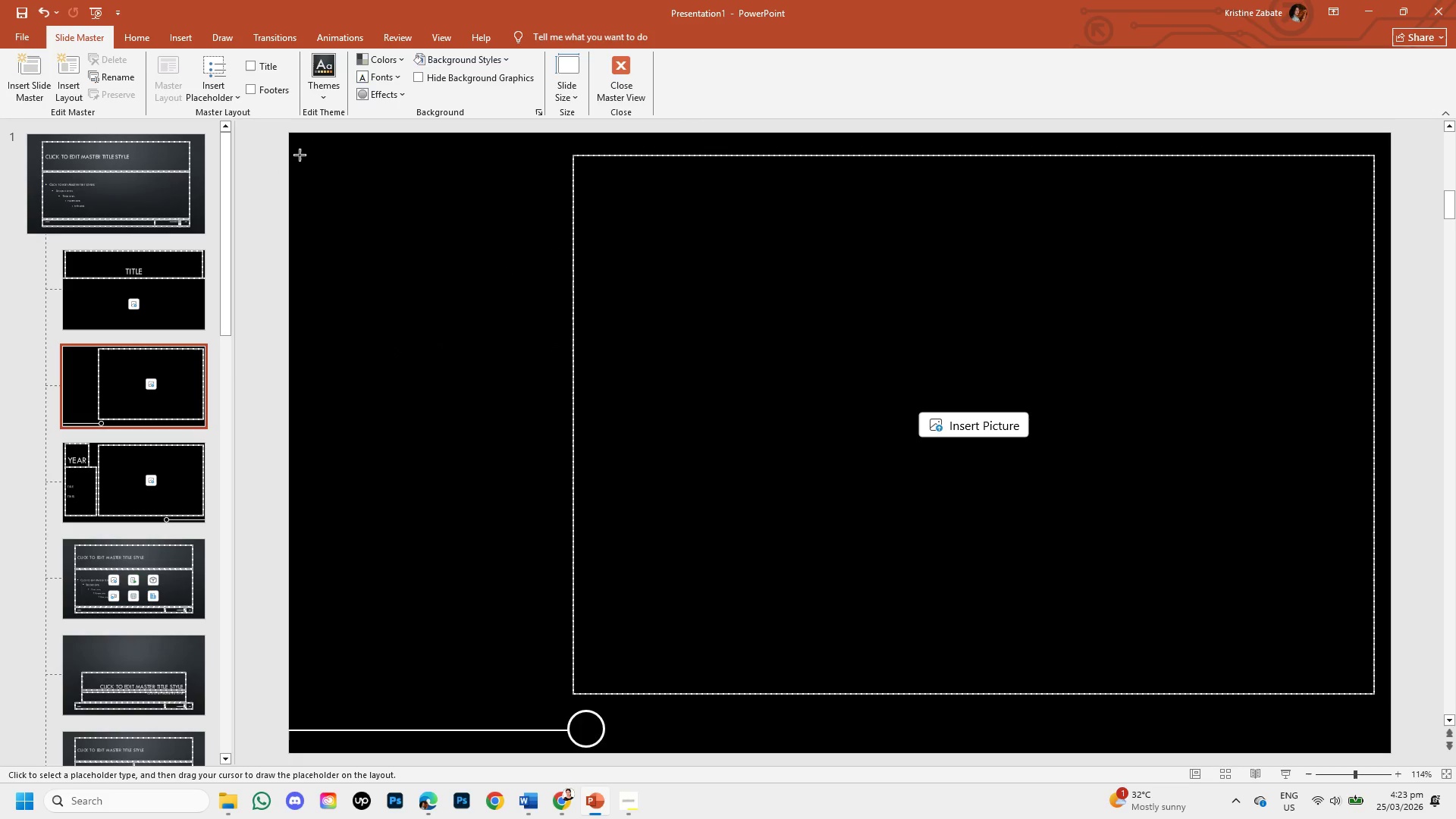 
left_click_drag(start_coordinate=[300, 155], to_coordinate=[549, 257])
 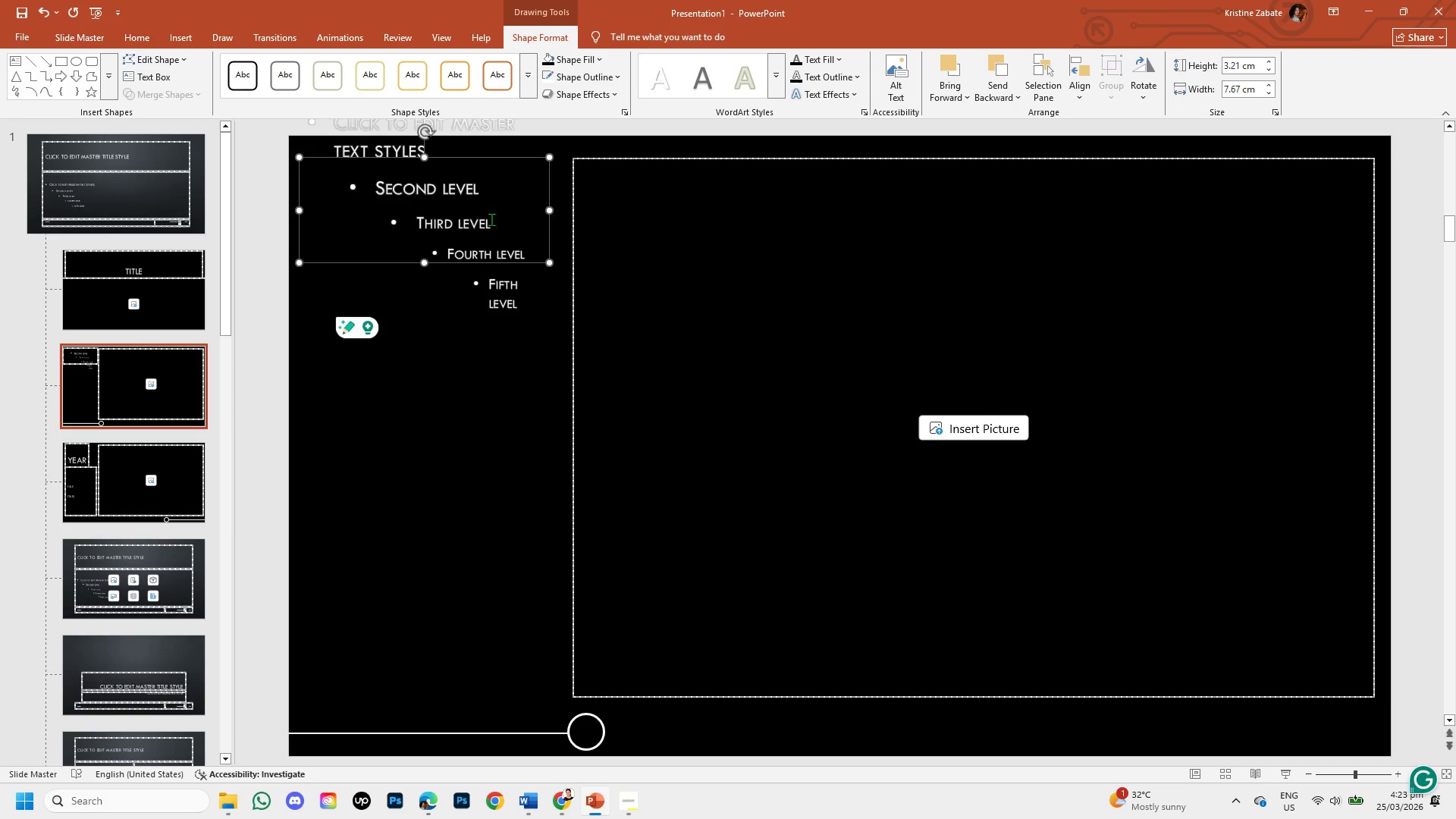 
left_click_drag(start_coordinate=[342, 186], to_coordinate=[507, 290])
 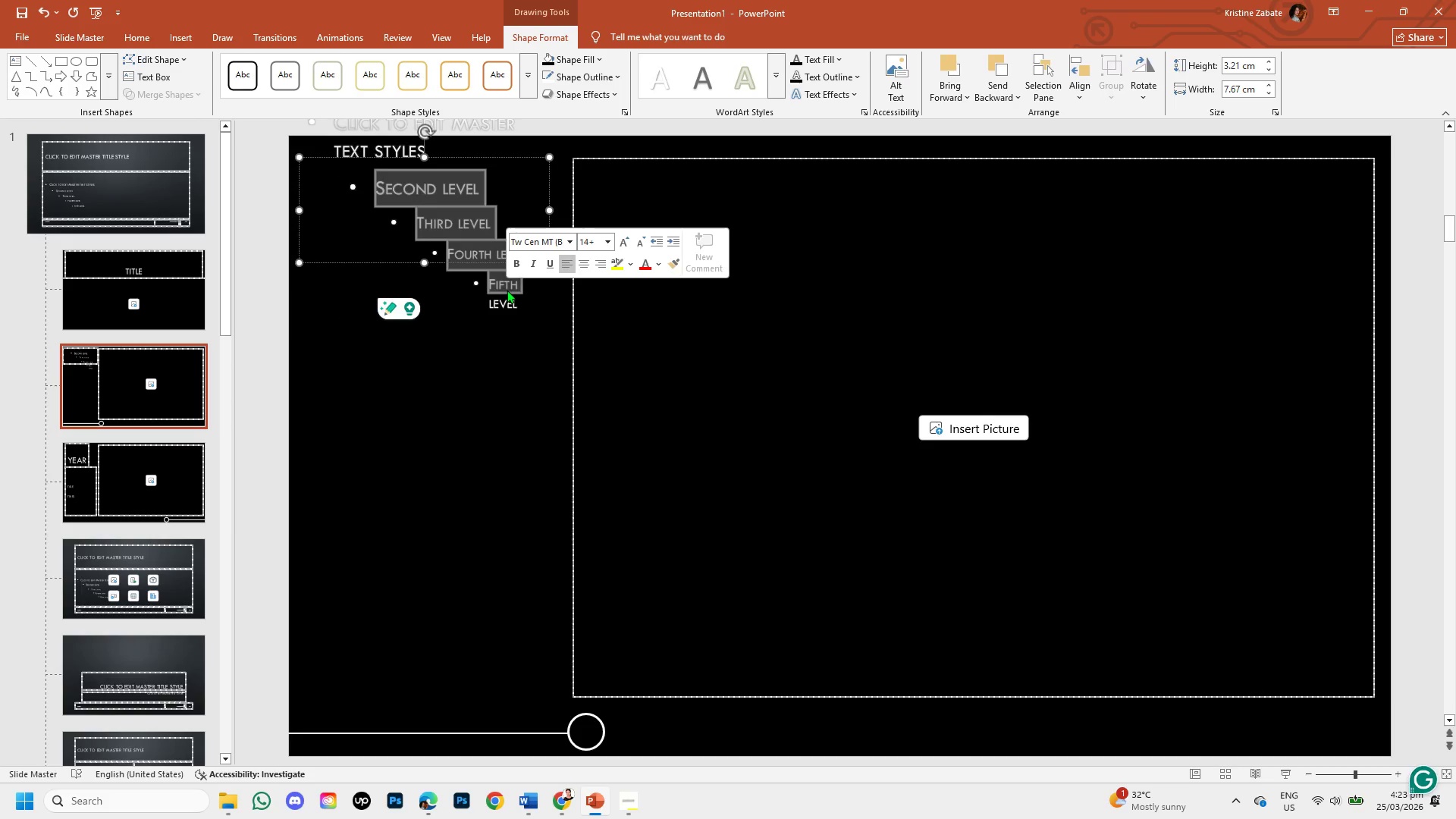 
key(Backspace)
 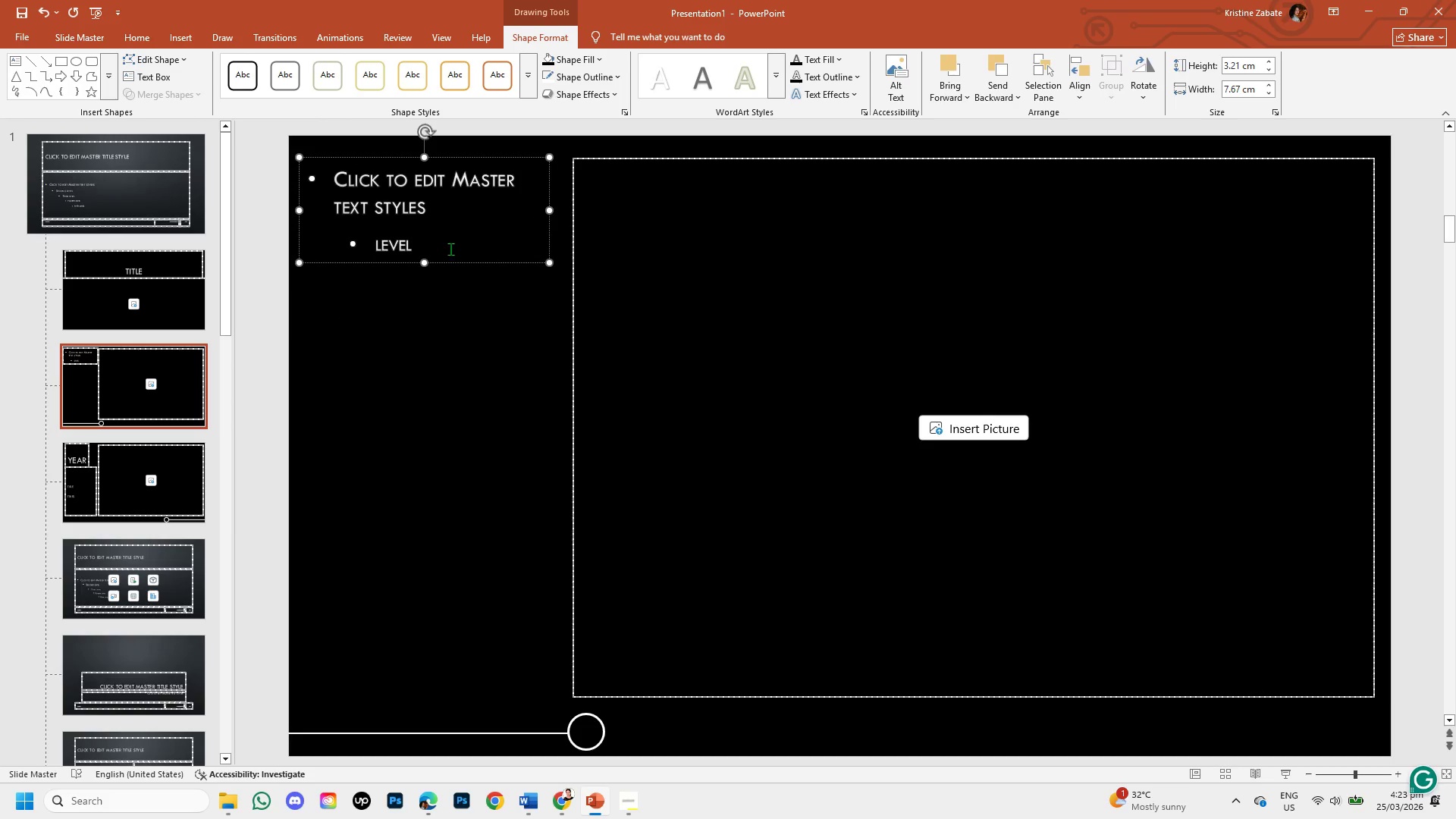 
left_click([435, 246])
 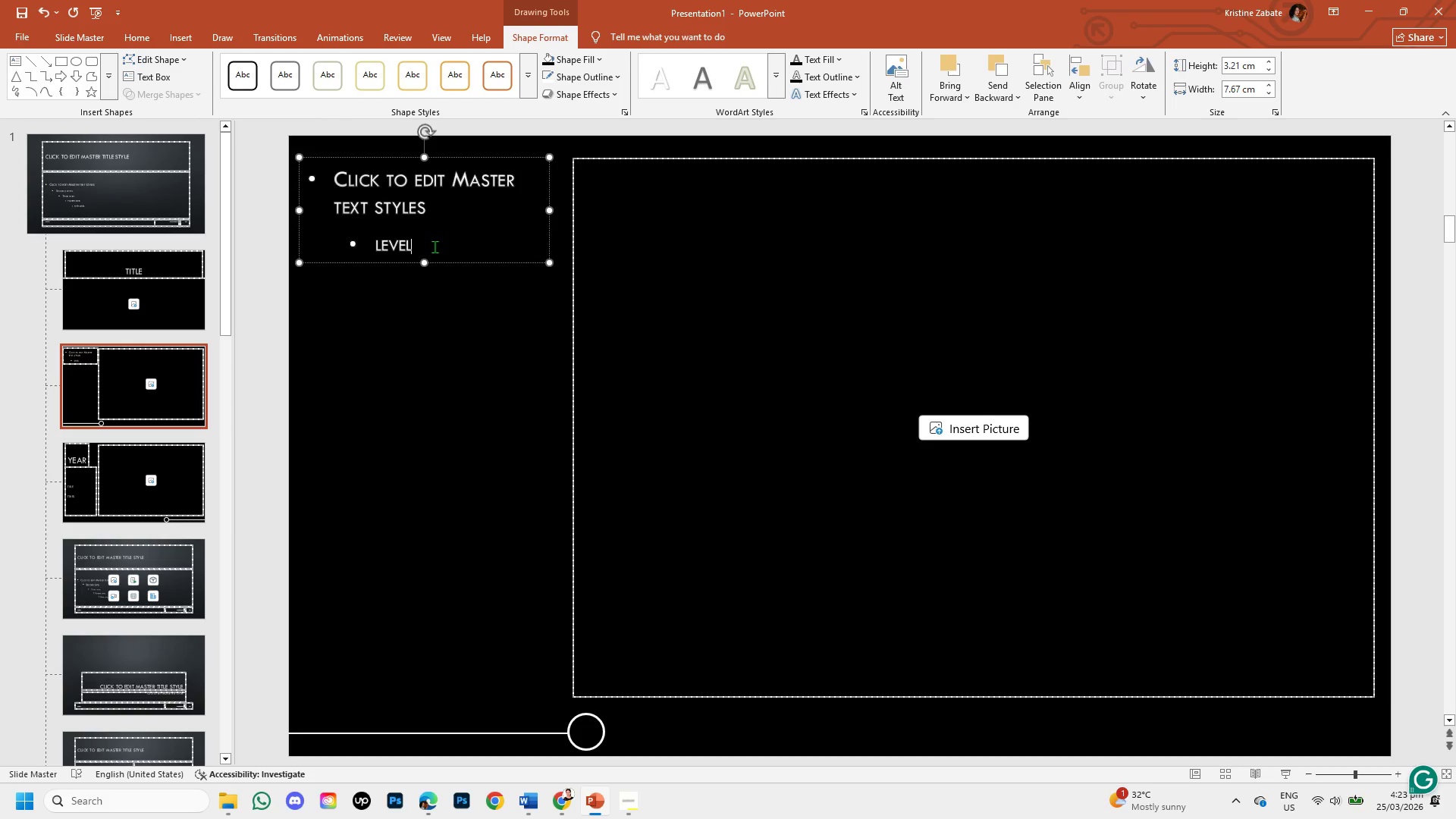 
key(Backspace)
key(Backspace)
key(Backspace)
key(Backspace)
key(Backspace)
key(Backspace)
key(Backspace)
key(Backspace)
key(Backspace)
key(Backspace)
key(Backspace)
type(year)
 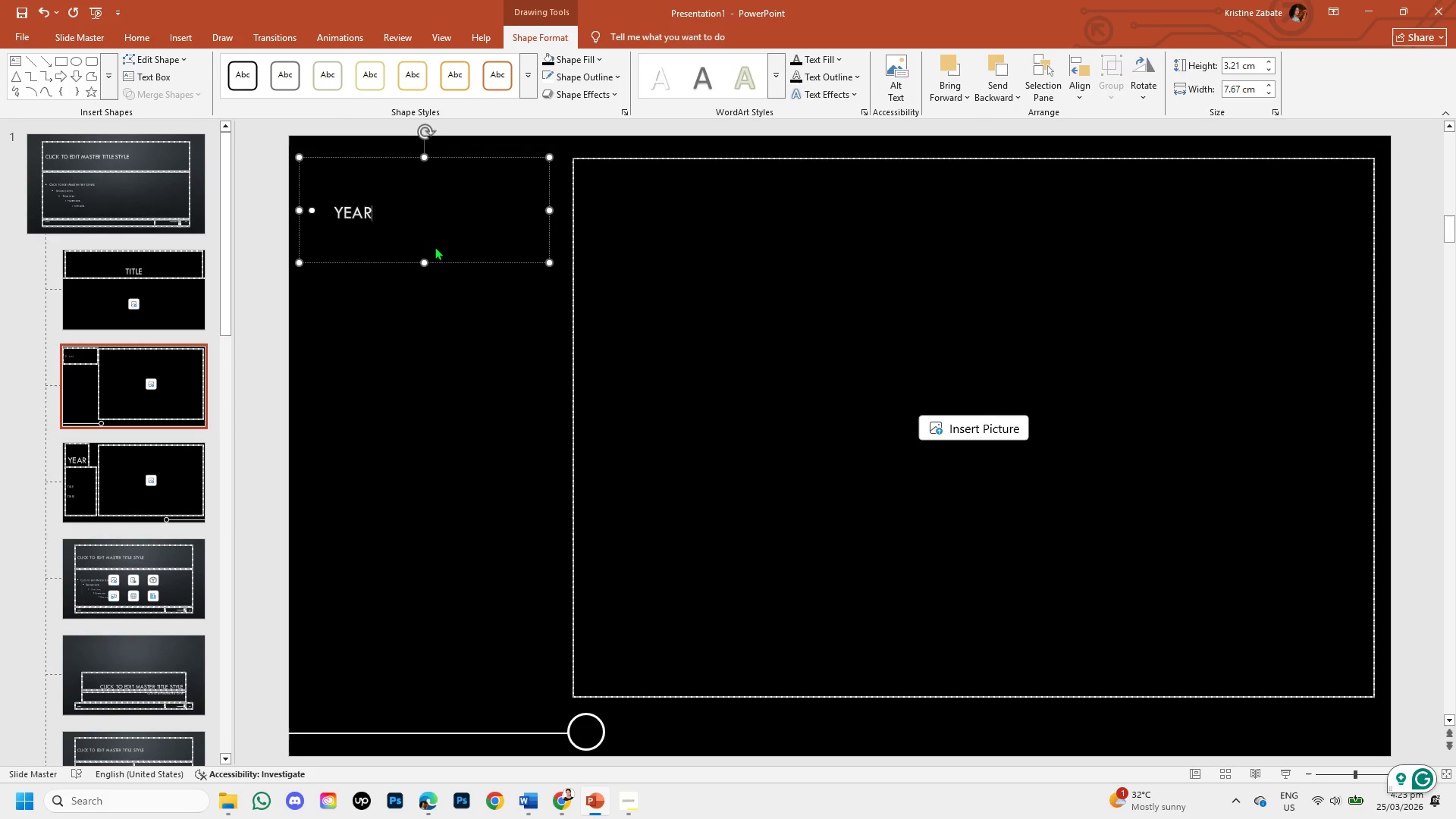 
wait(5.12)
 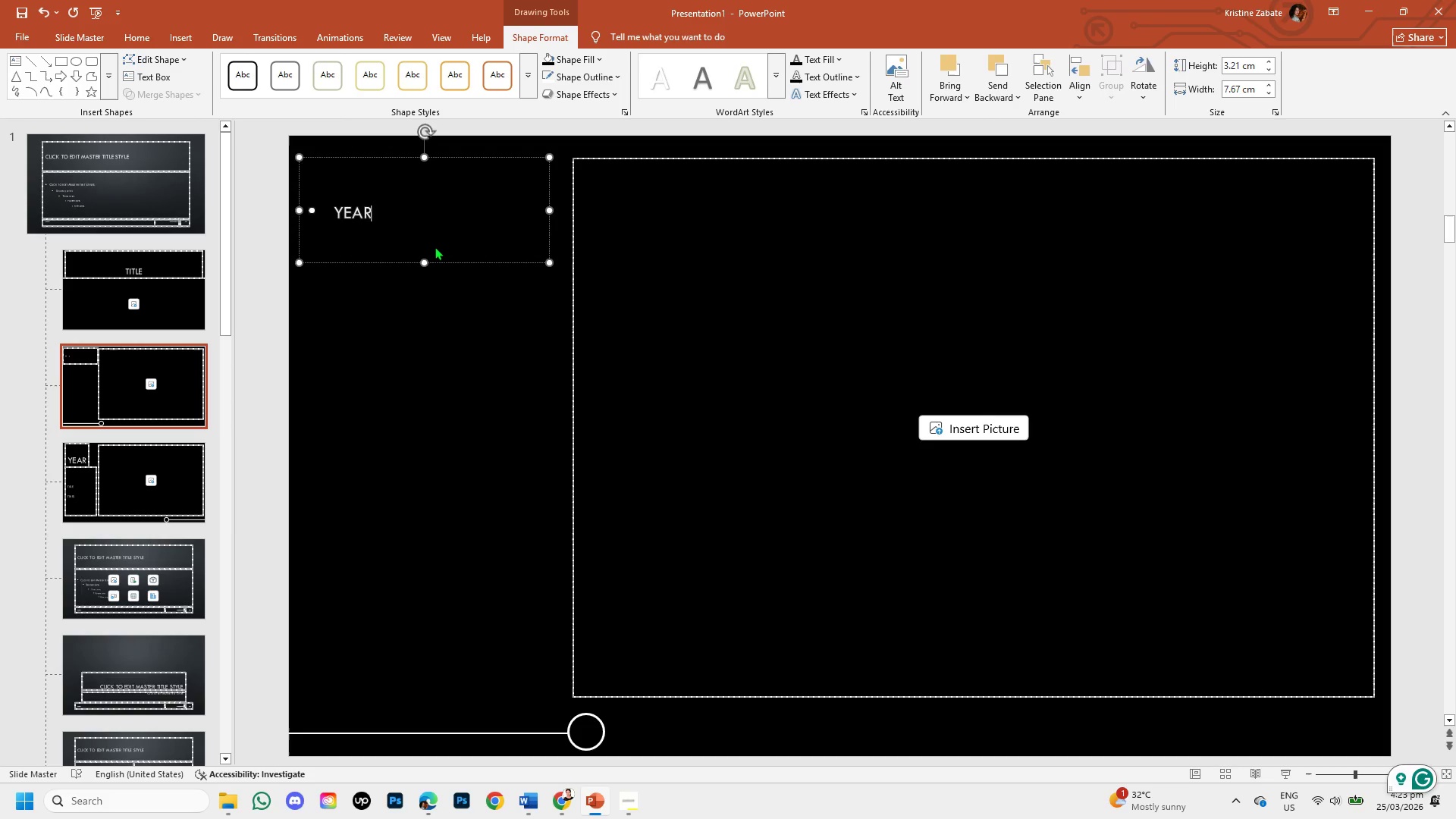 
left_click_drag(start_coordinate=[330, 210], to_coordinate=[388, 217])
 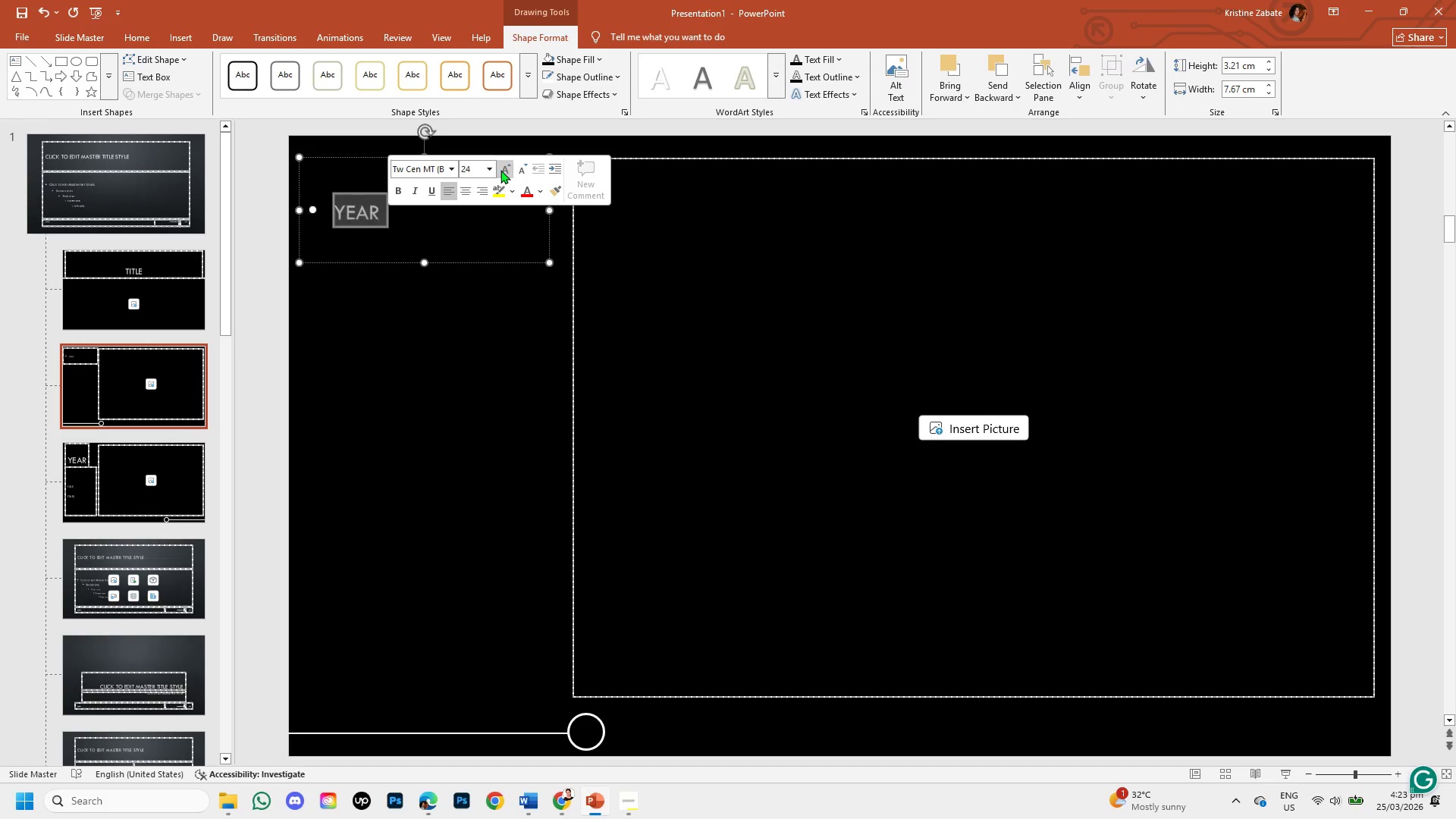 
double_click([500, 170])
 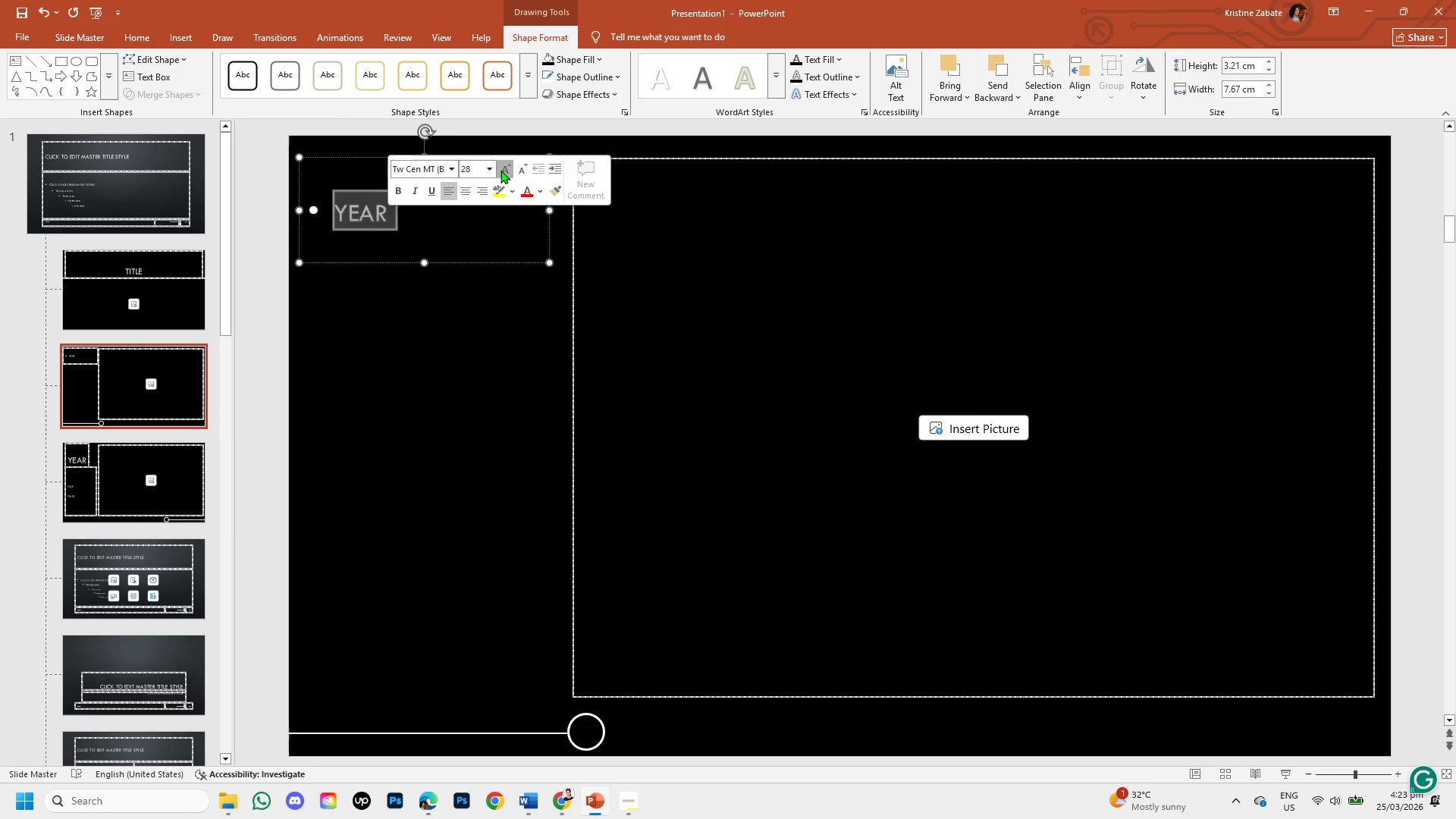 
triple_click([500, 170])
 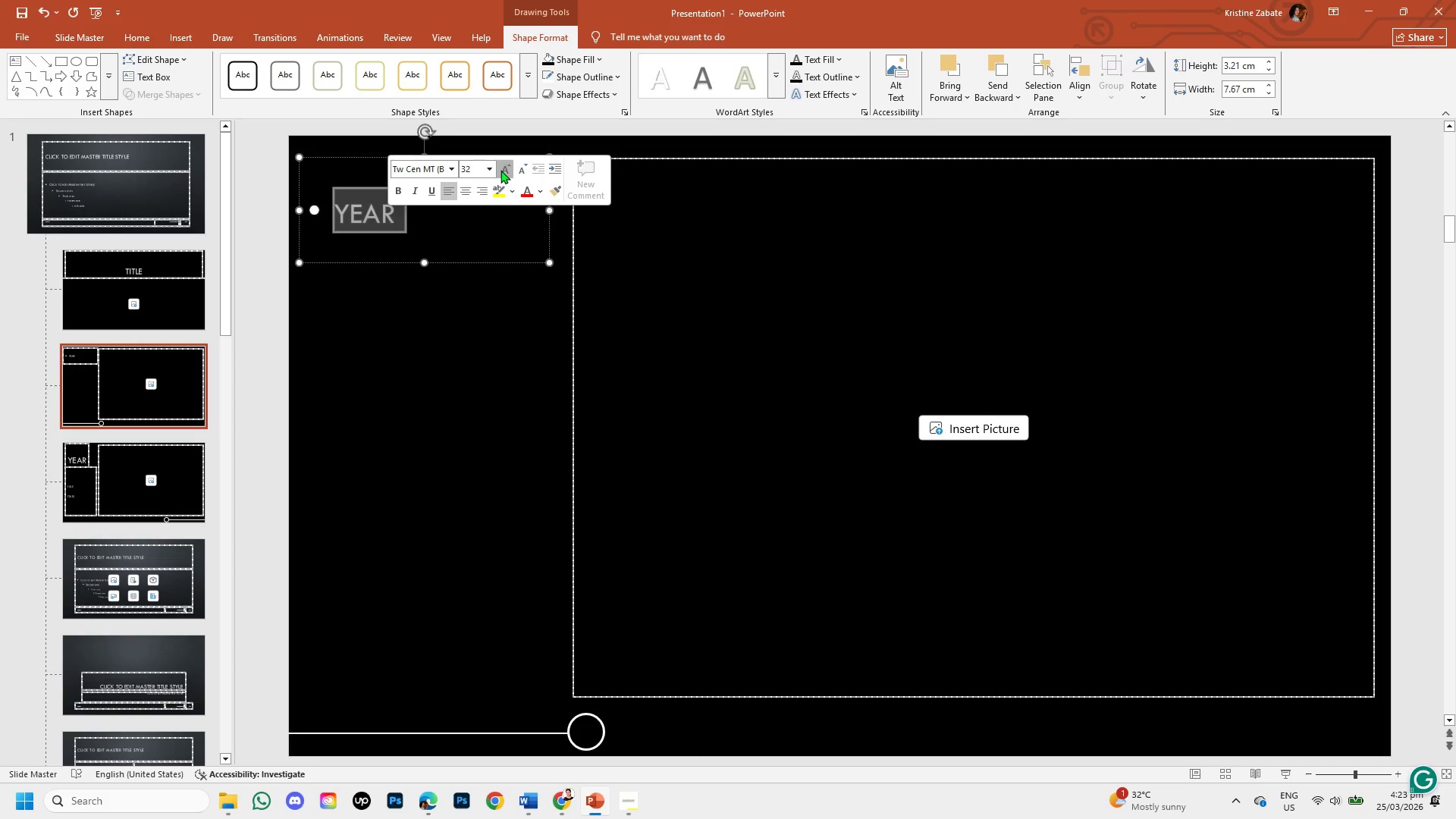 
triple_click([500, 170])
 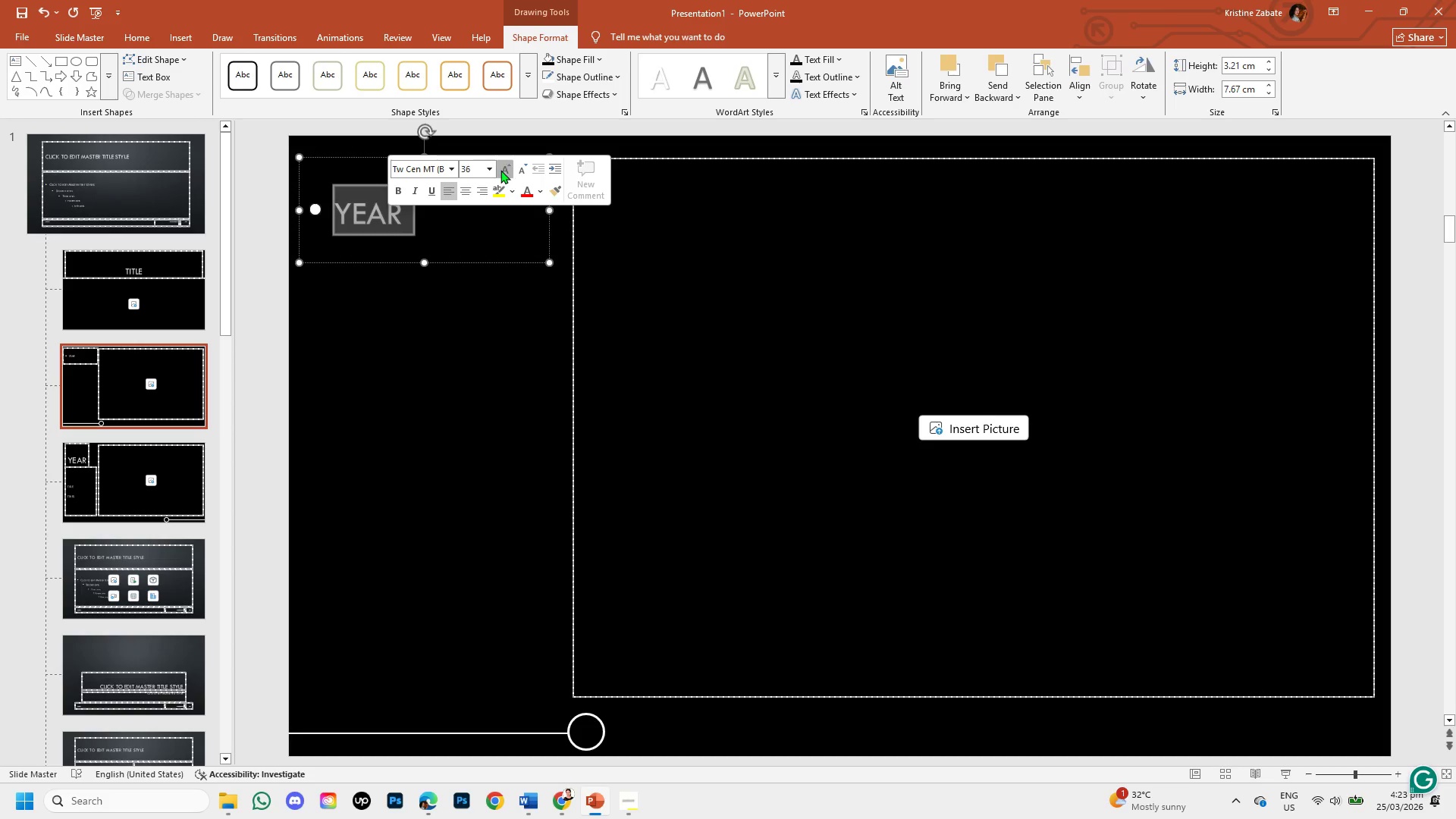 
triple_click([500, 170])
 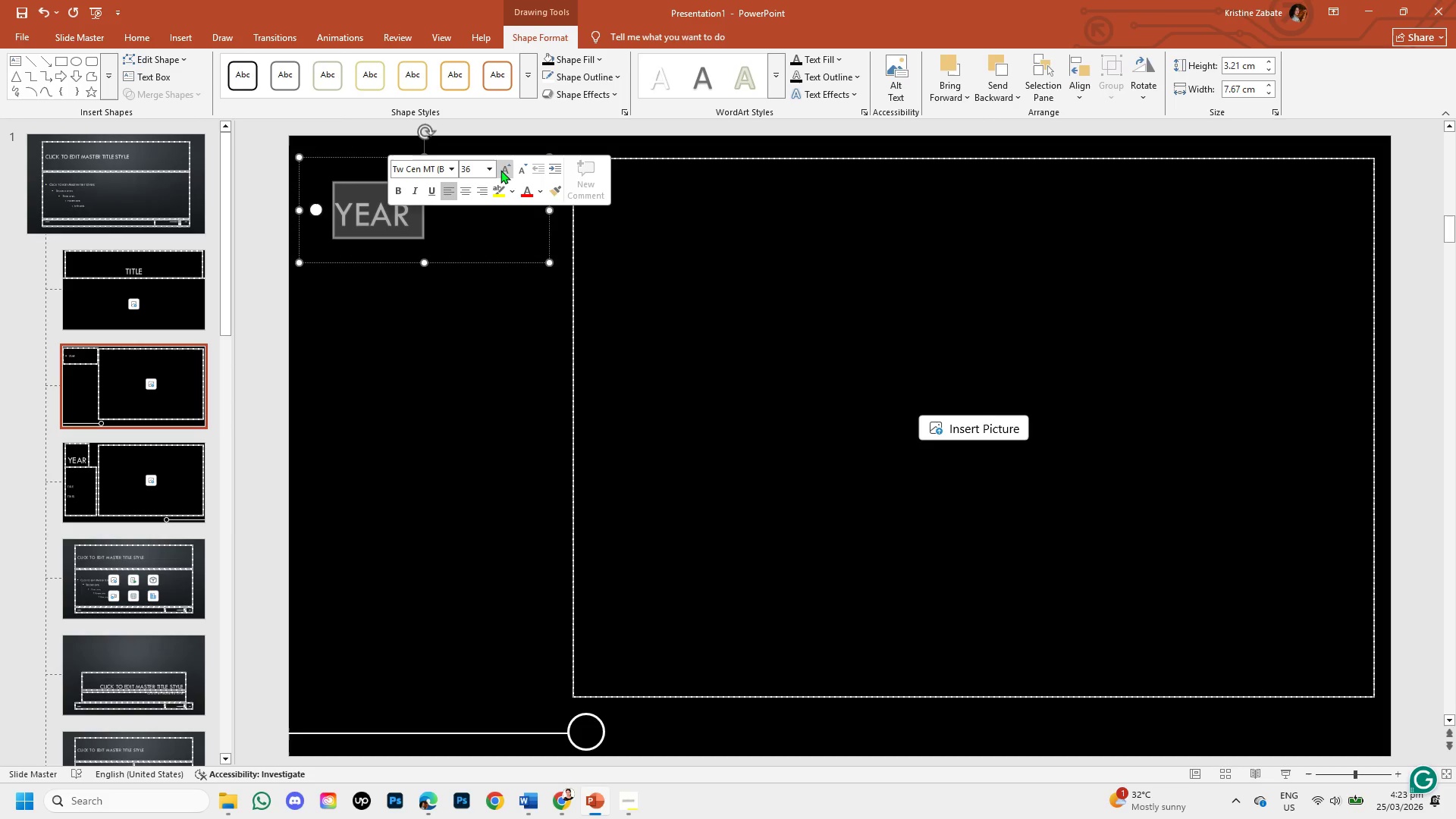 
triple_click([500, 170])
 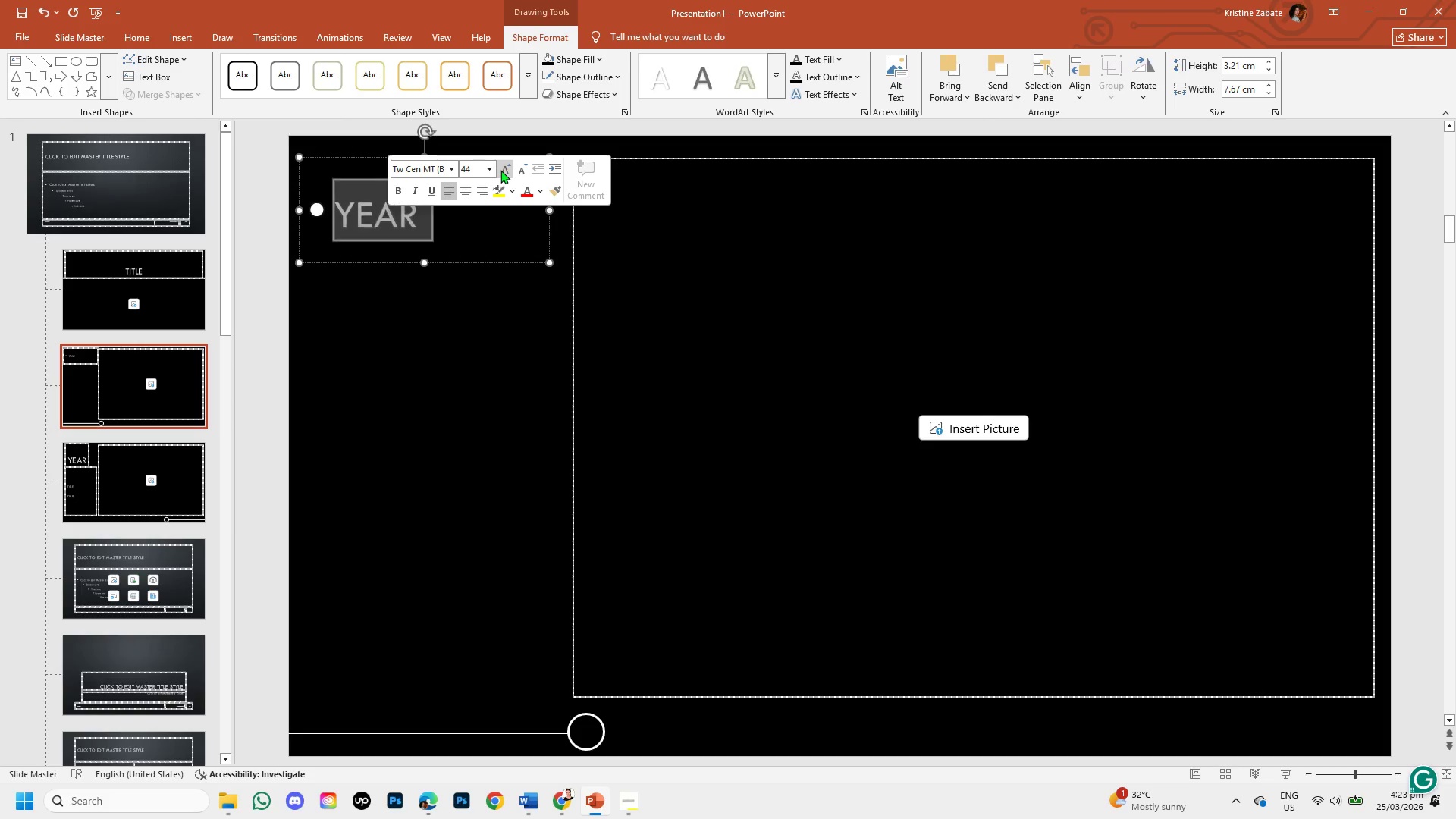 
triple_click([500, 170])
 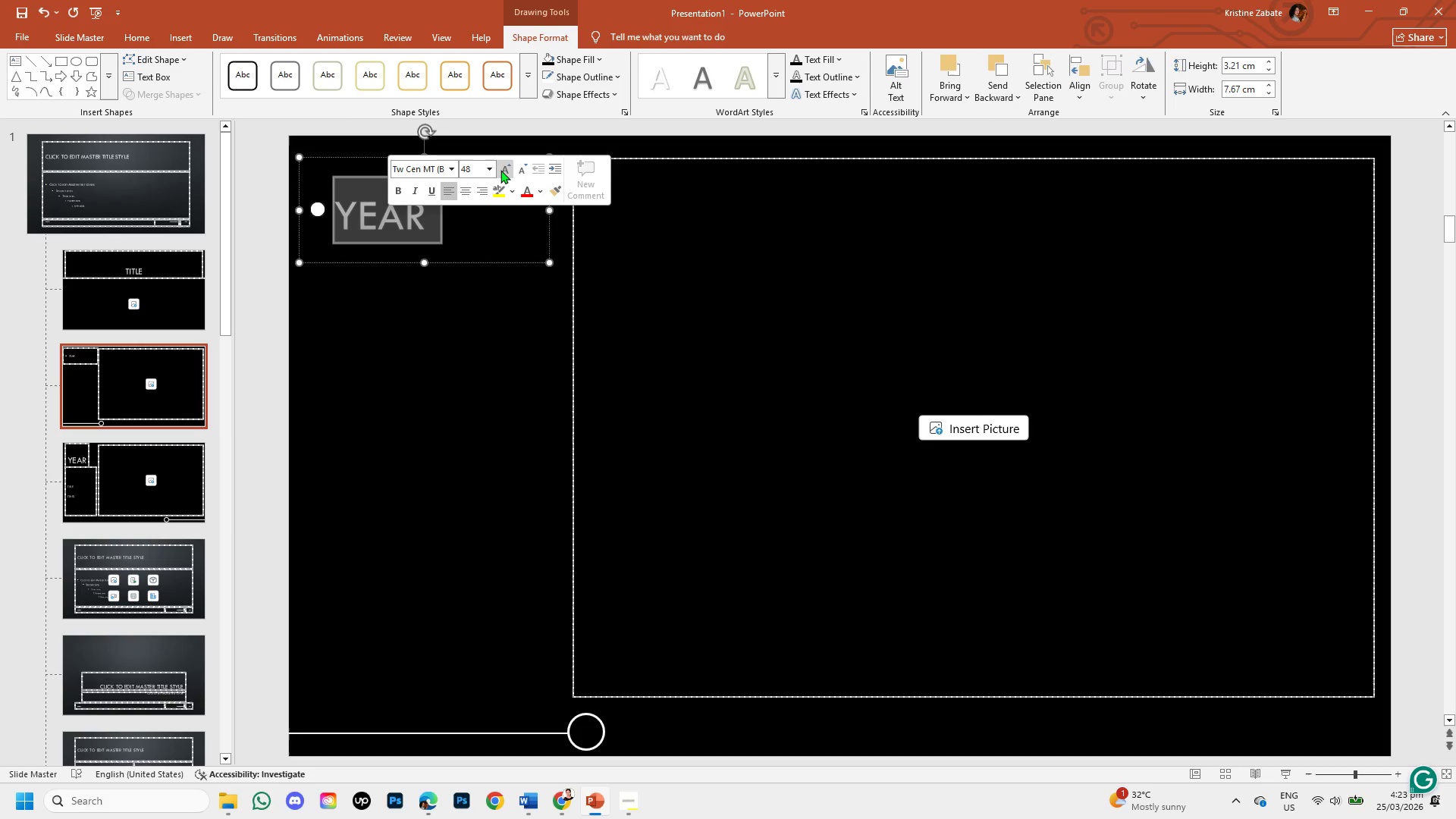 
triple_click([500, 170])
 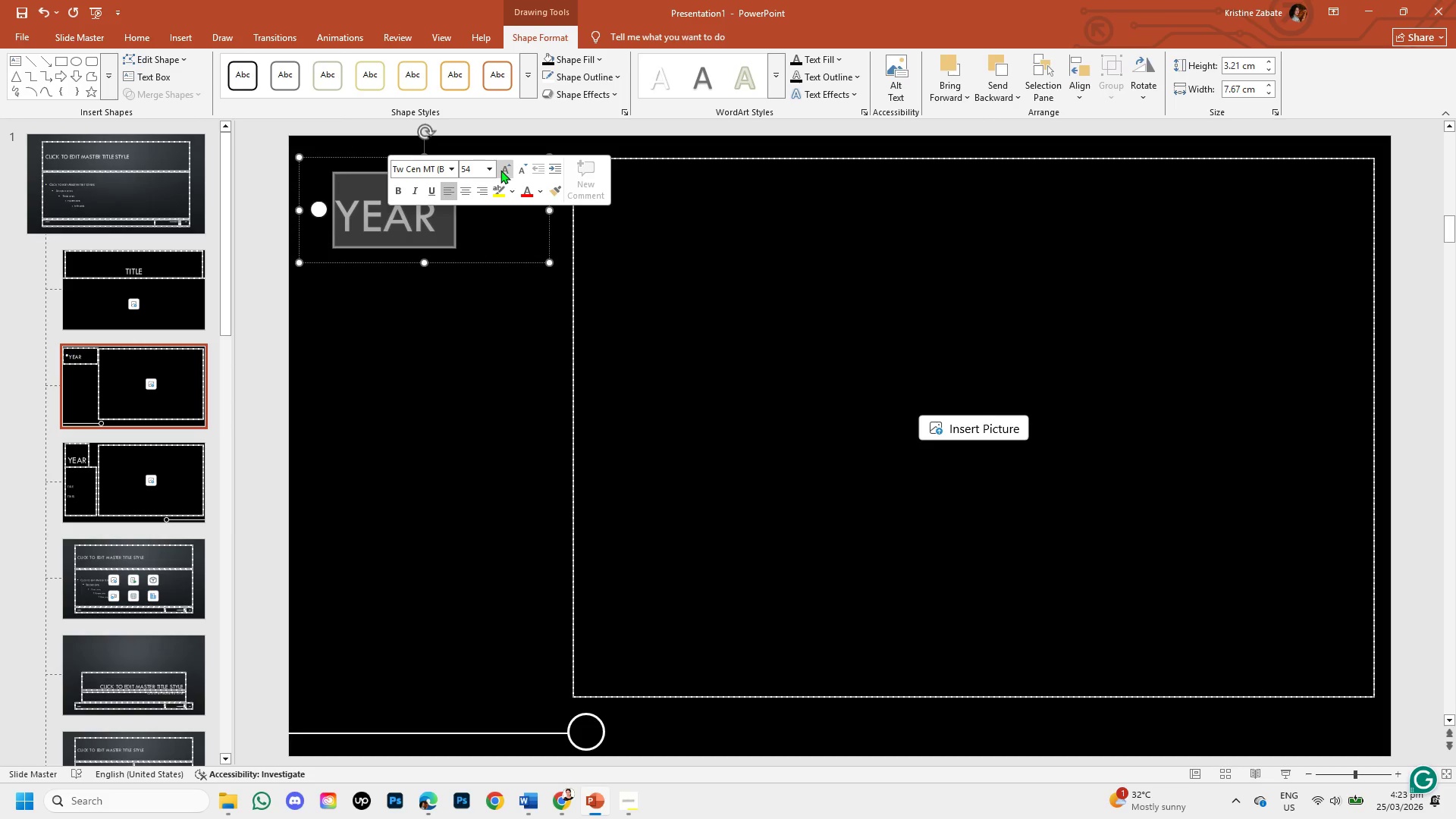 
left_click([500, 170])
 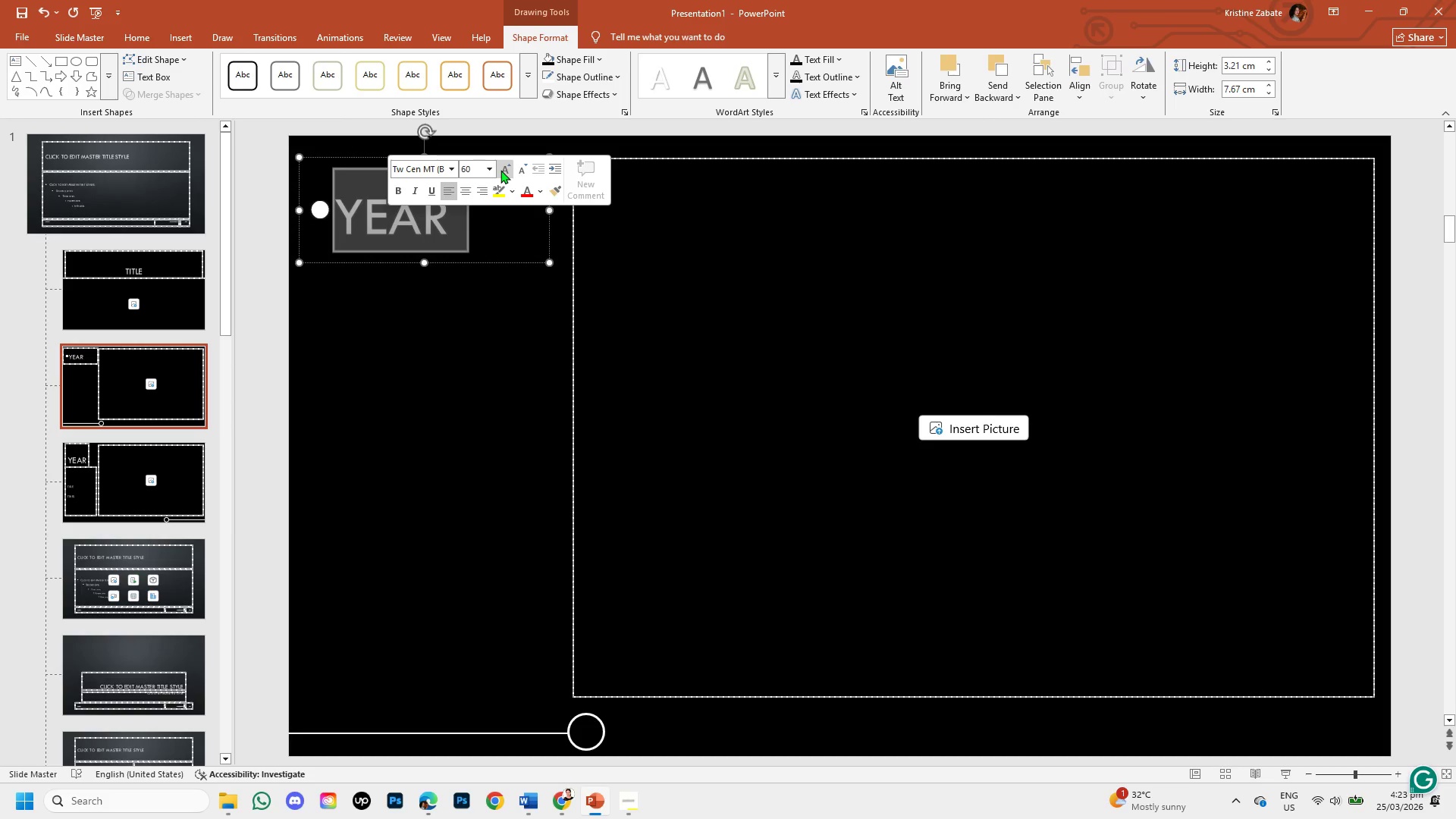 
left_click([500, 170])
 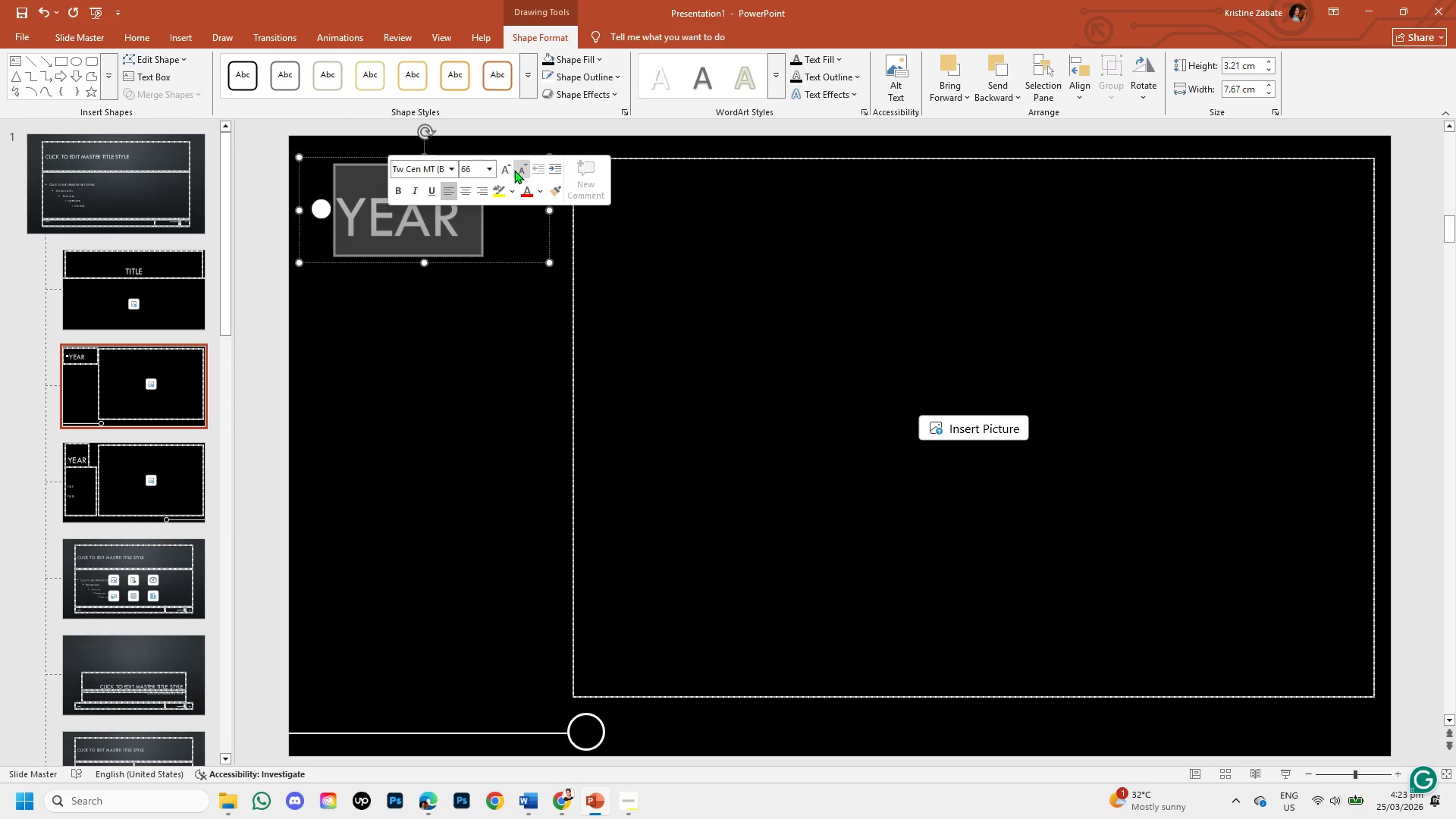 
left_click([520, 172])
 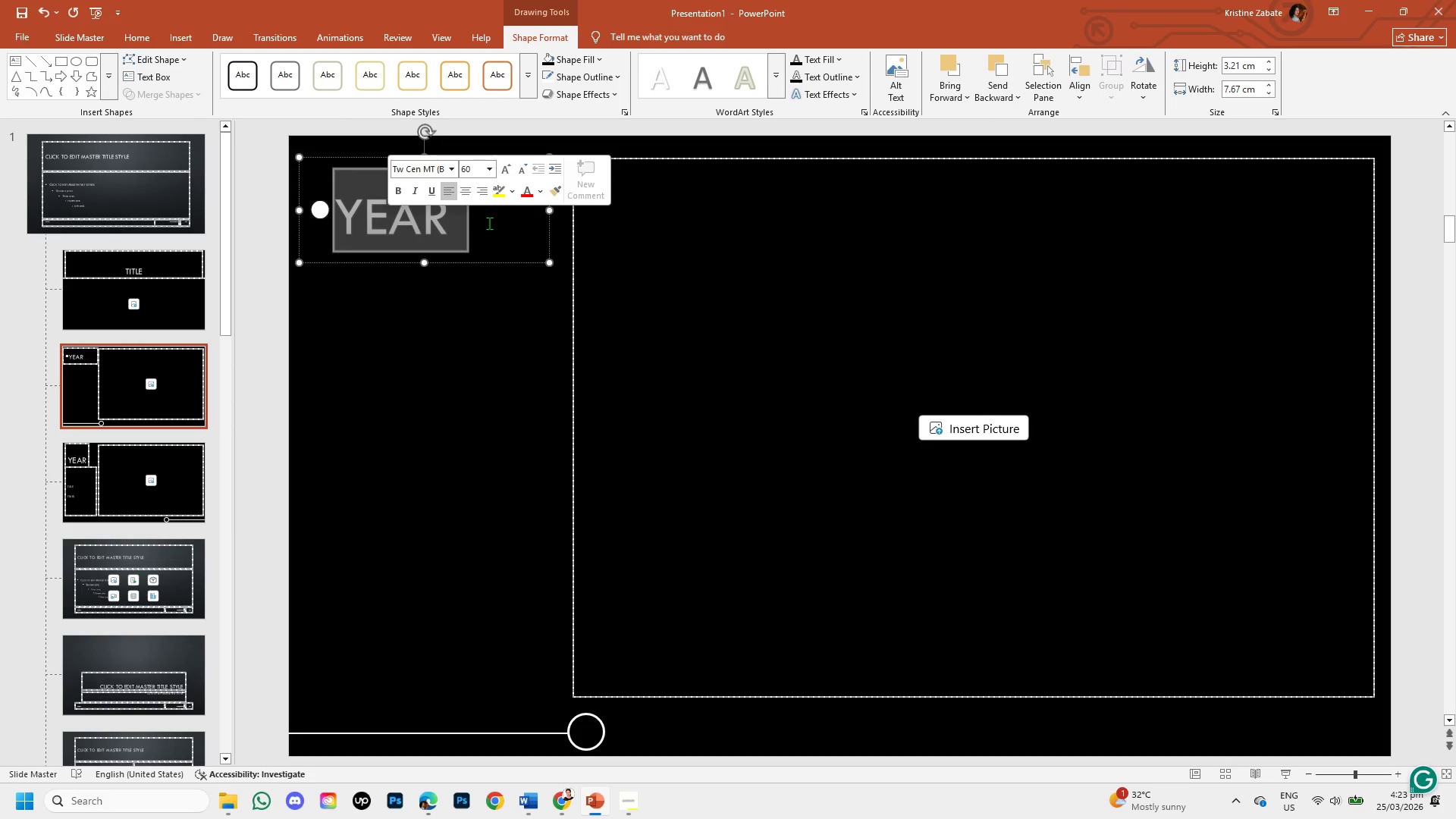 
left_click([485, 224])
 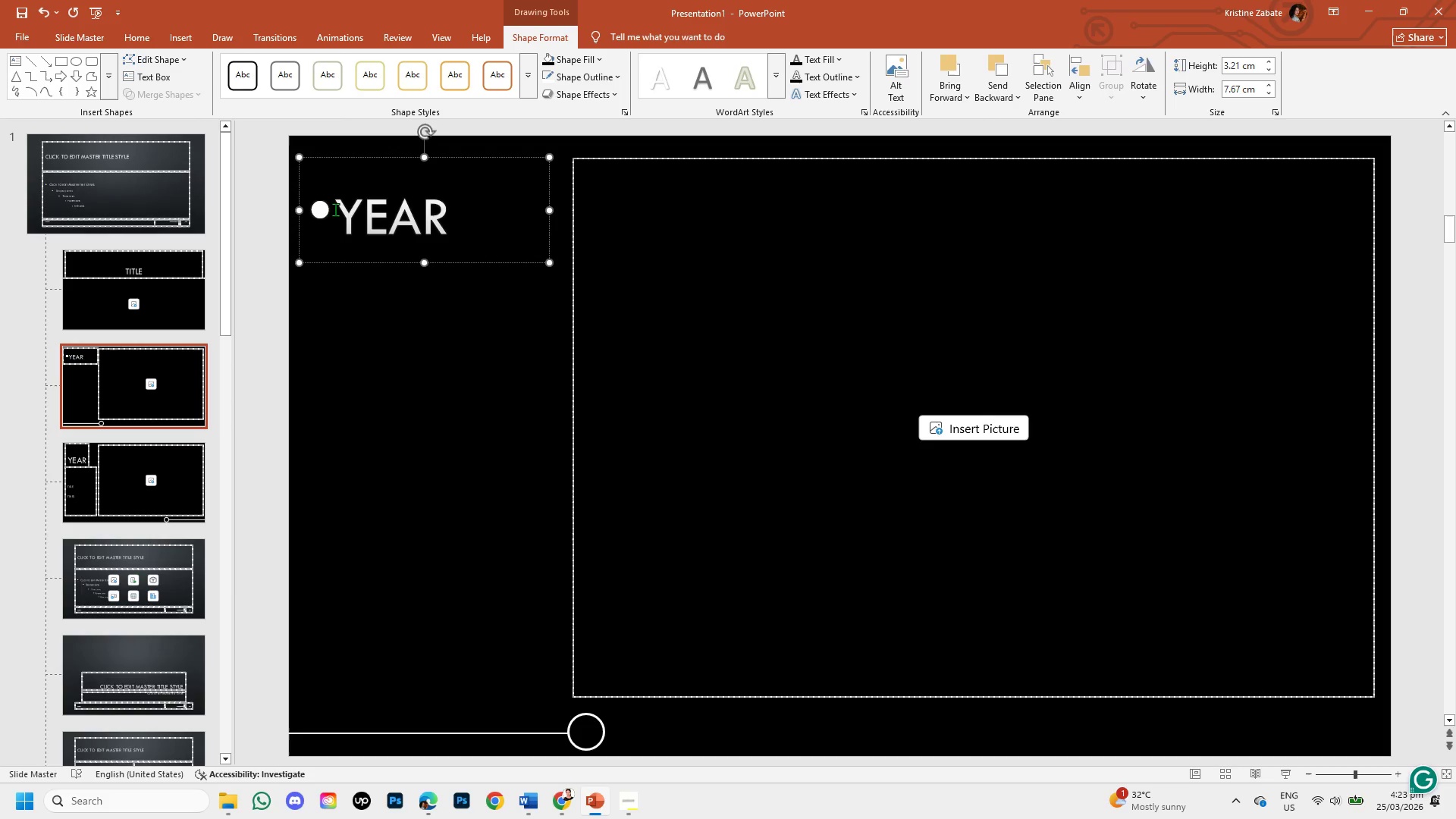 
left_click([333, 208])
 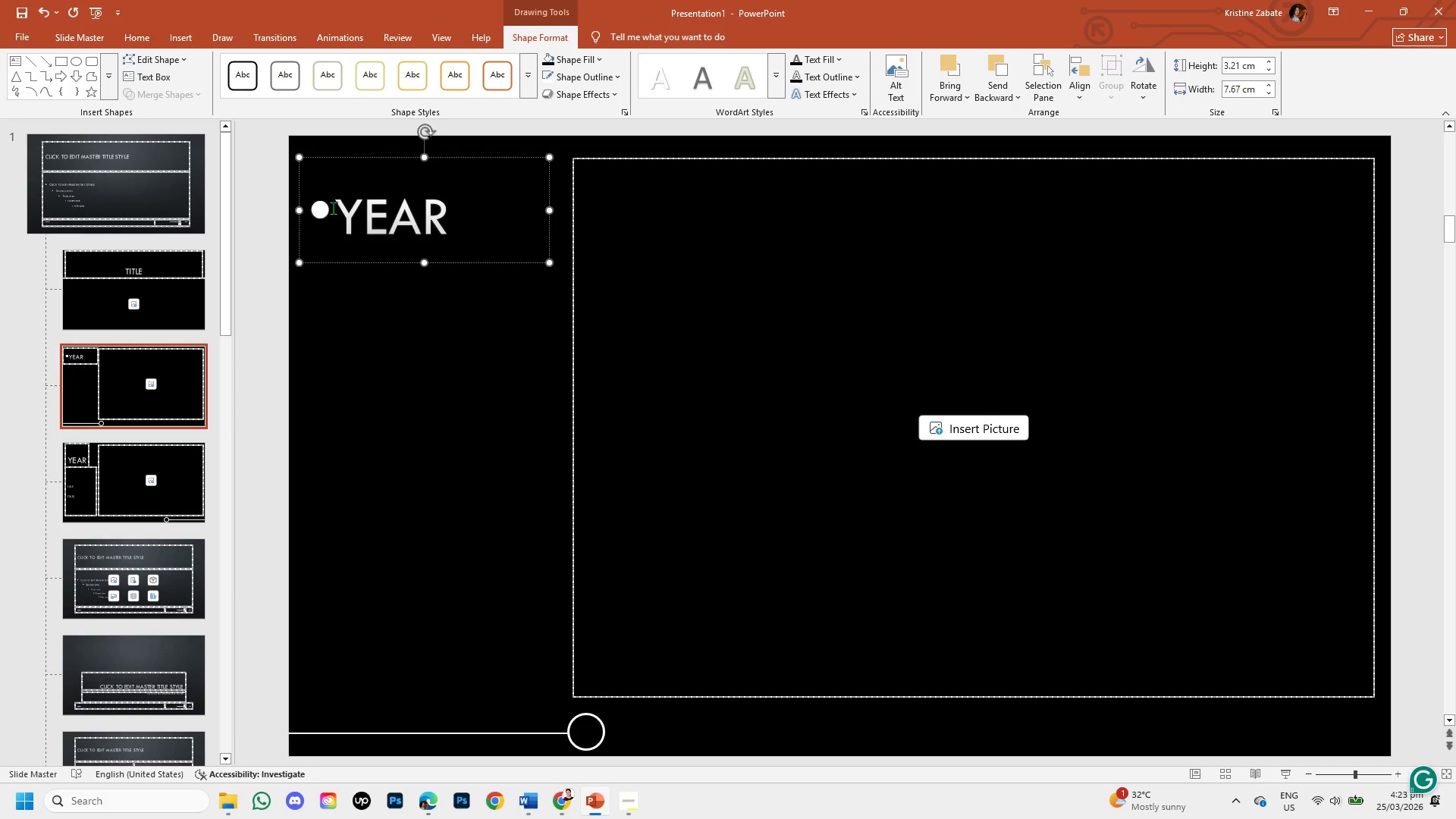 
key(Backspace)
 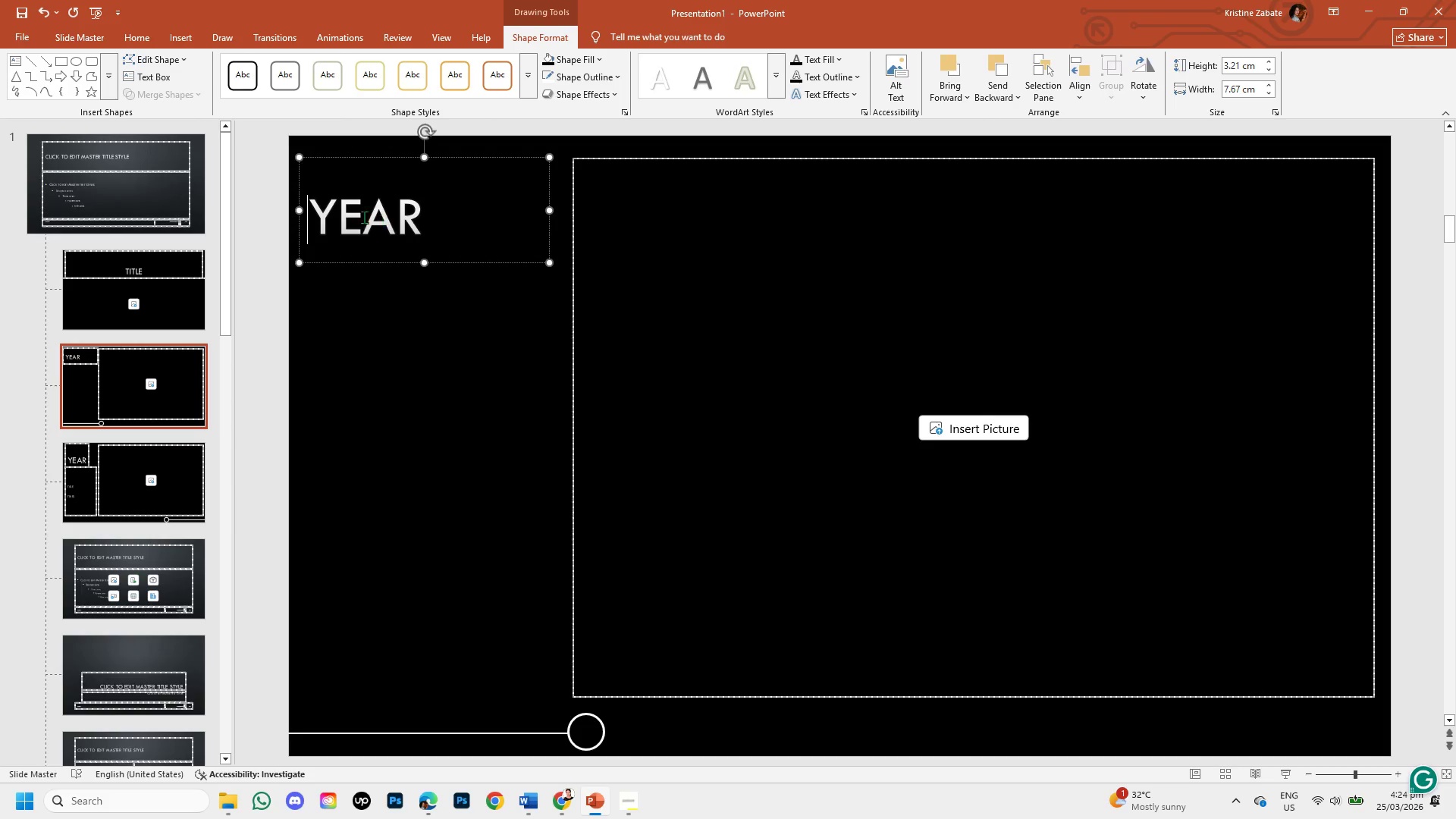 
left_click_drag(start_coordinate=[316, 215], to_coordinate=[419, 218])
 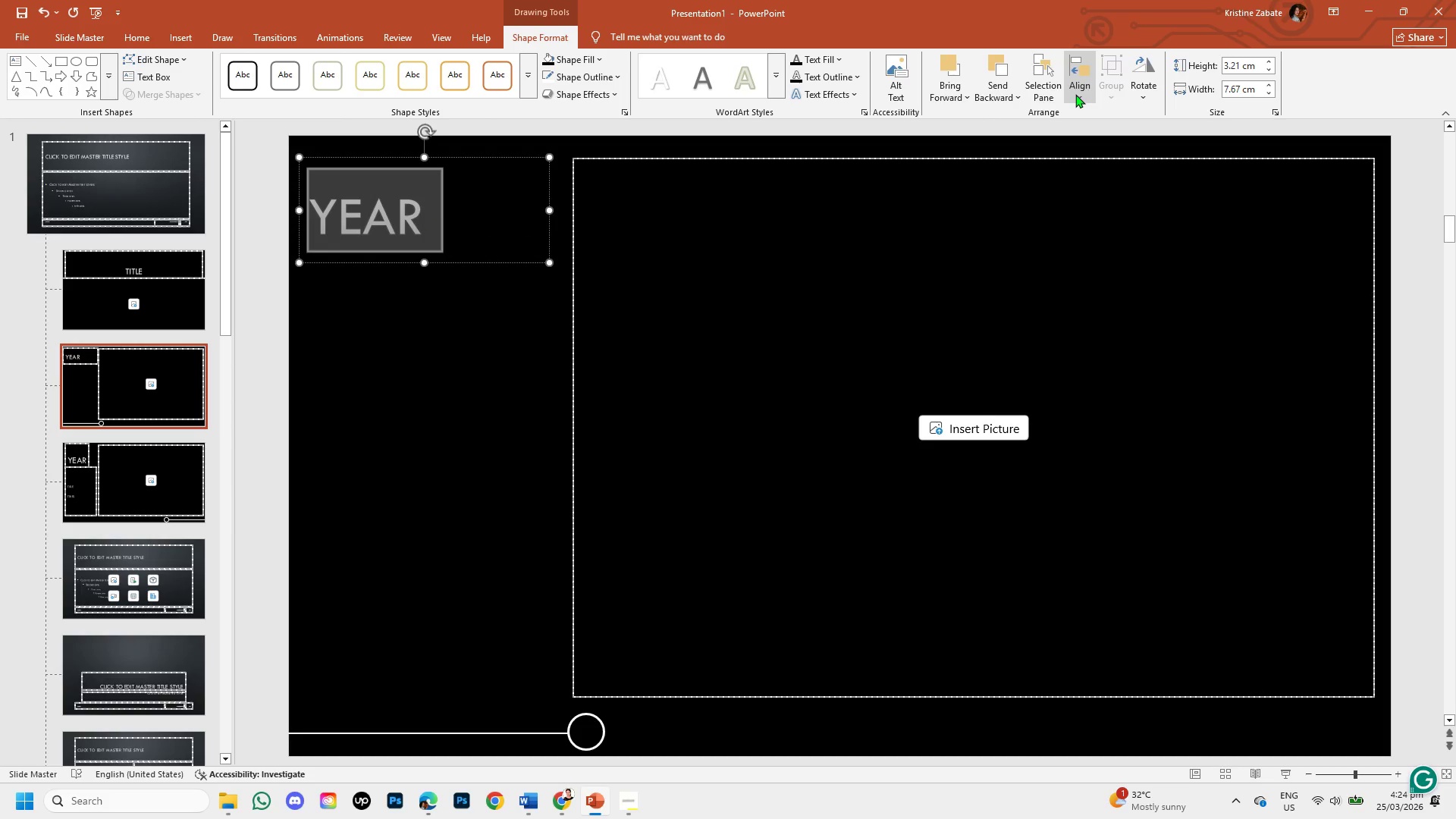 
left_click([1078, 94])
 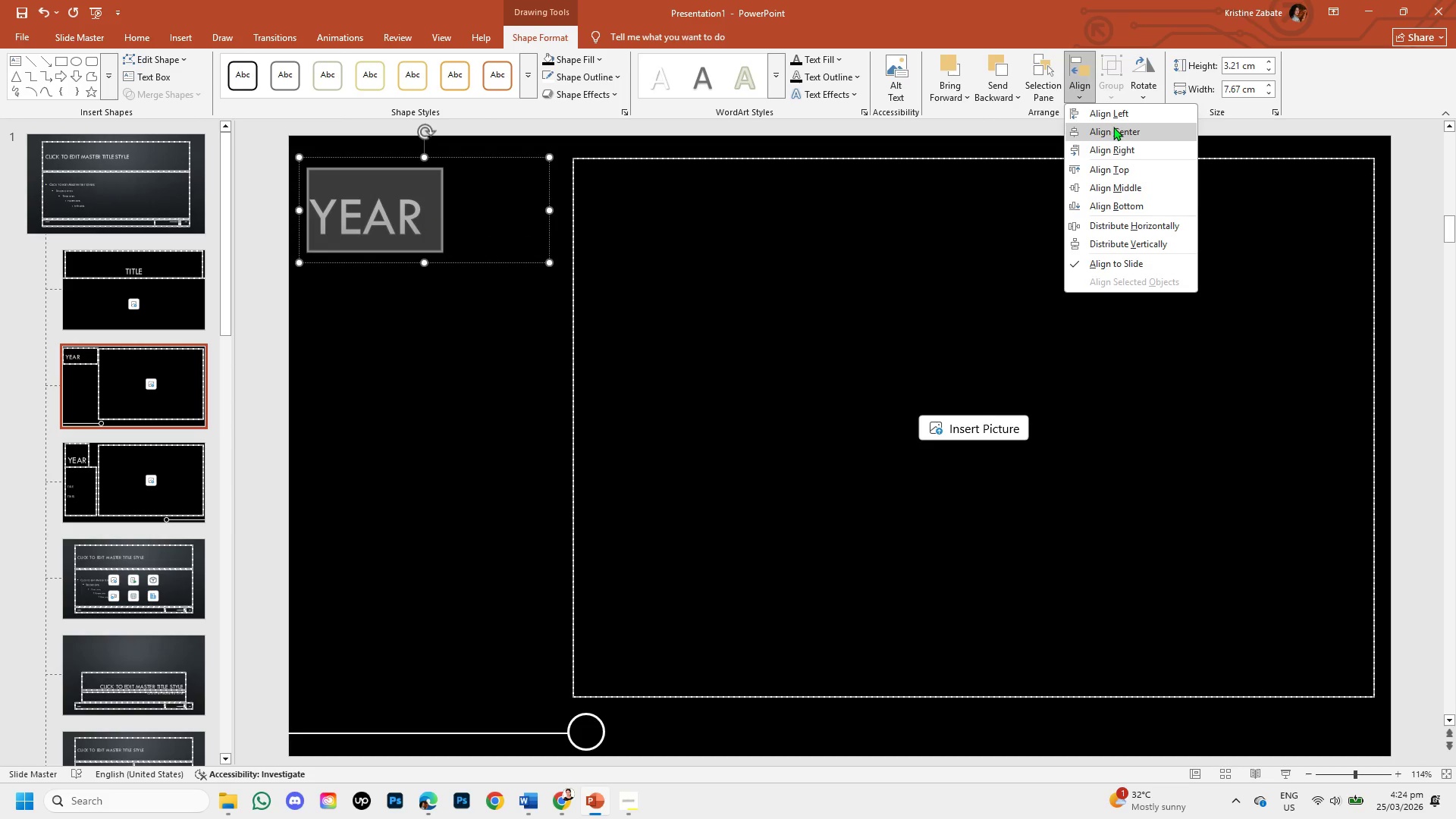 
left_click([1113, 127])
 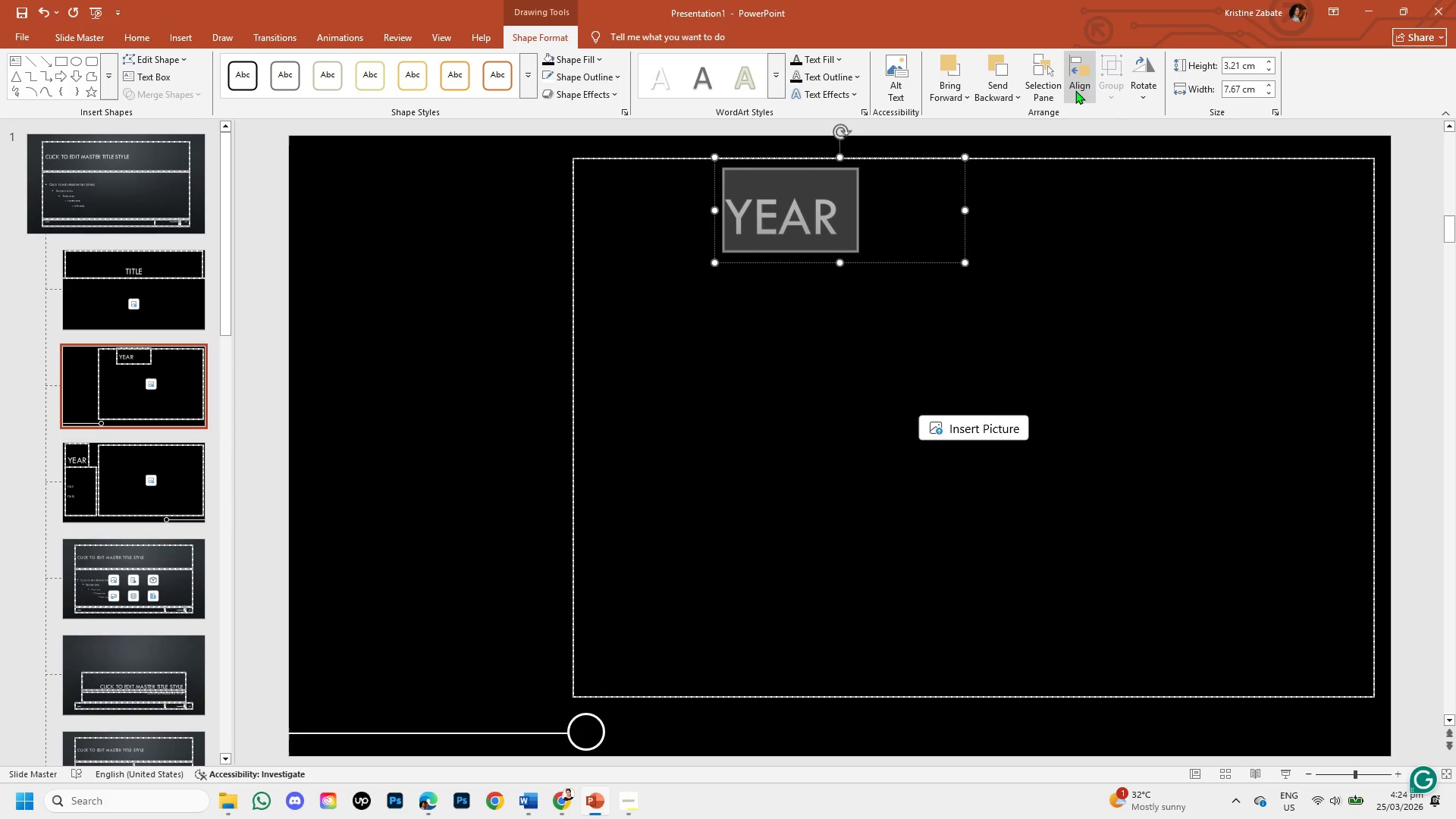 
left_click([1084, 92])
 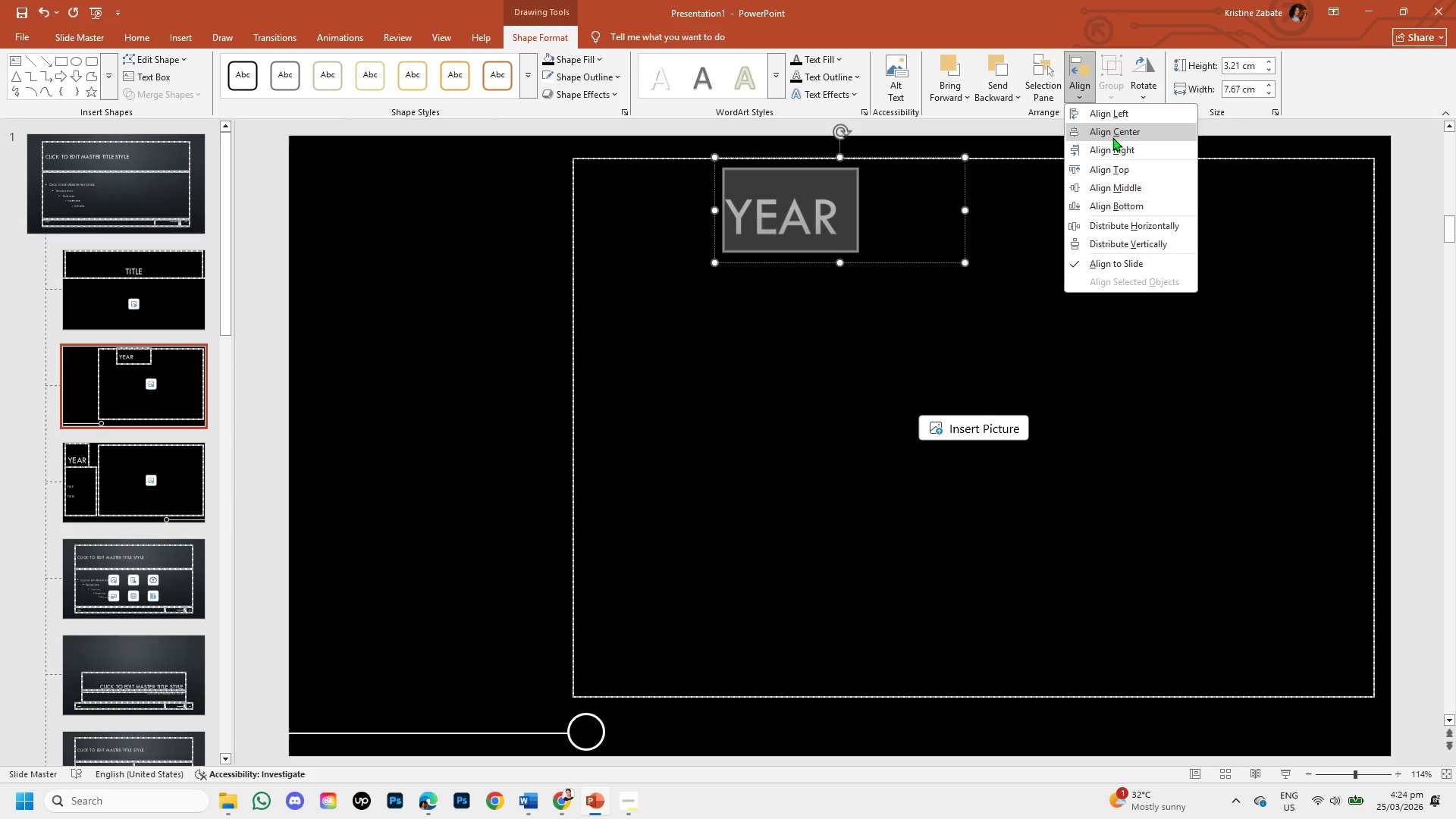 
key(Control+Z)
 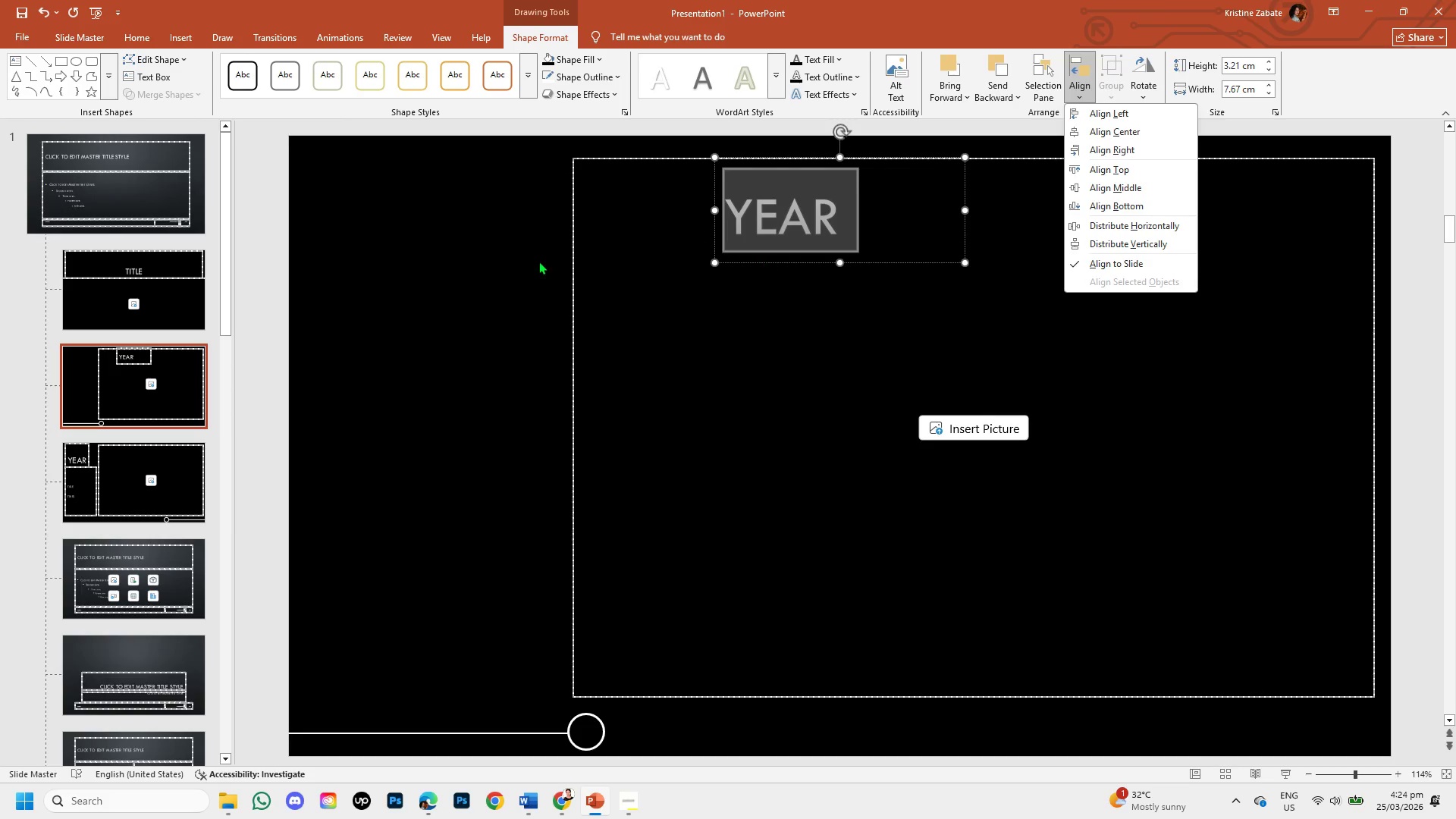 
left_click([452, 254])
 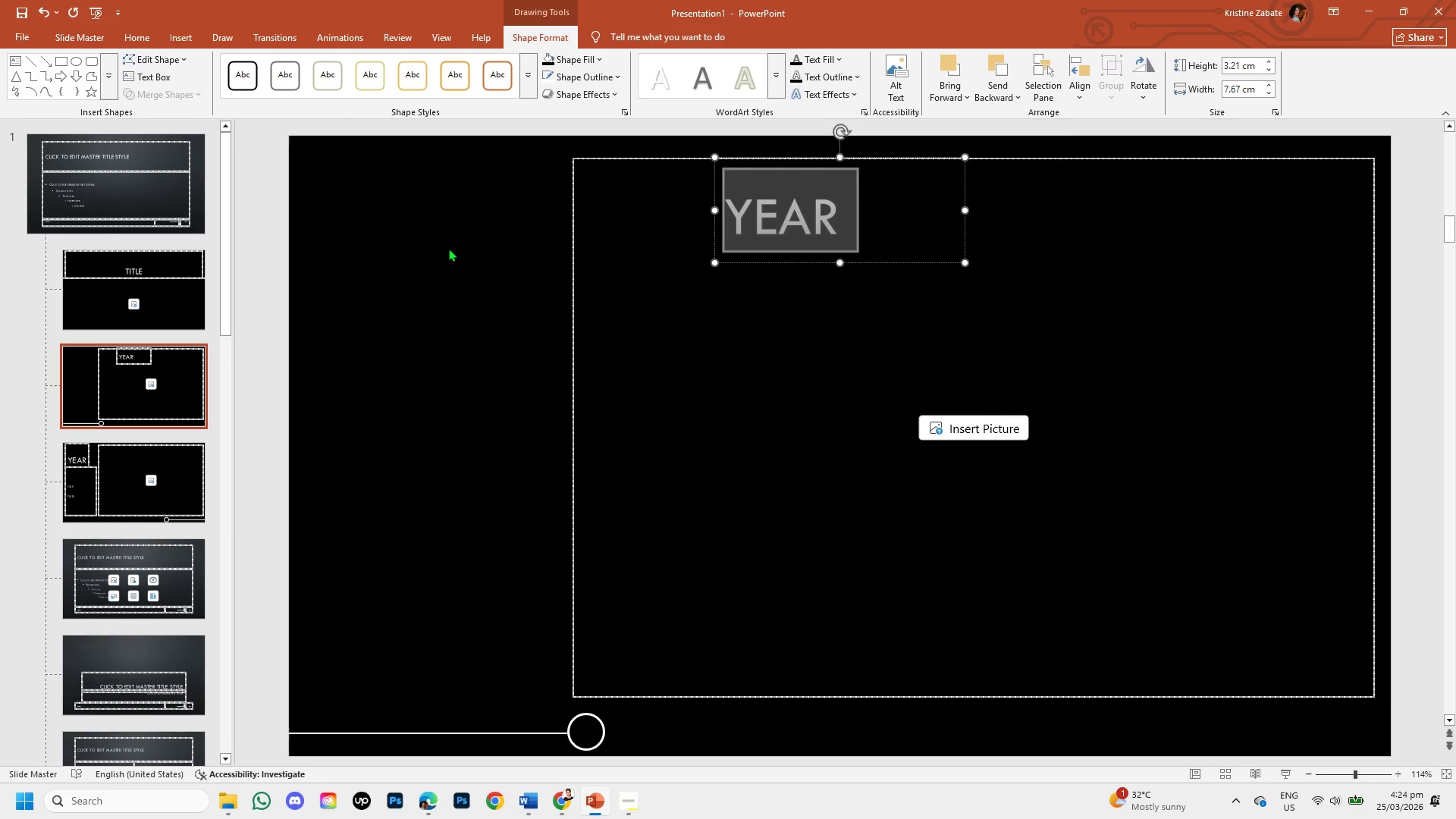 
key(Control+Z)
 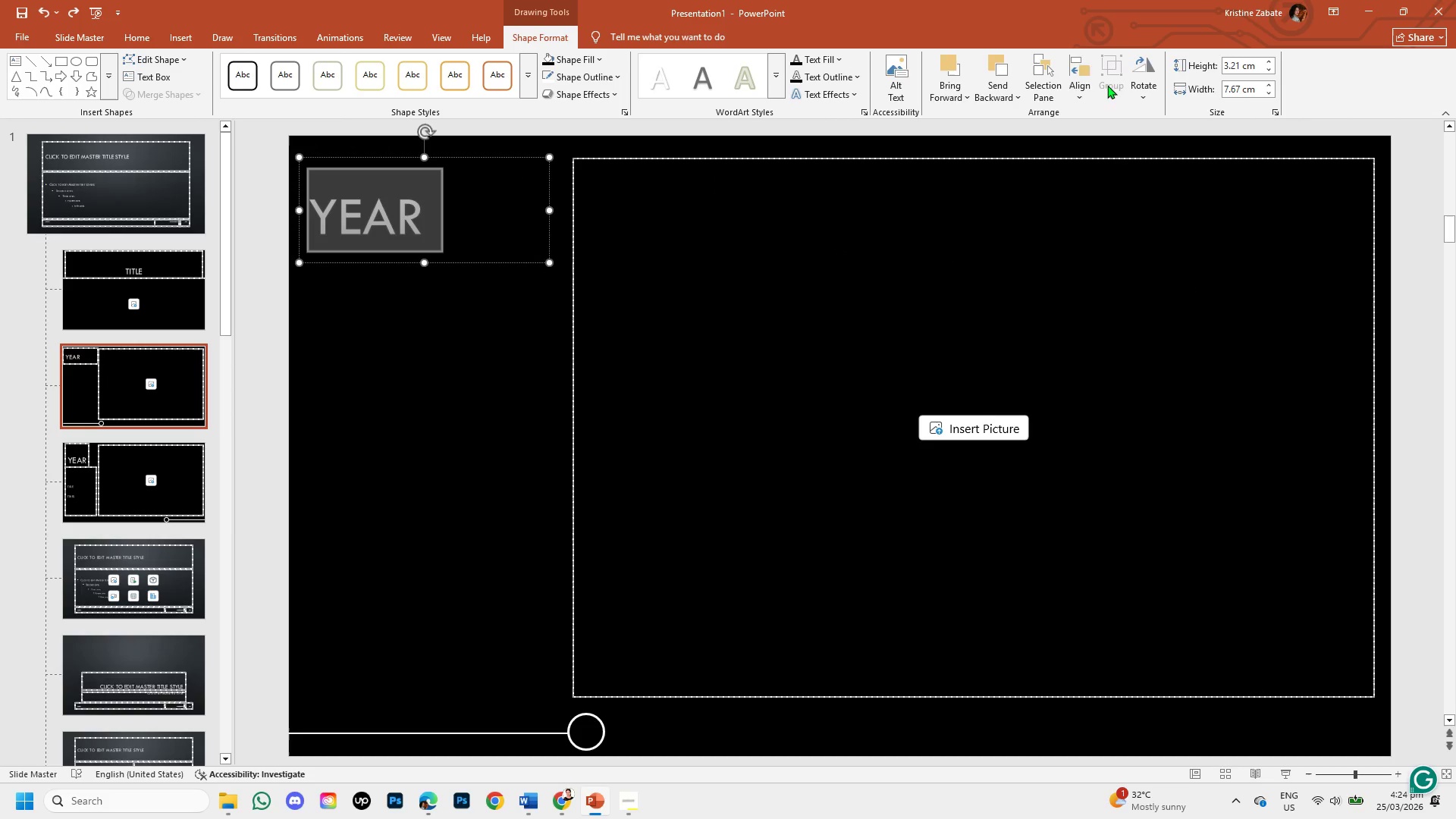 
left_click([1094, 89])
 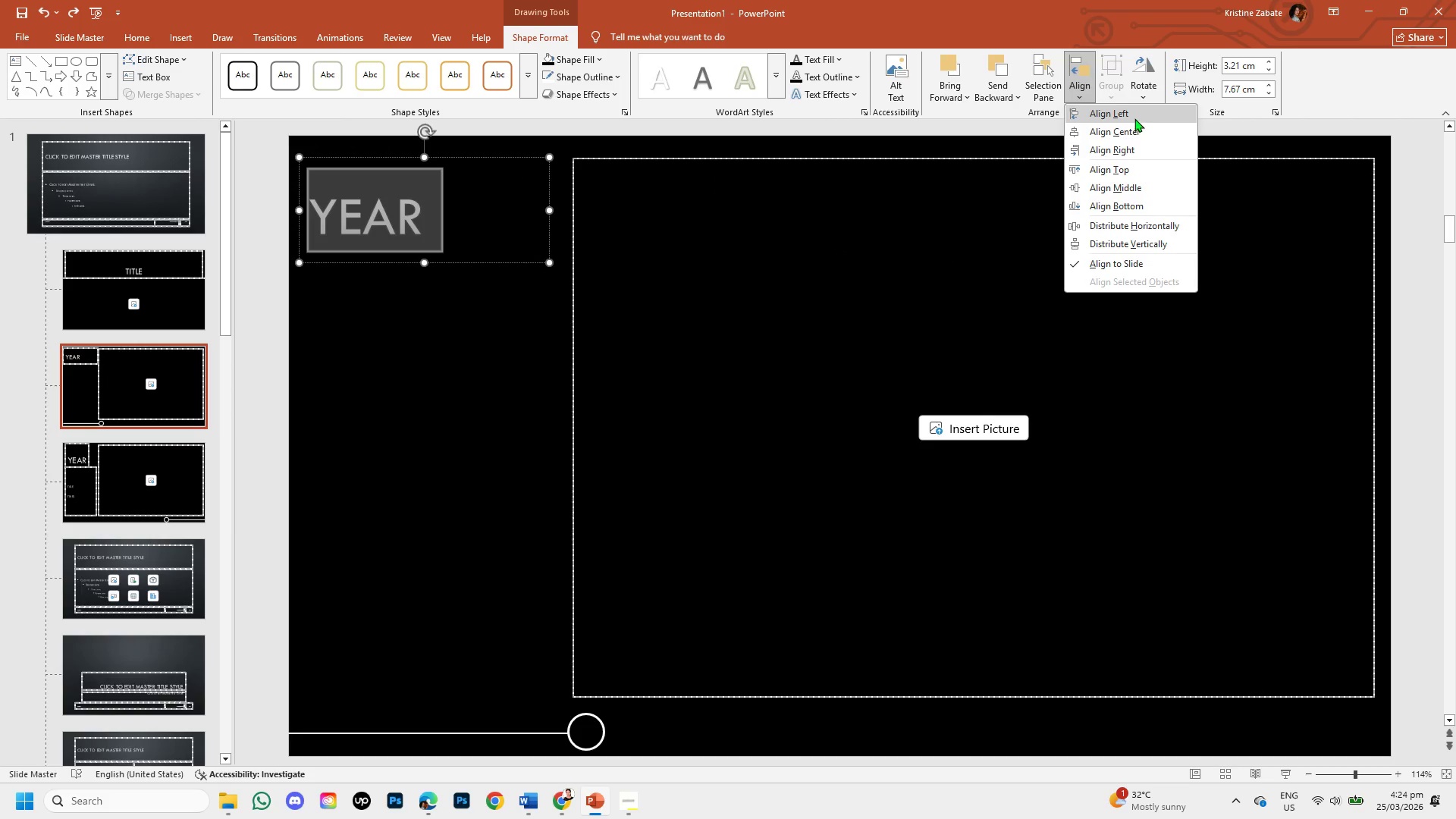 
left_click([1134, 118])
 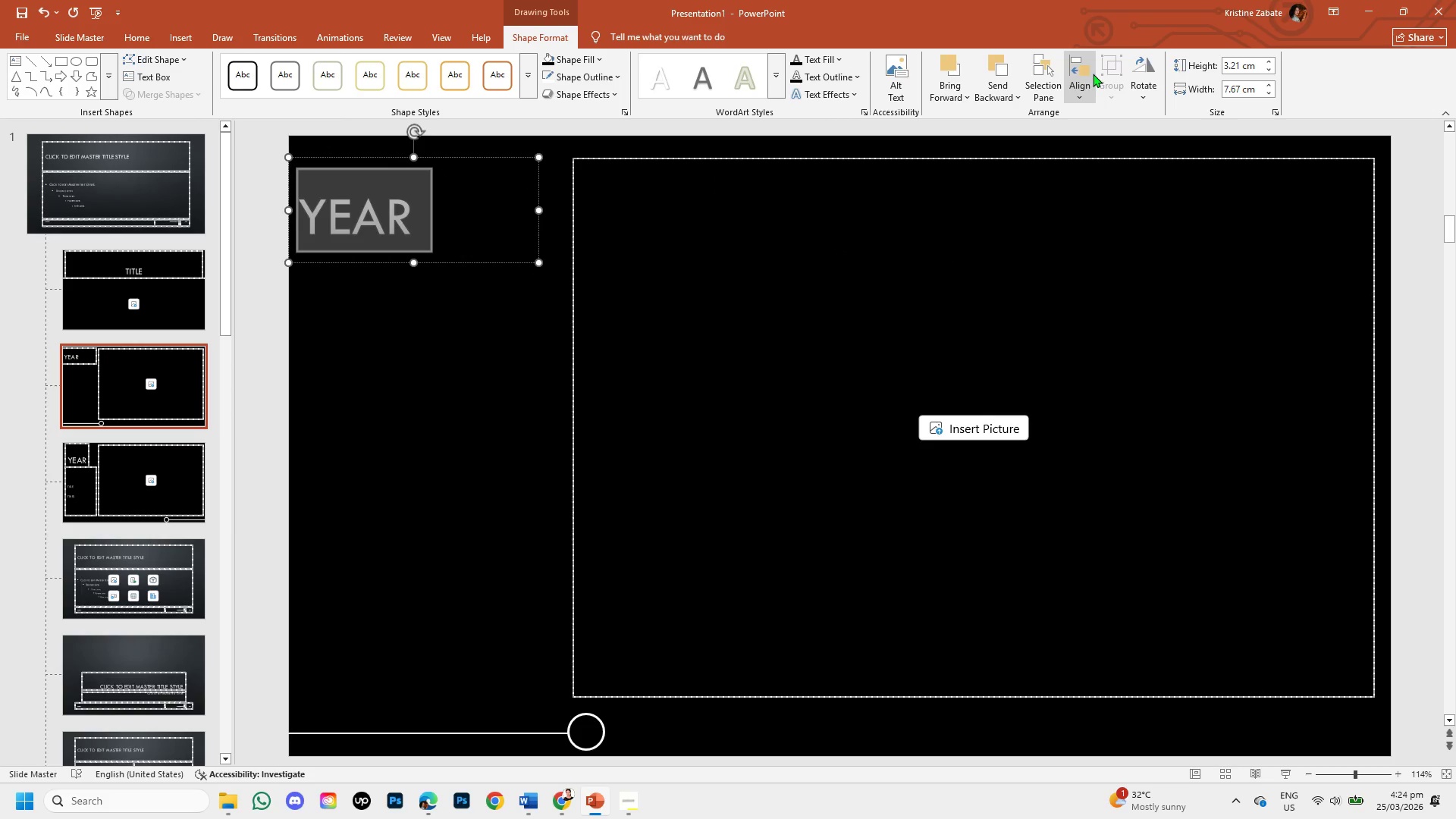 
left_click([1092, 84])
 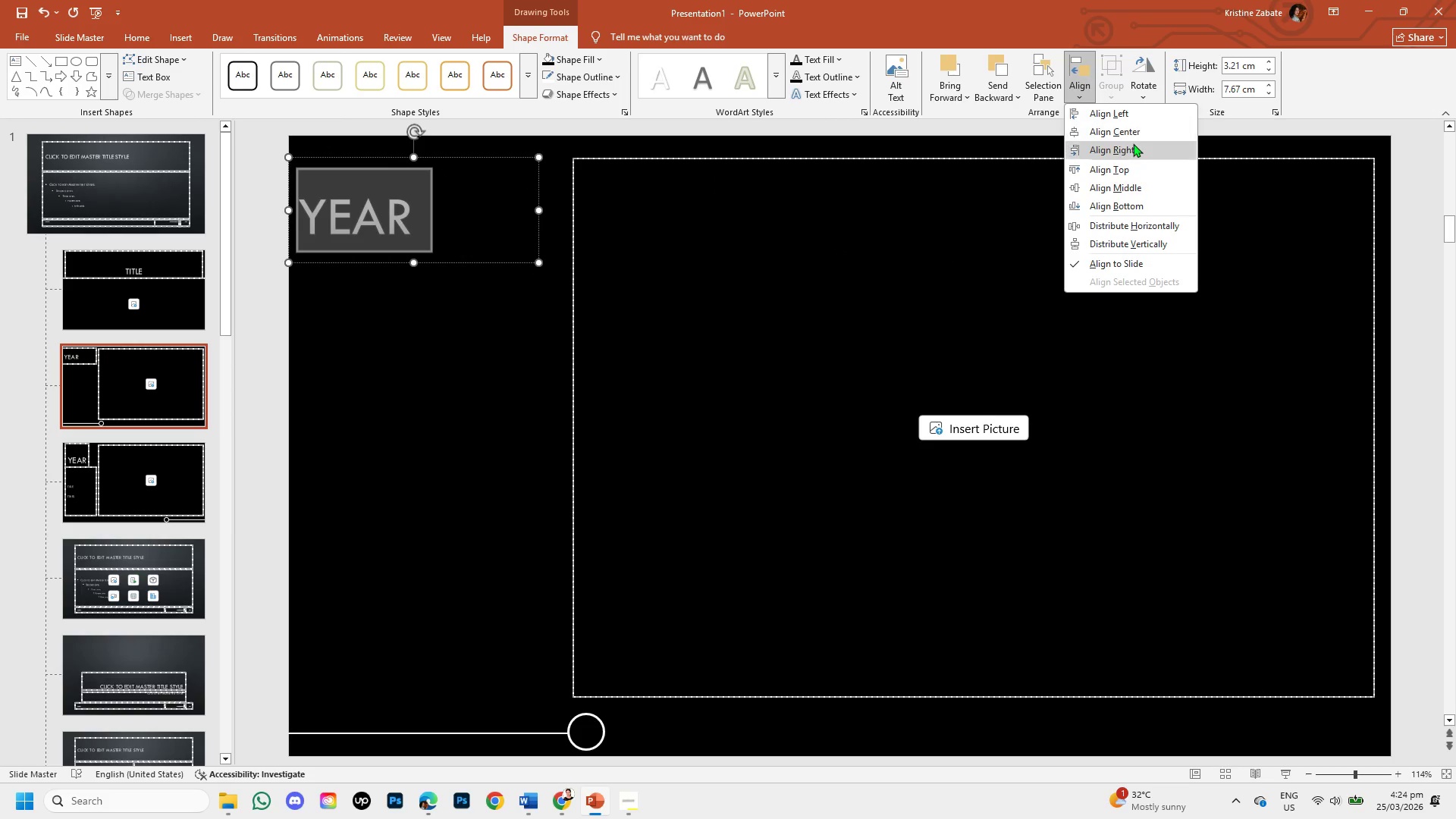 
left_click([1134, 149])
 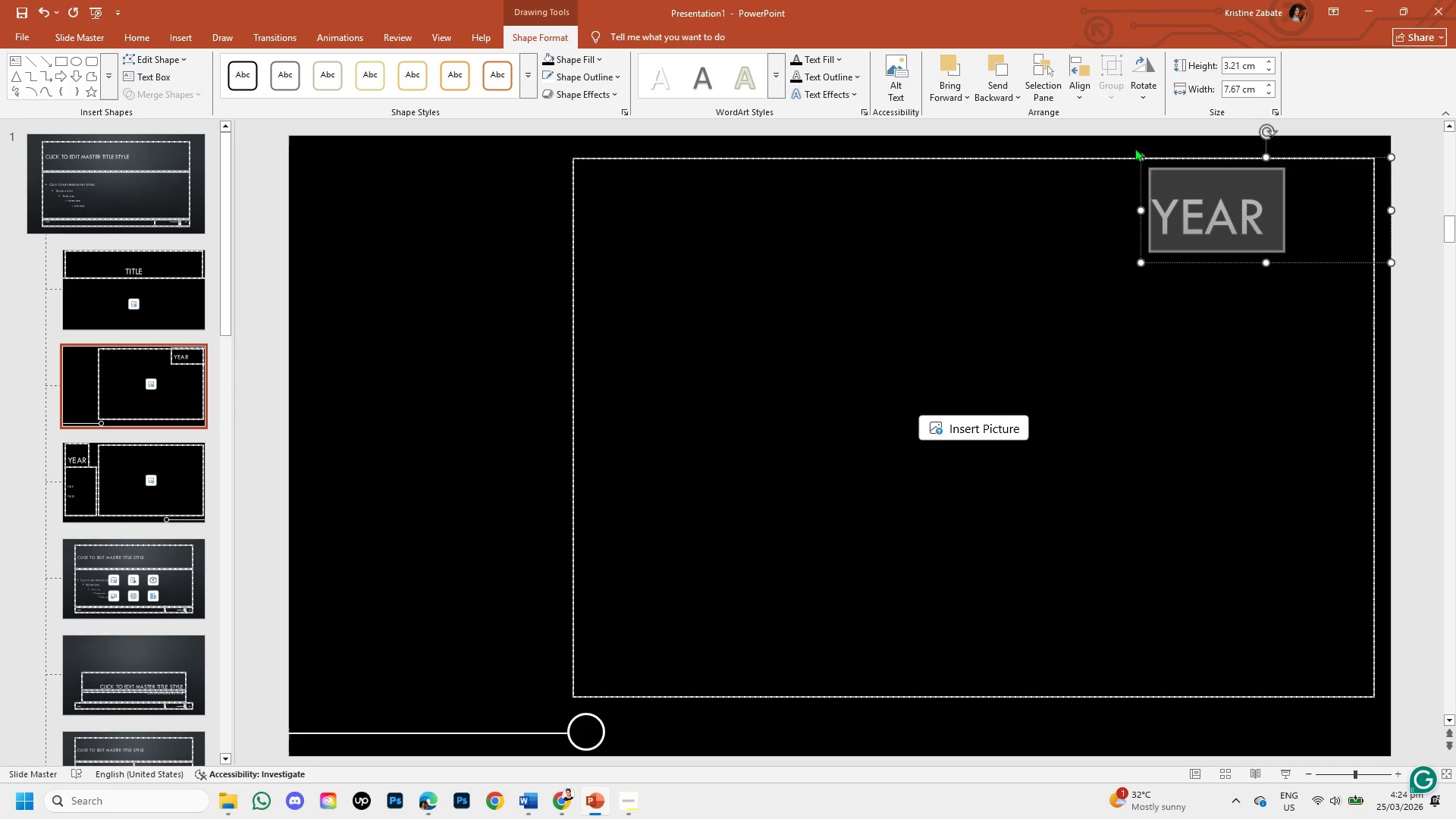 
key(Control+Z)
 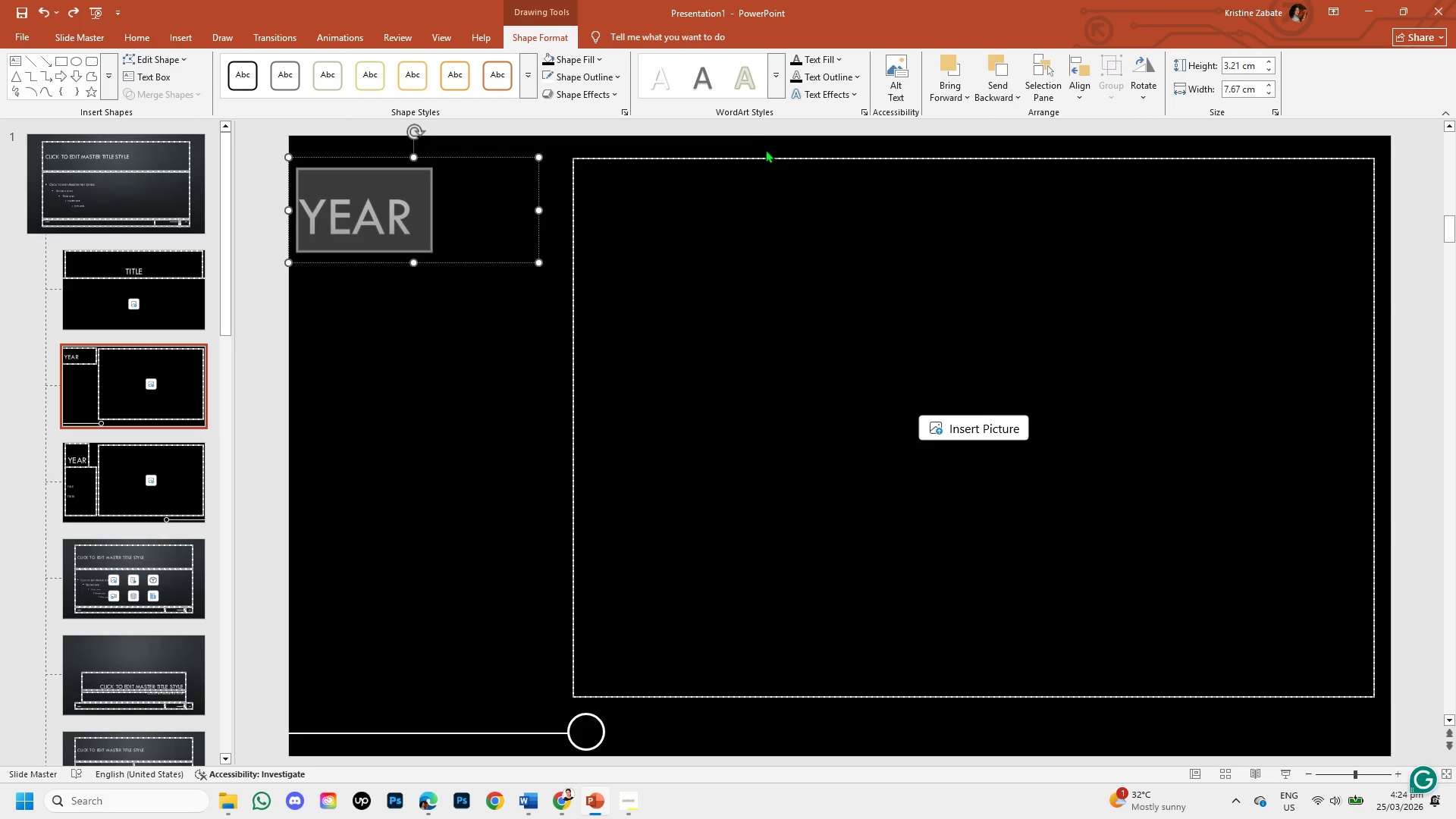 
key(Control+Z)
 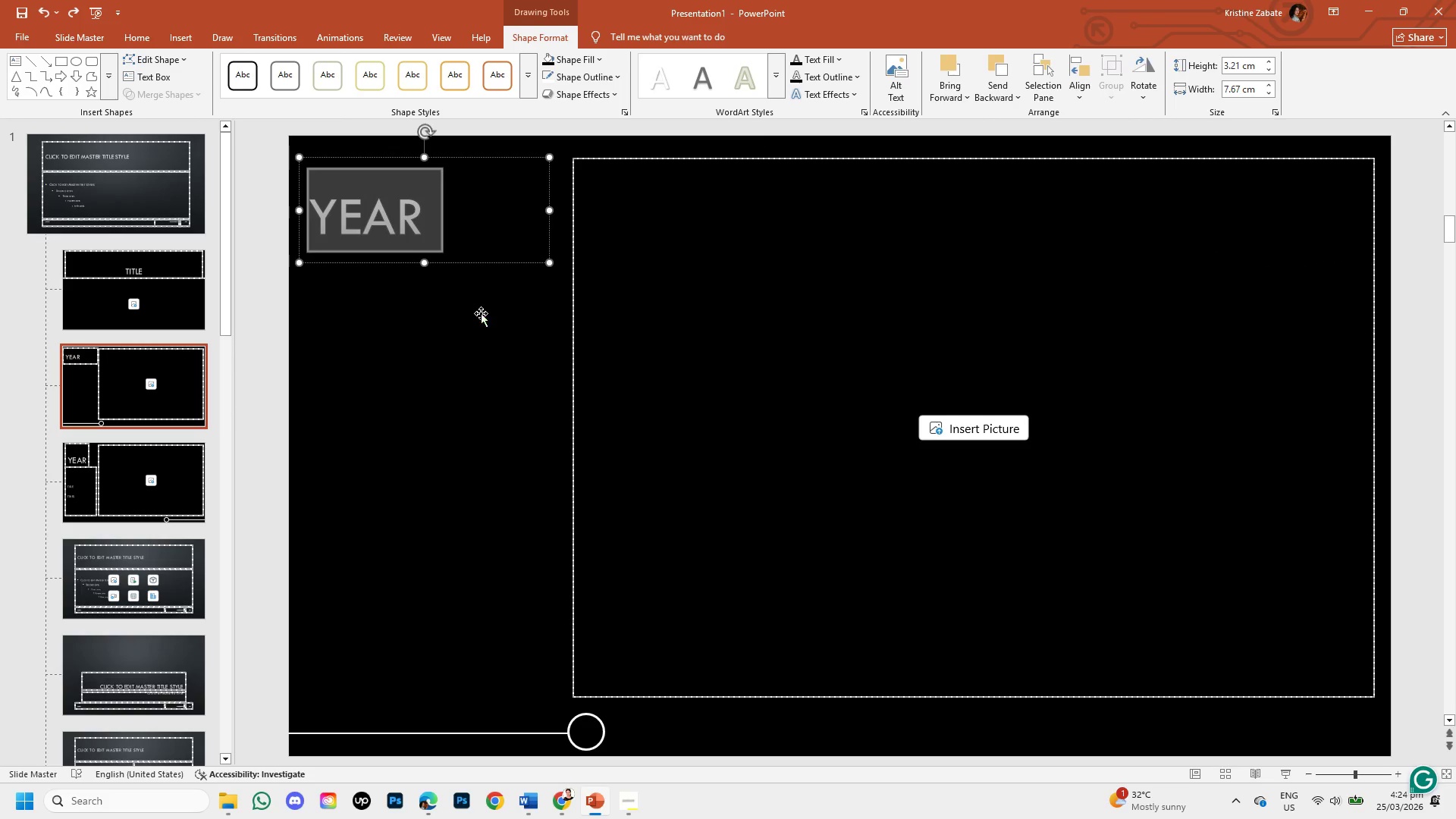 
left_click([481, 313])
 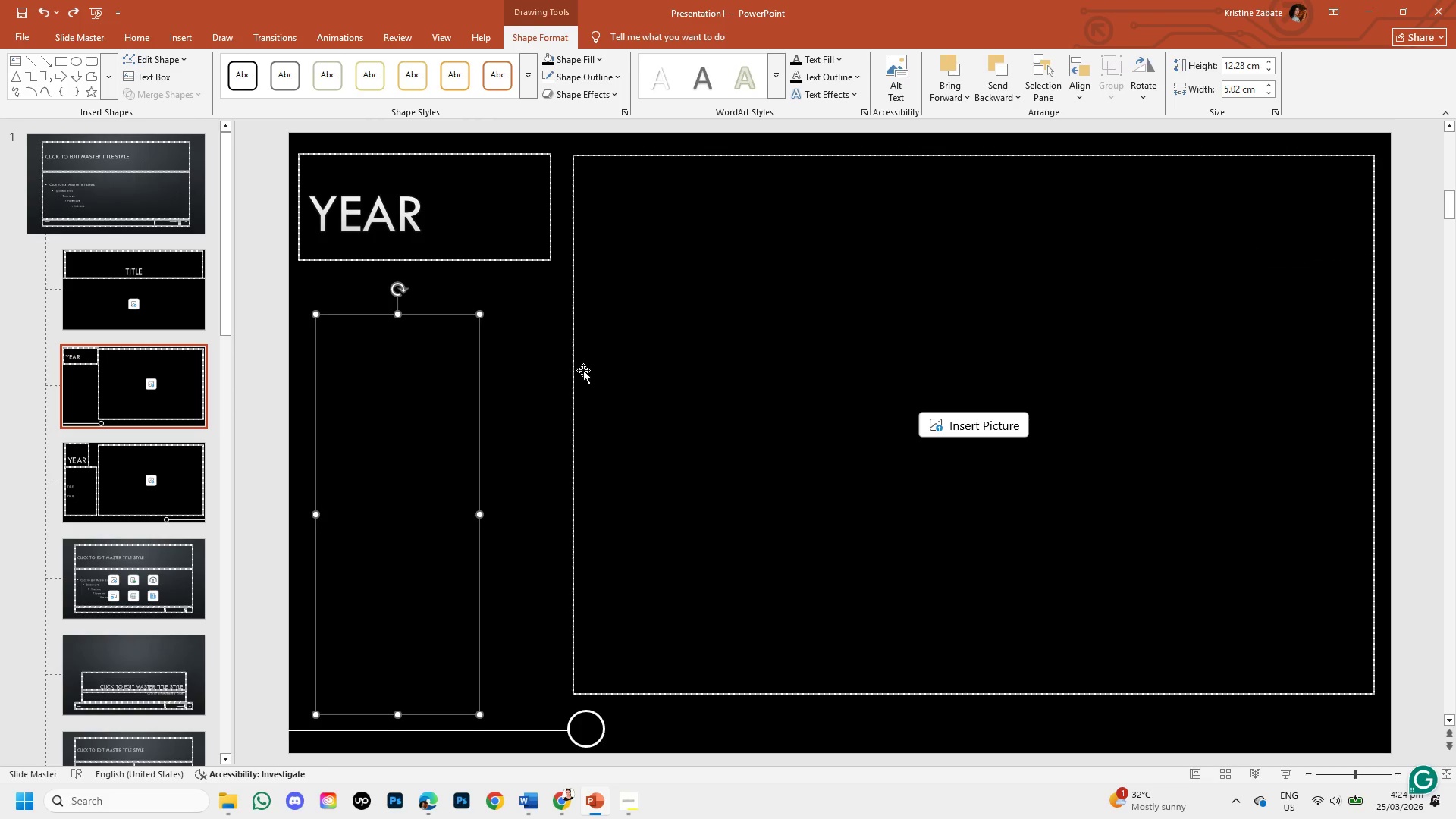 
left_click([659, 388])
 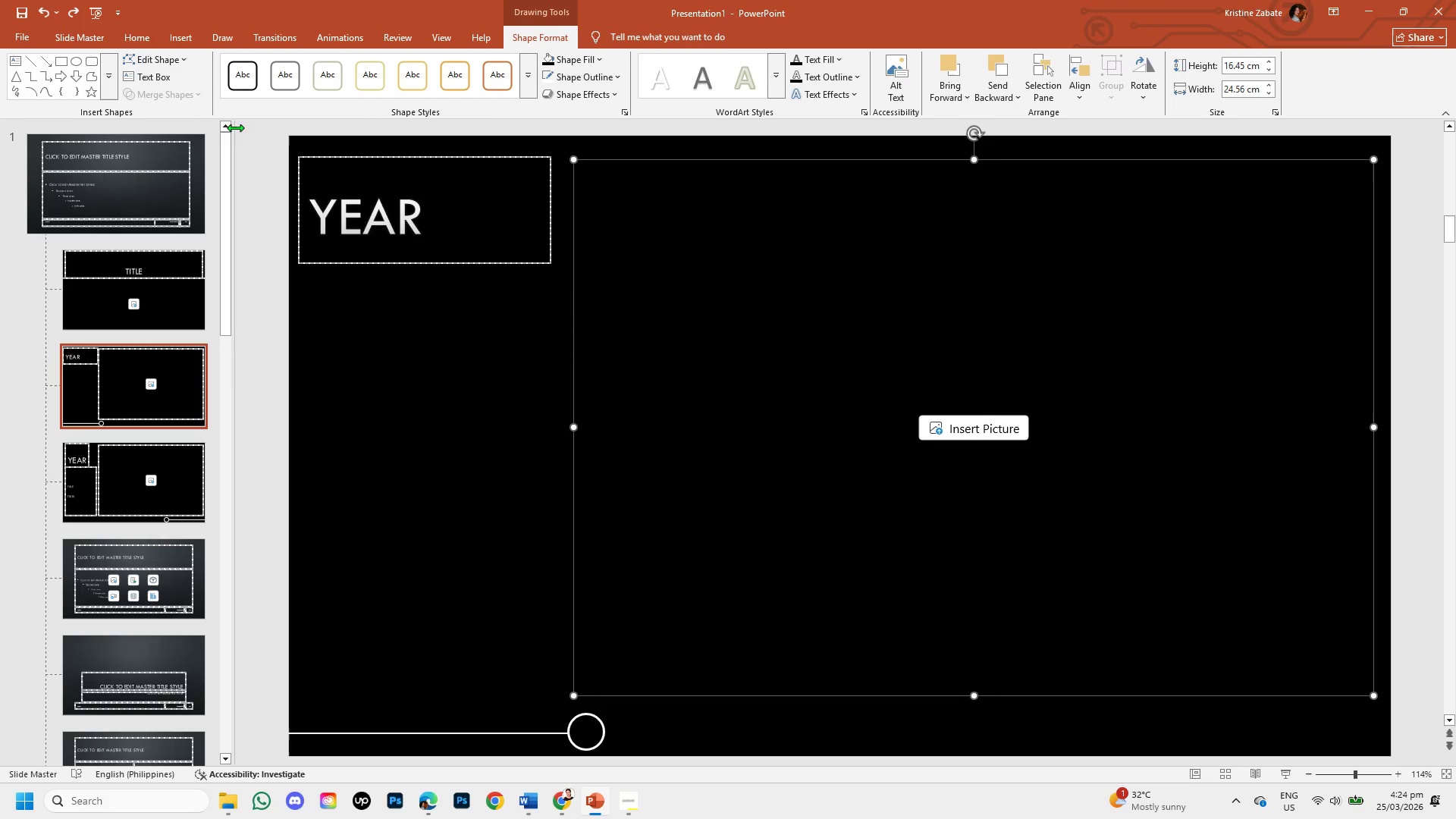 
left_click([267, 165])
 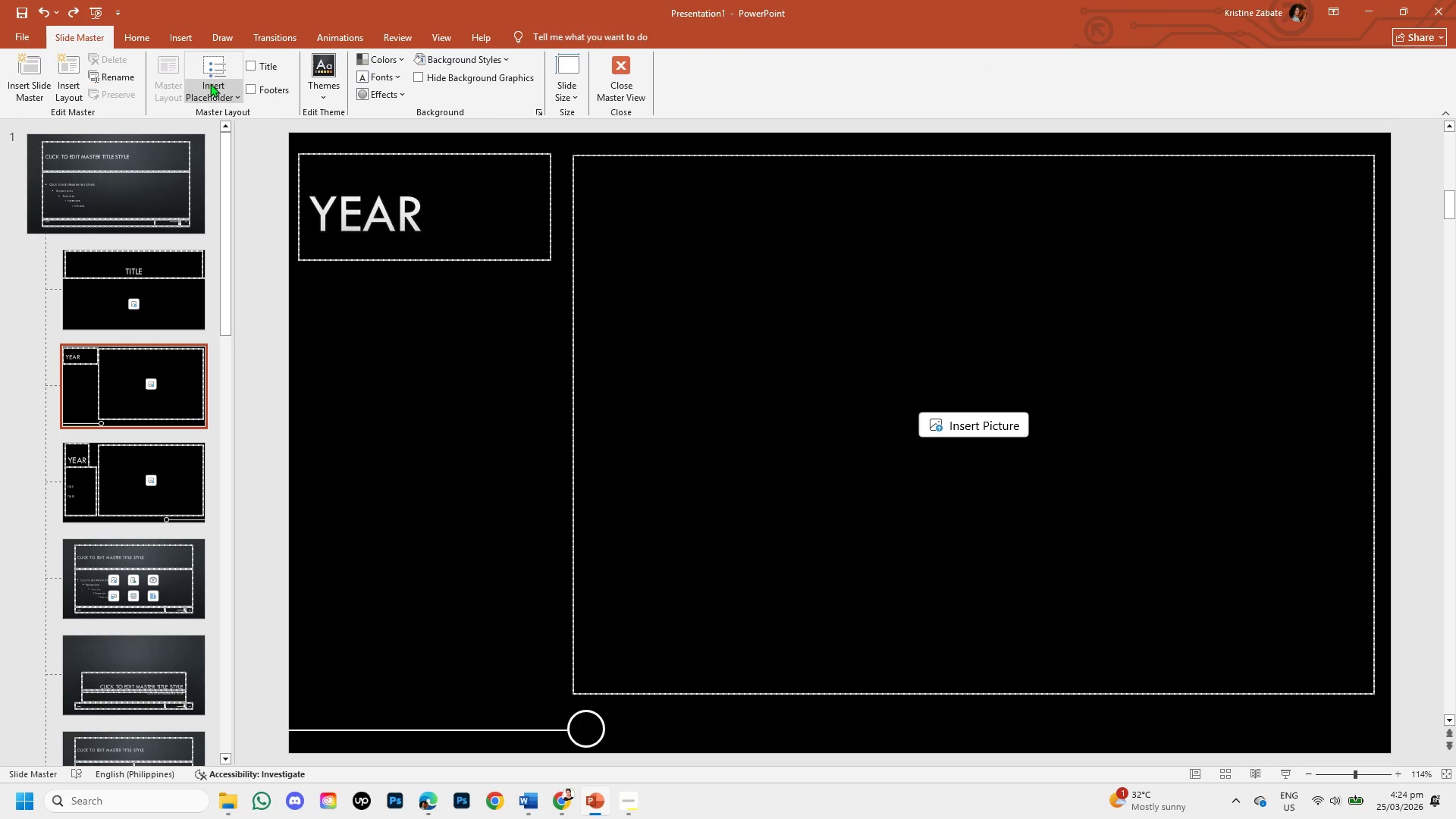 
left_click([212, 86])
 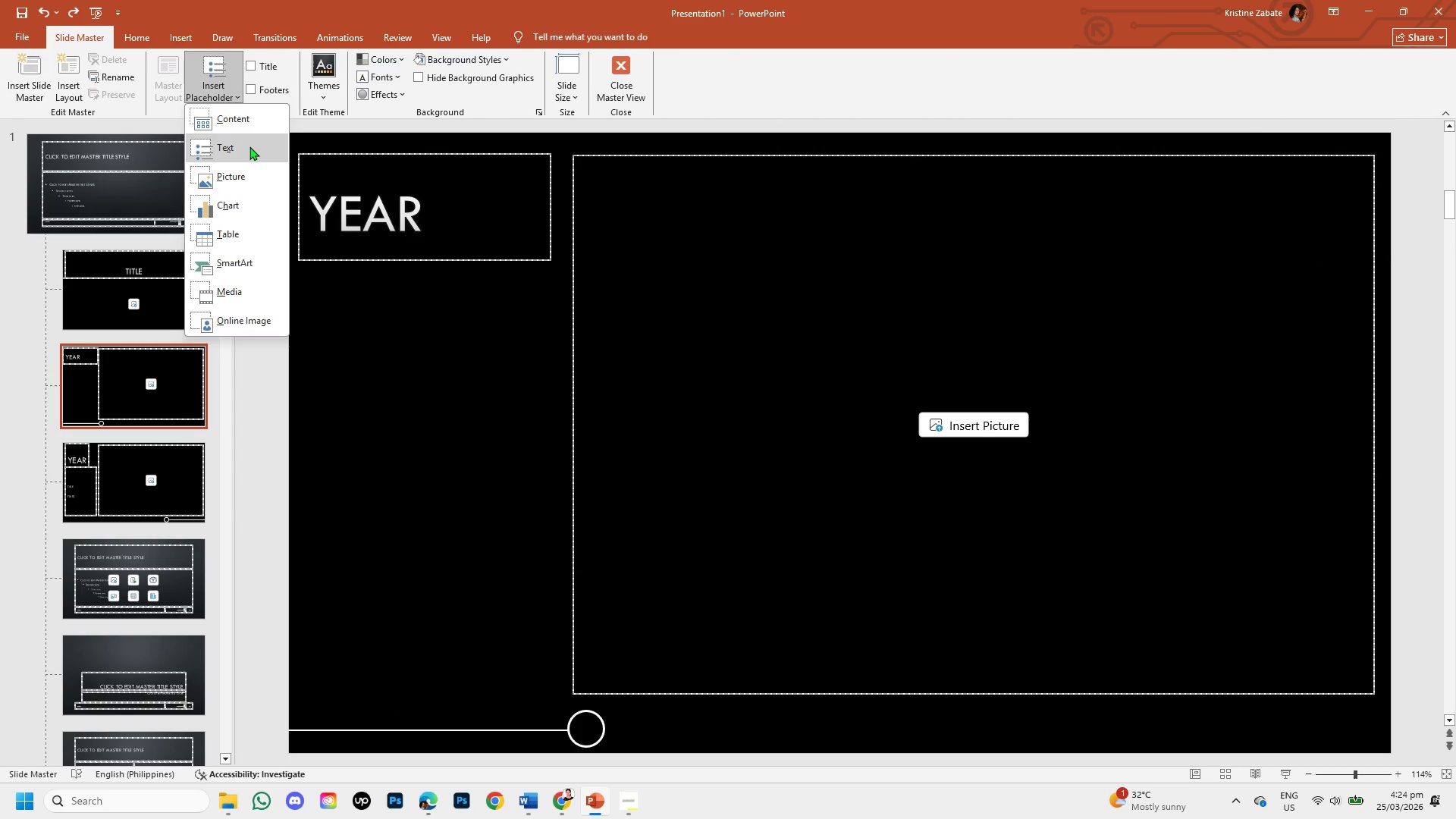 
left_click([249, 146])
 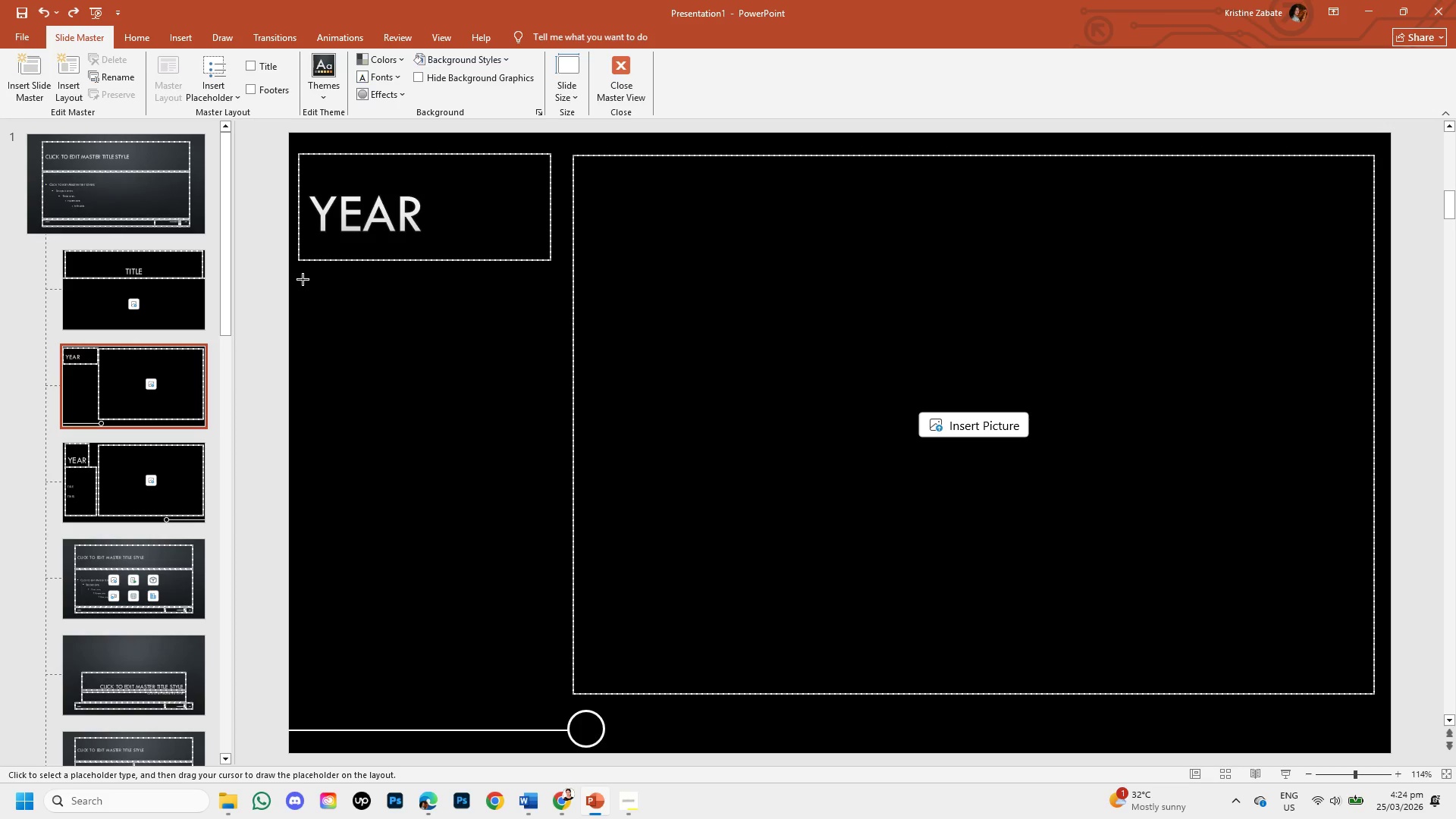 
left_click_drag(start_coordinate=[302, 274], to_coordinate=[556, 692])
 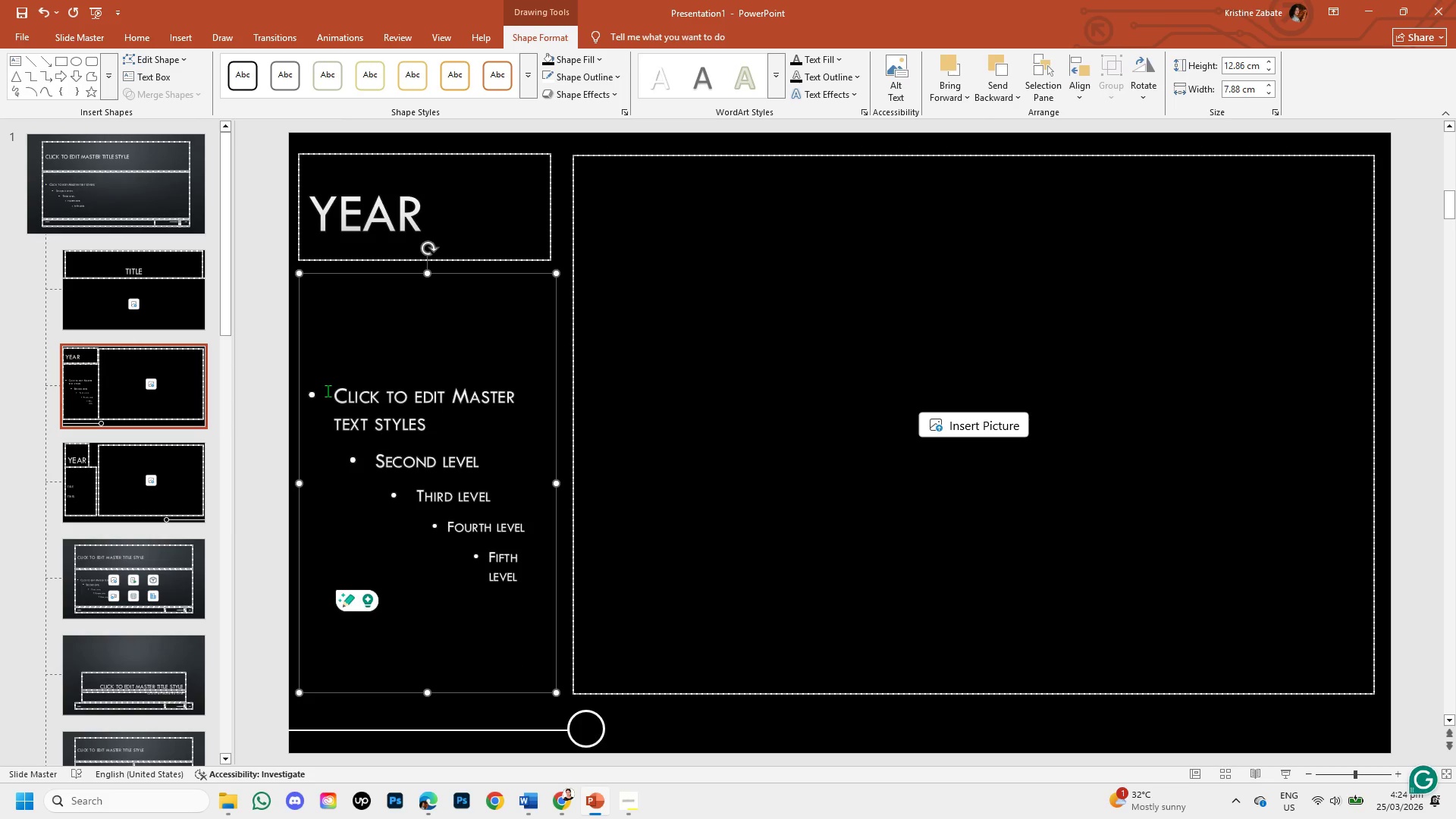 
left_click([328, 391])
 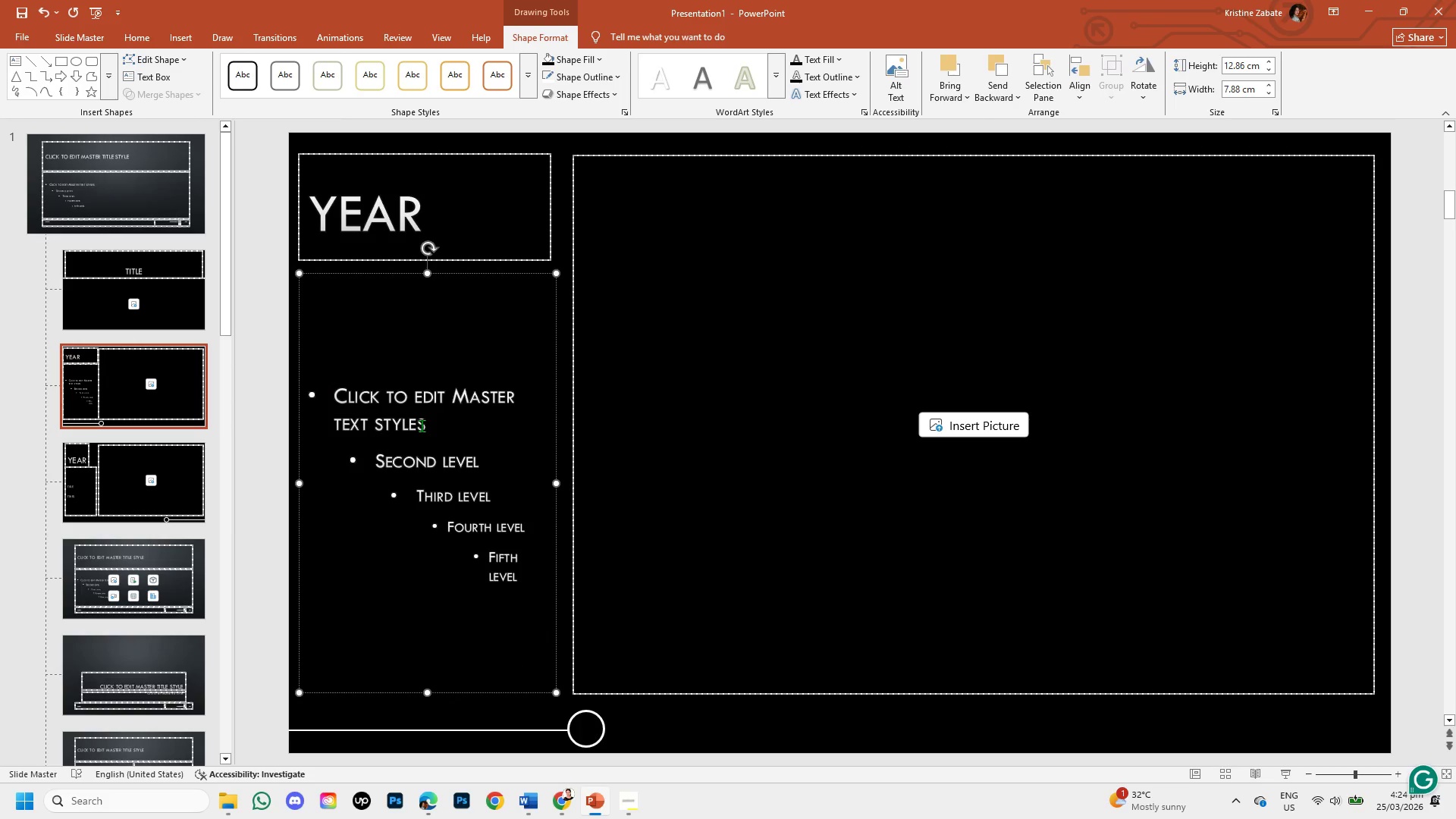 
left_click([425, 426])
 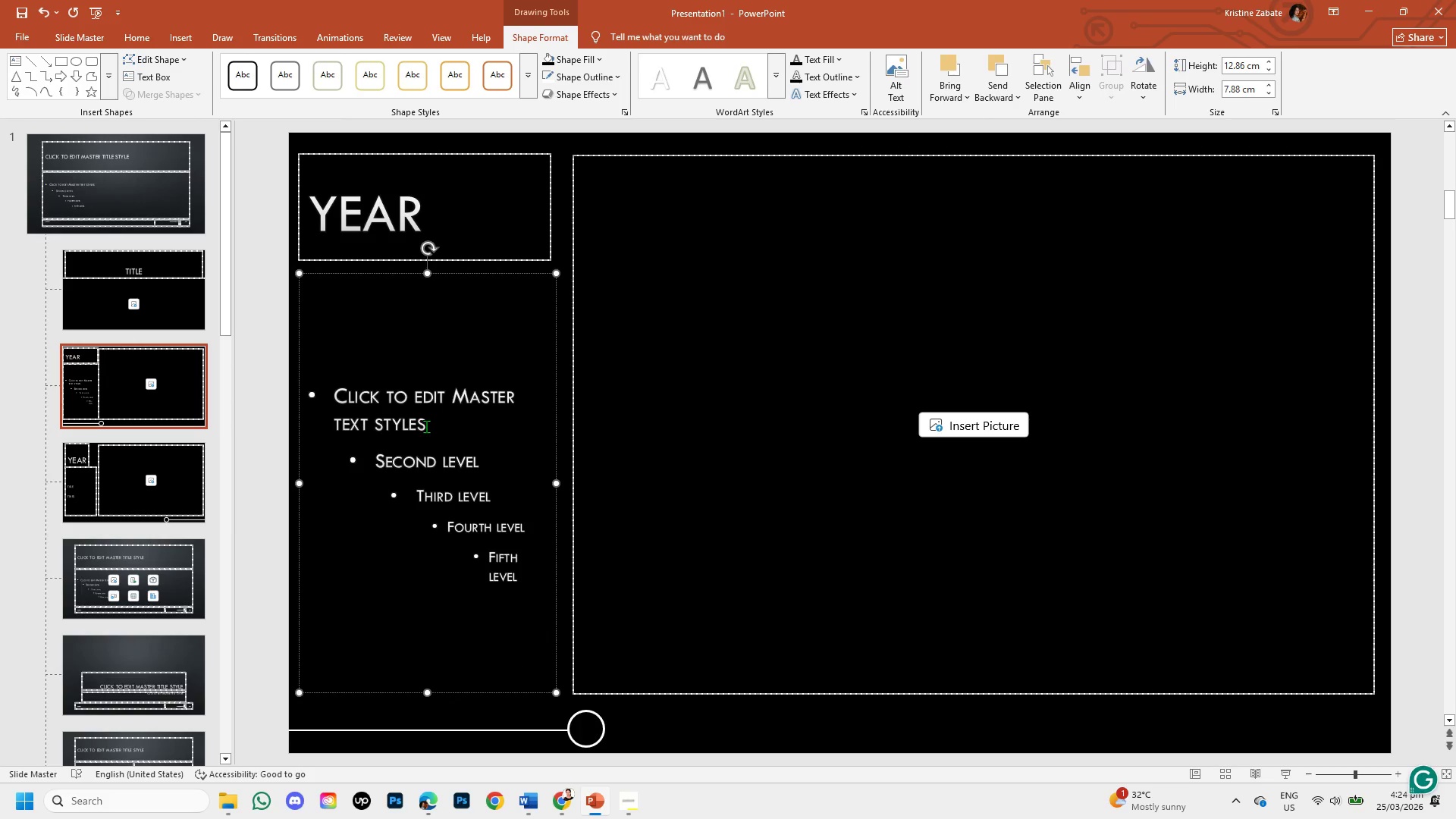 
key(Backspace)
 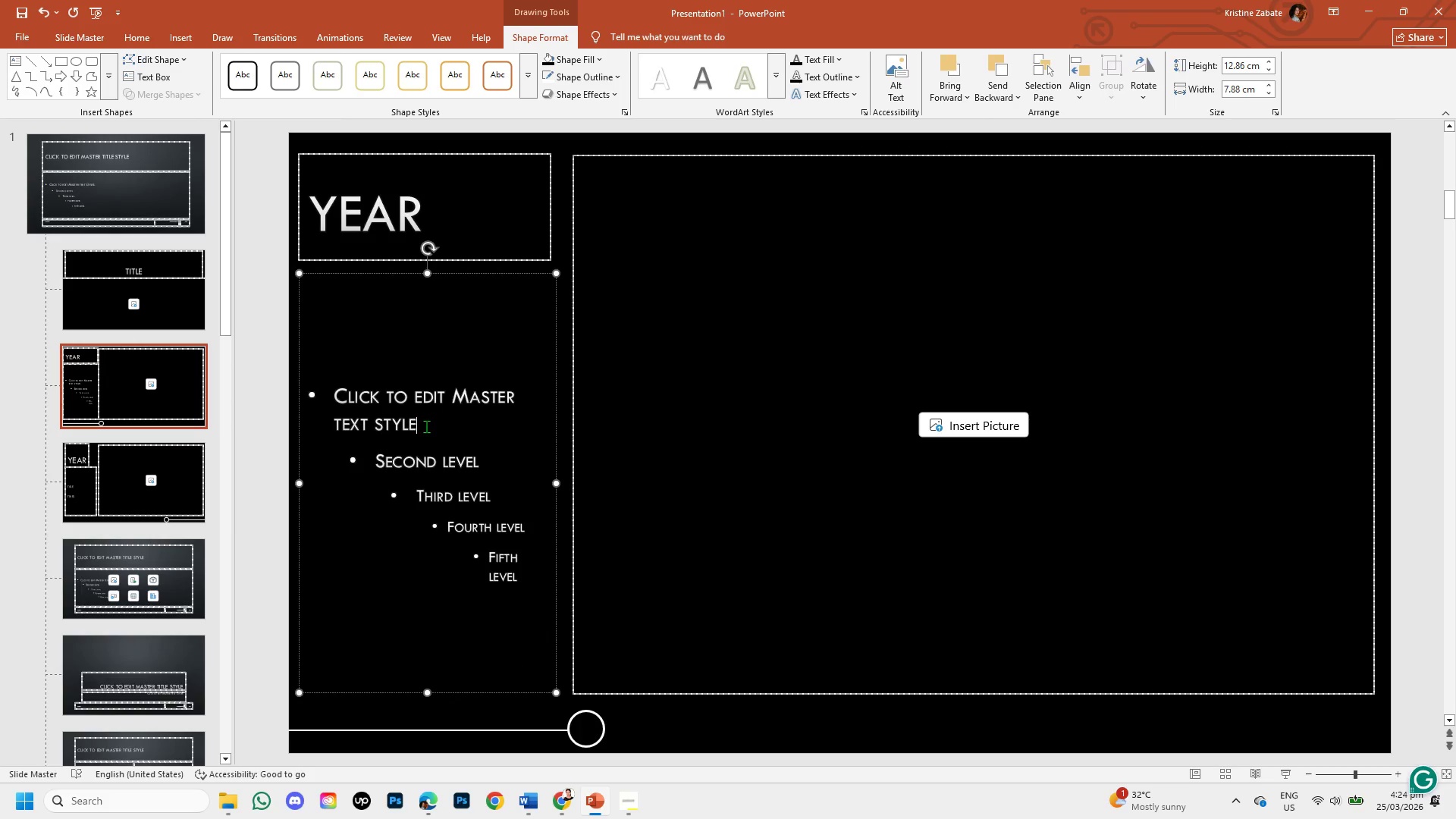 
hold_key(key=Backspace, duration=0.67)
 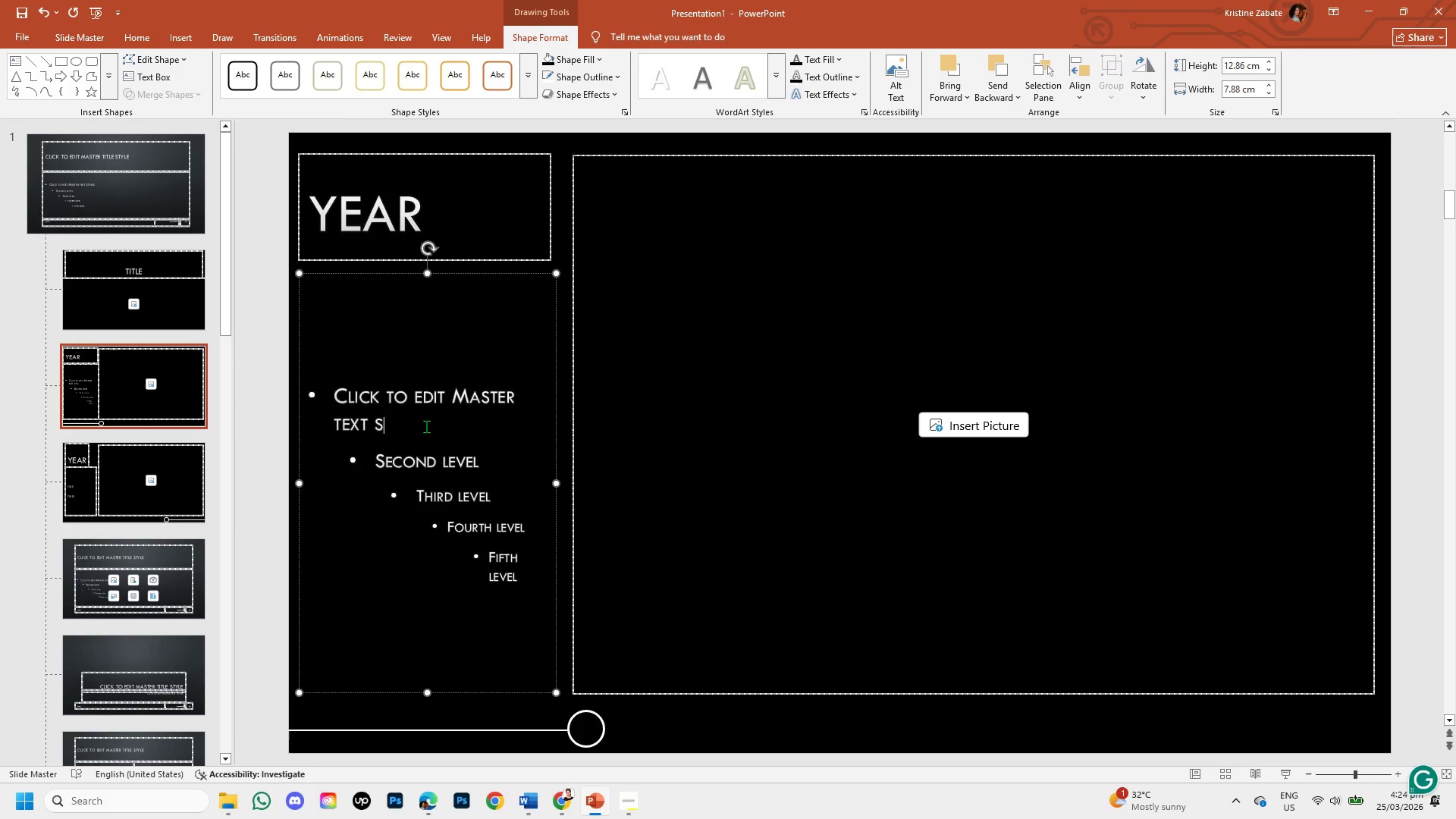 
key(Backspace)
 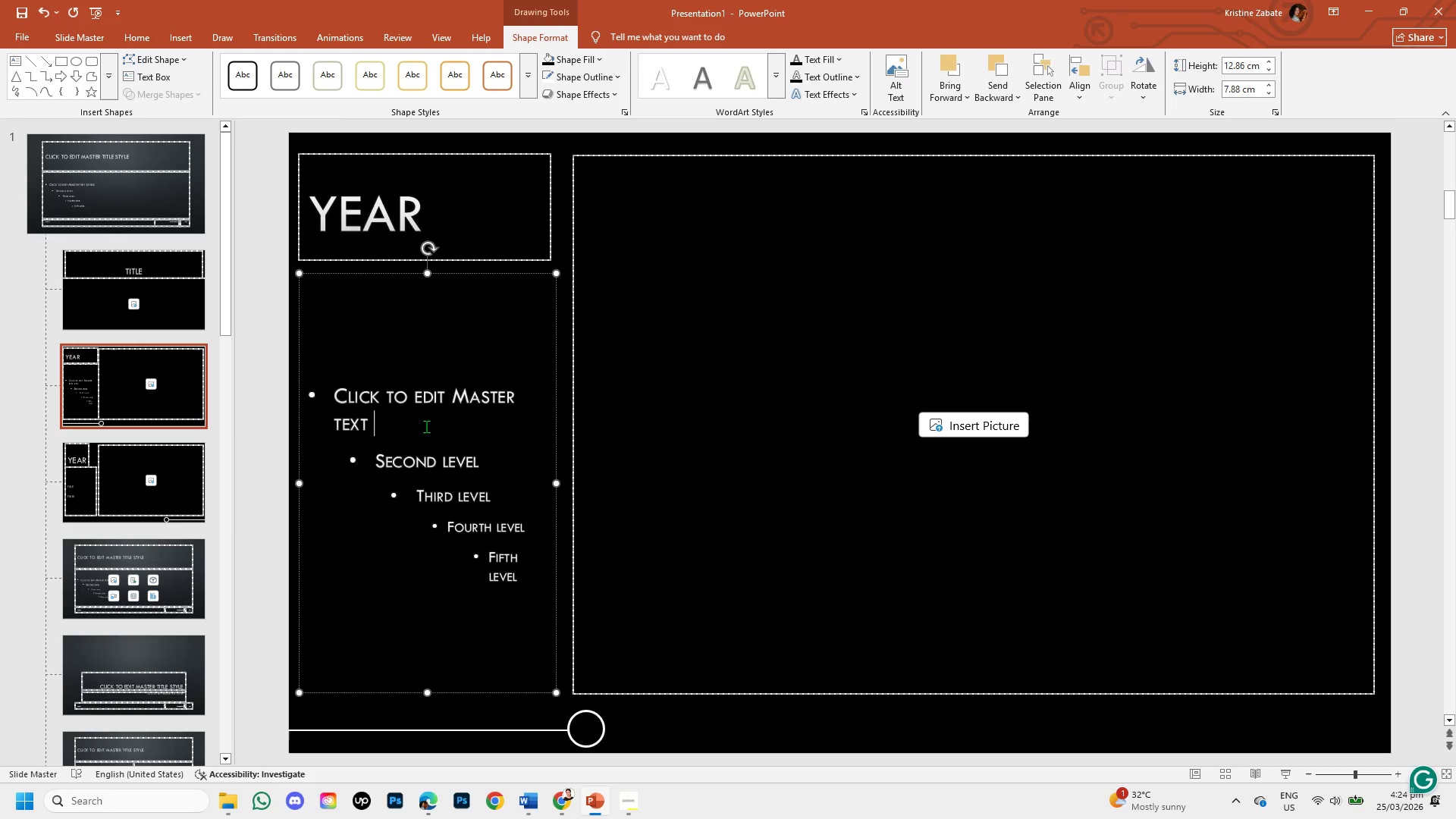 
key(Backspace)
 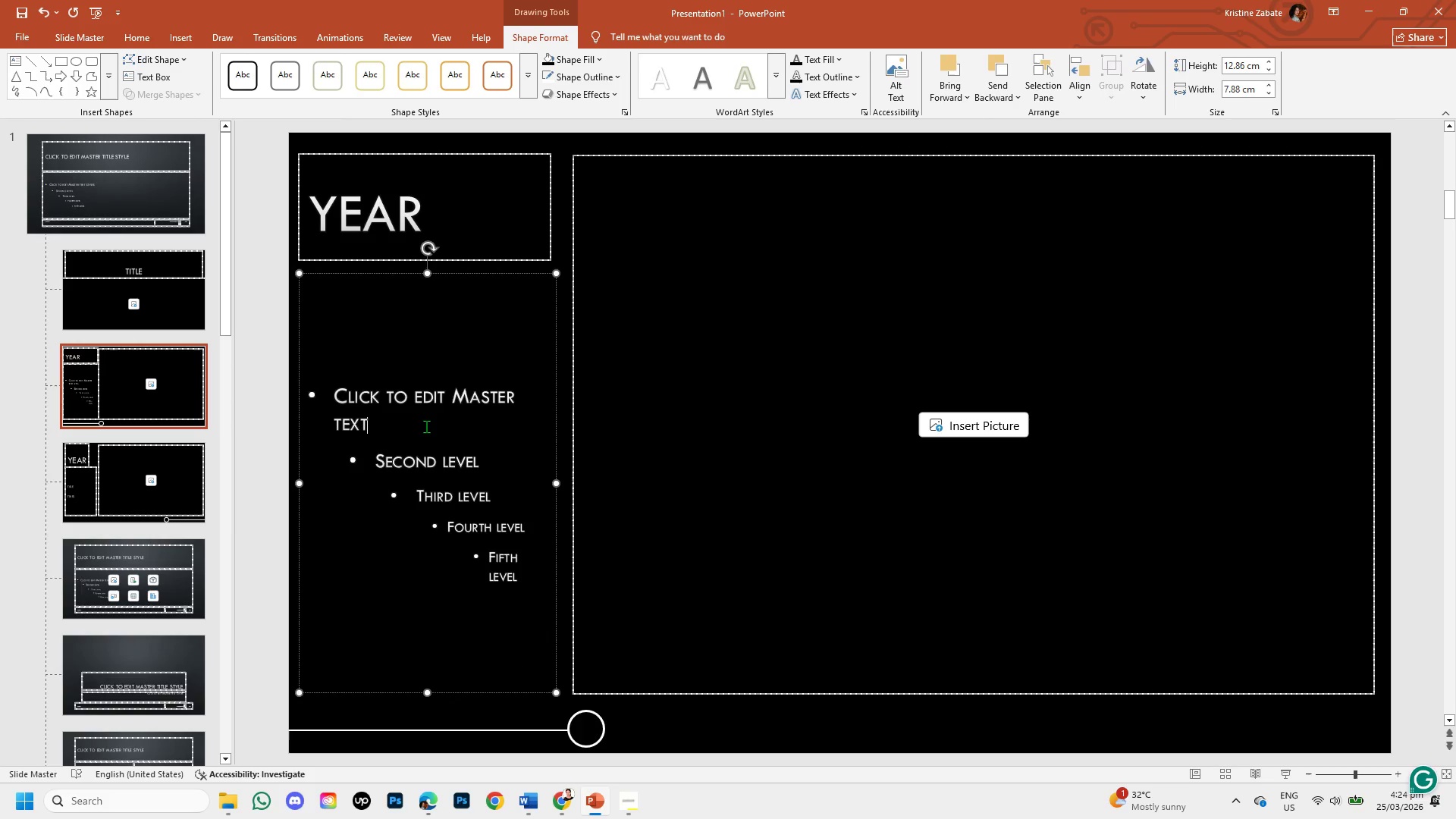 
key(Backspace)
 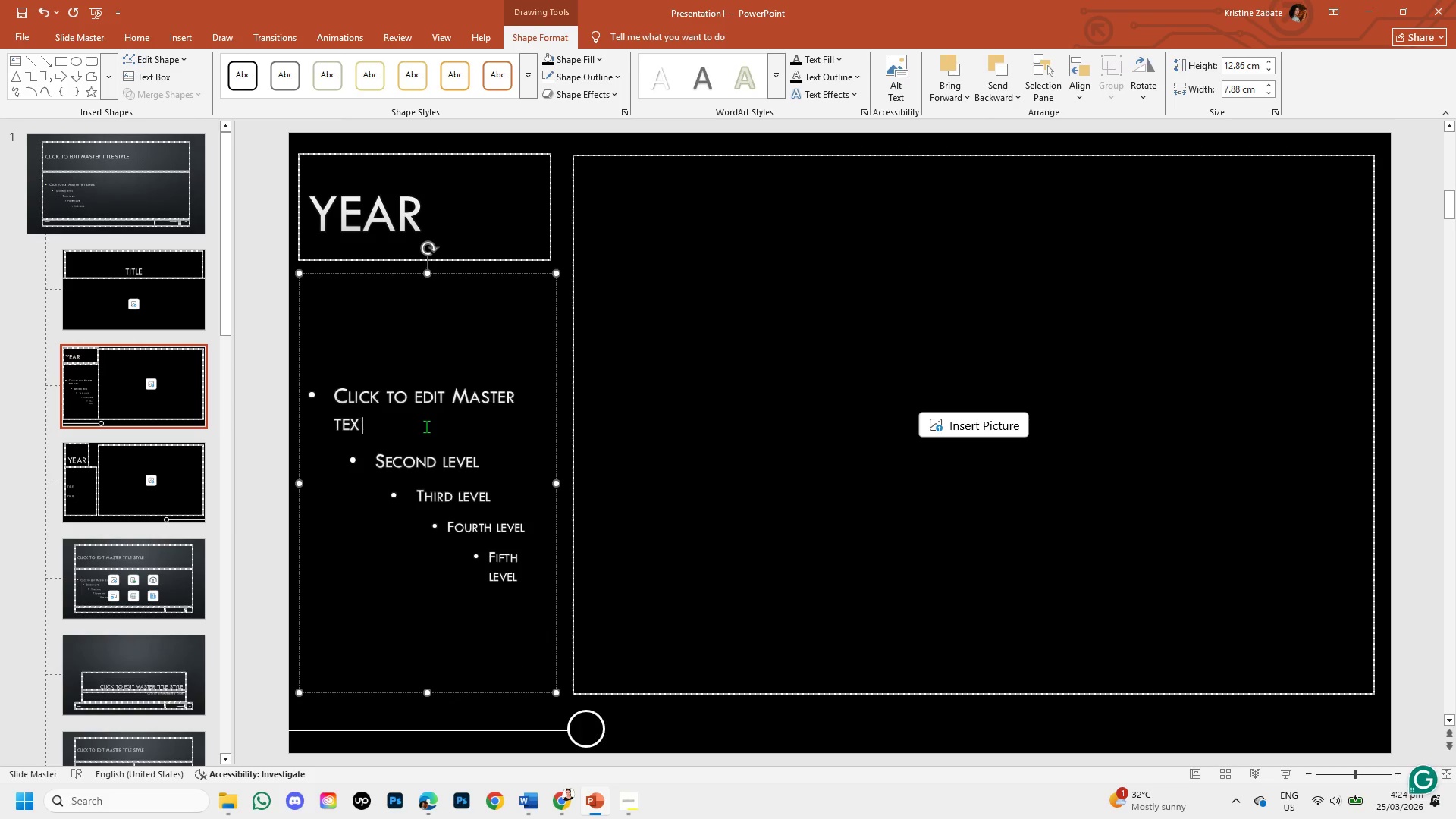 
key(Backspace)
 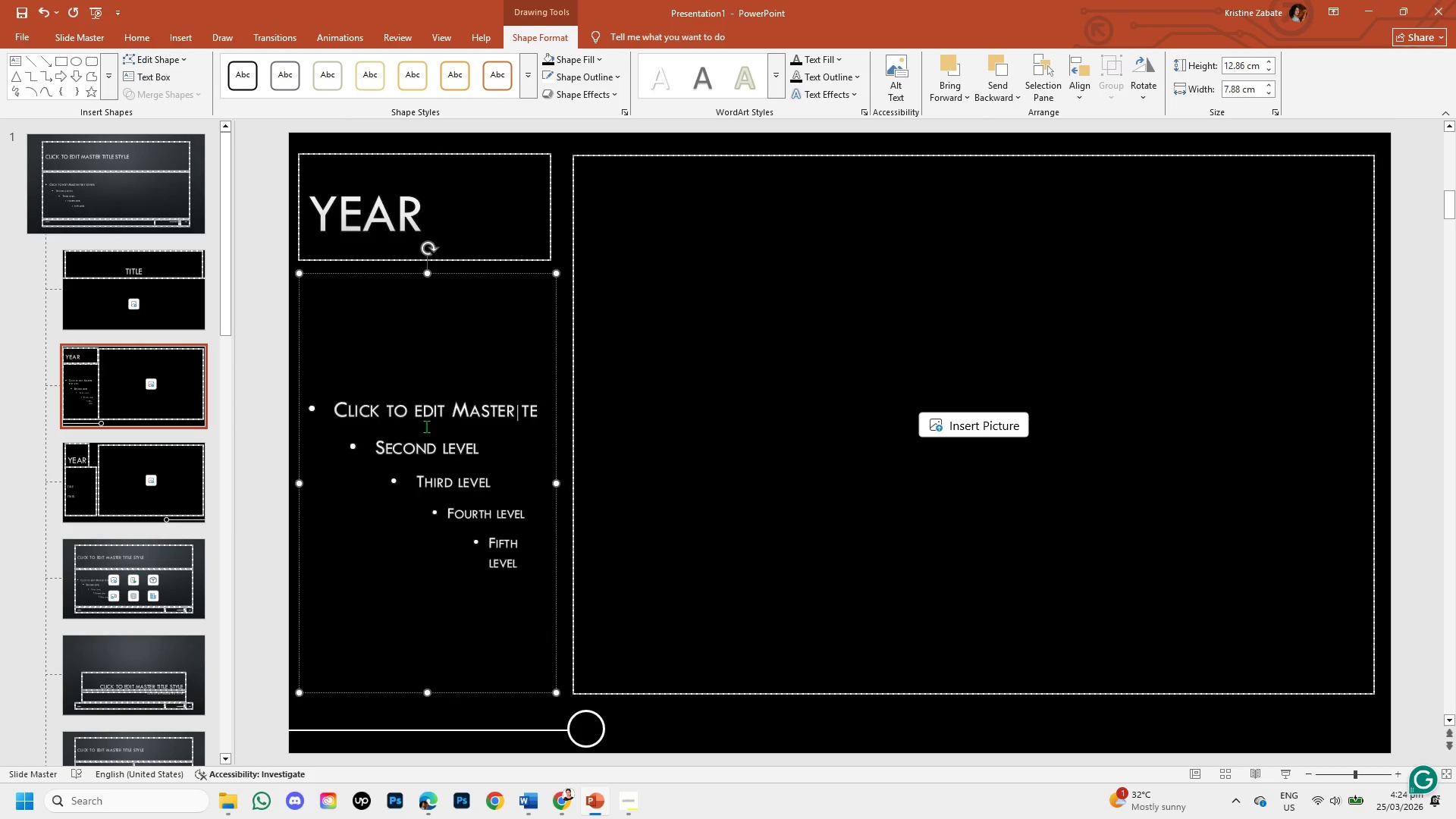 
key(Backspace)
 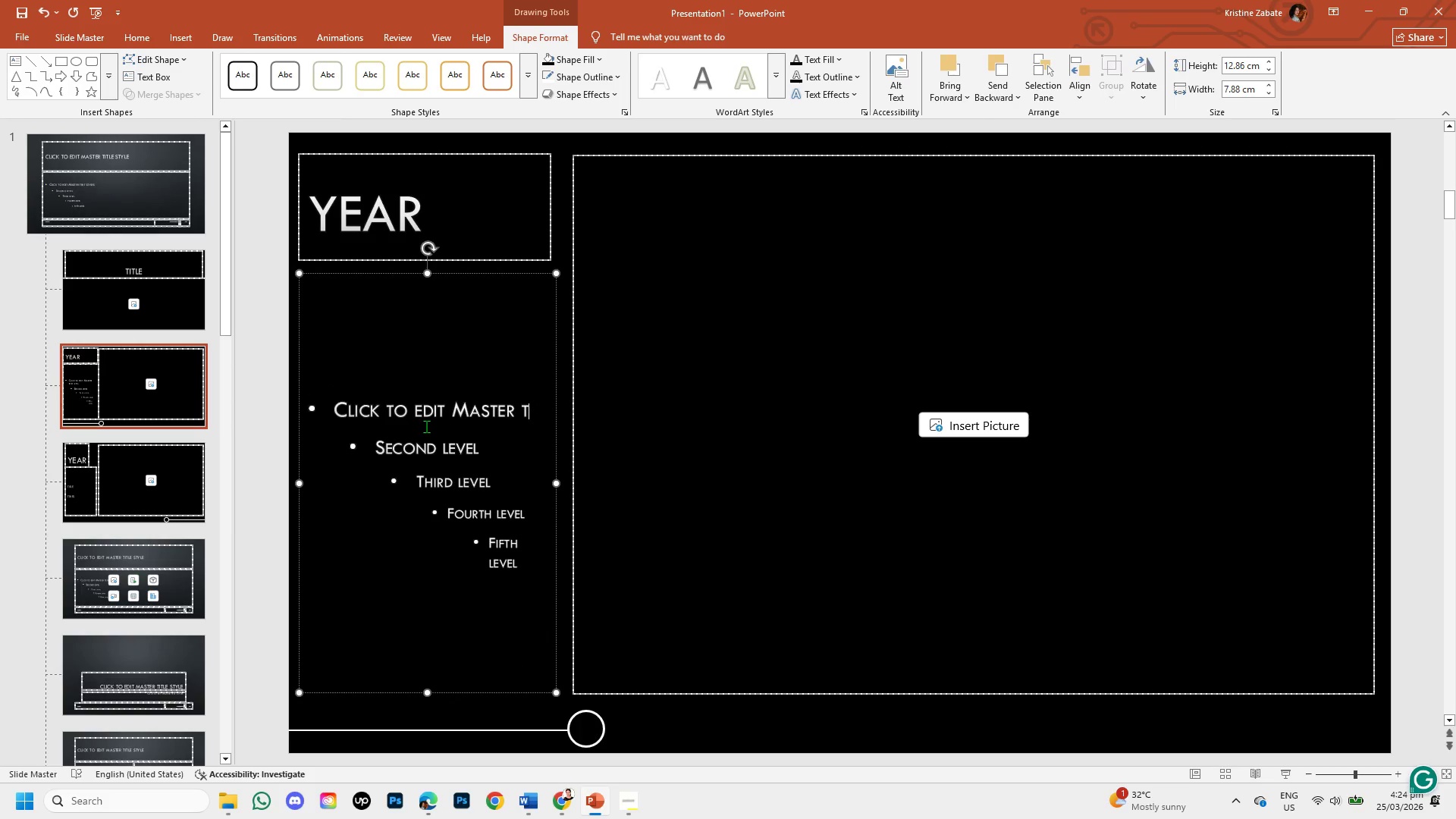 
hold_key(key=Backspace, duration=1.51)
 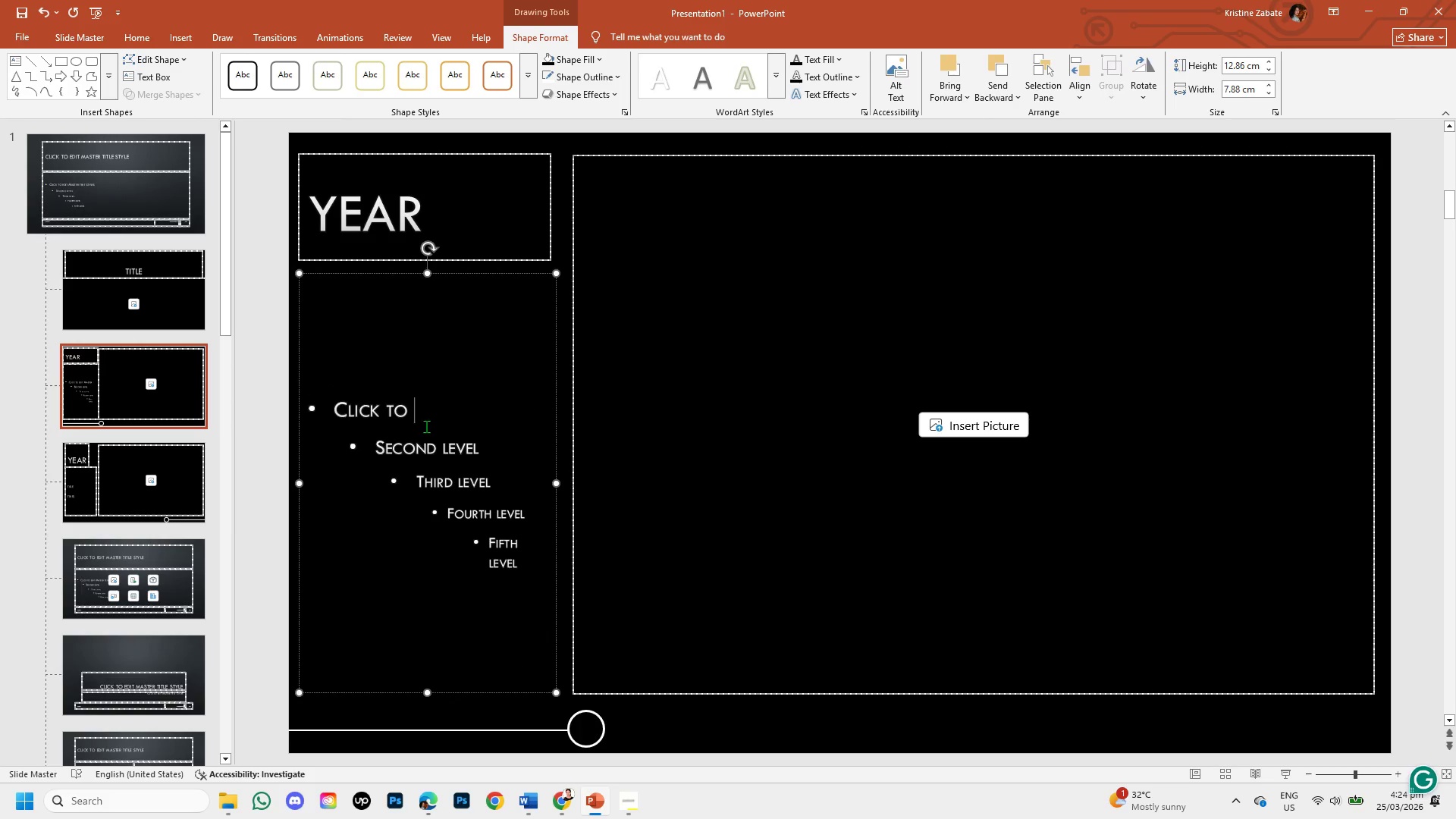 
key(Backspace)
 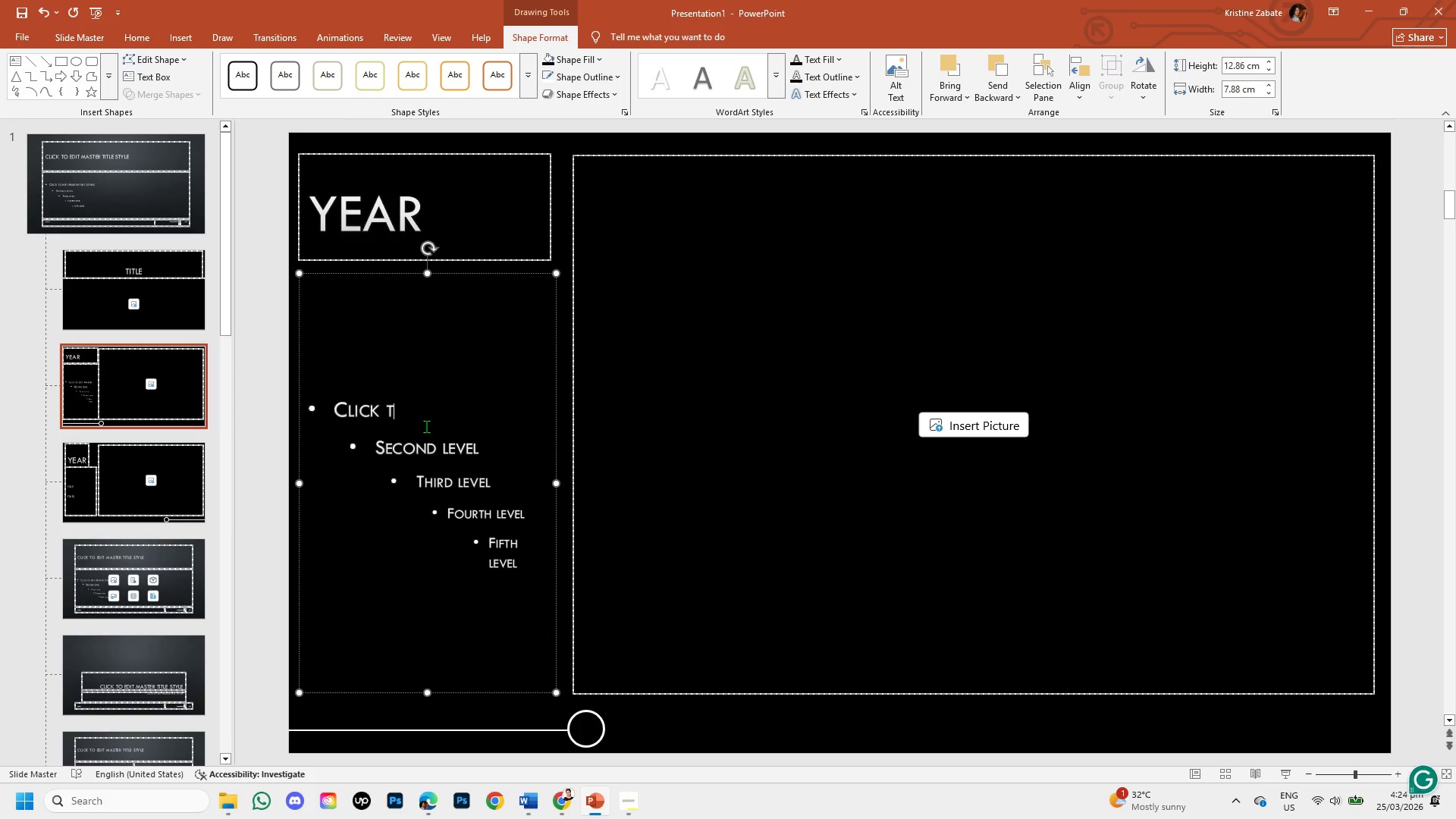 
key(Backspace)
 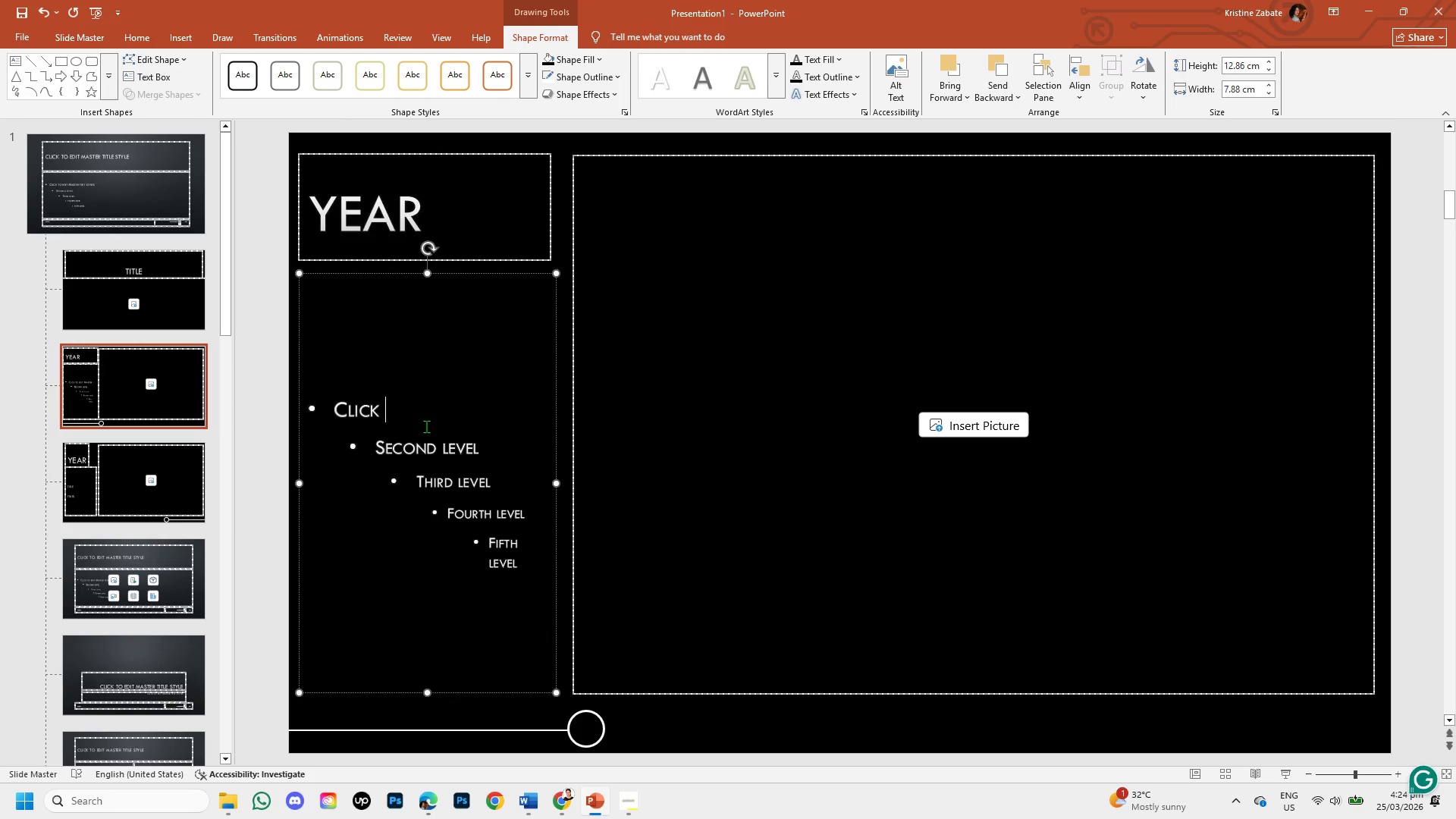 
key(Backspace)
 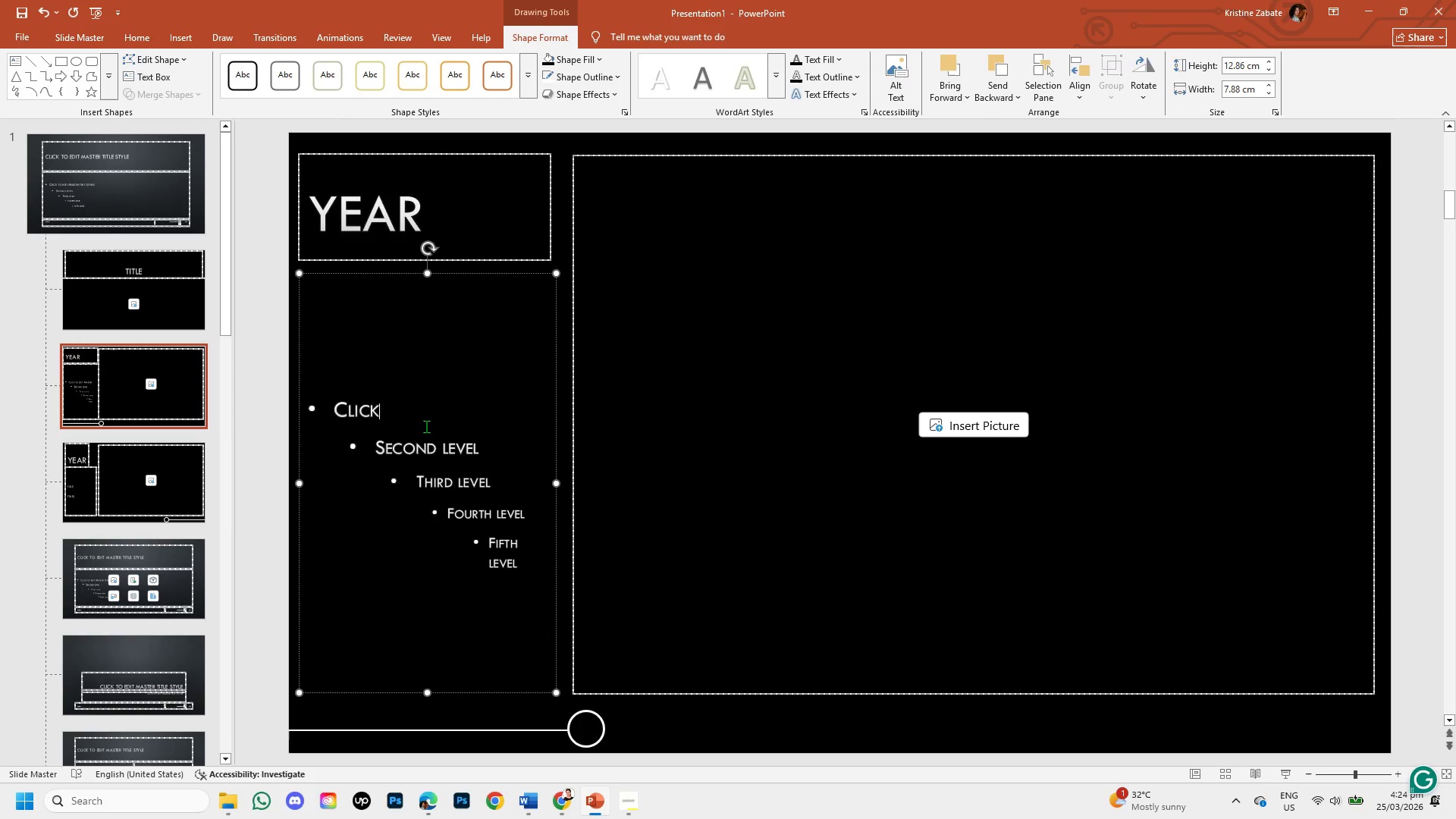 
key(Backspace)
 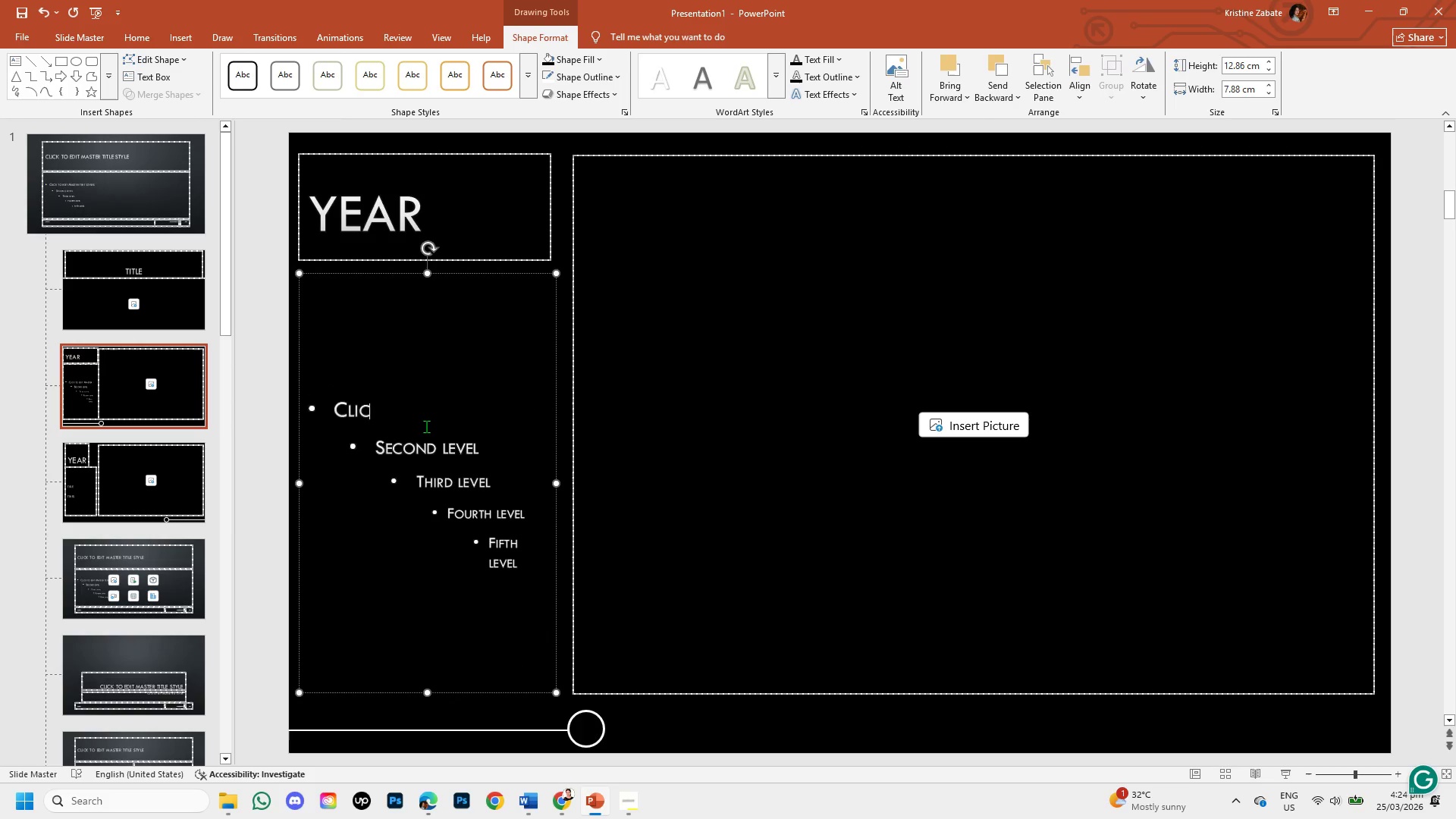 
key(Backspace)
 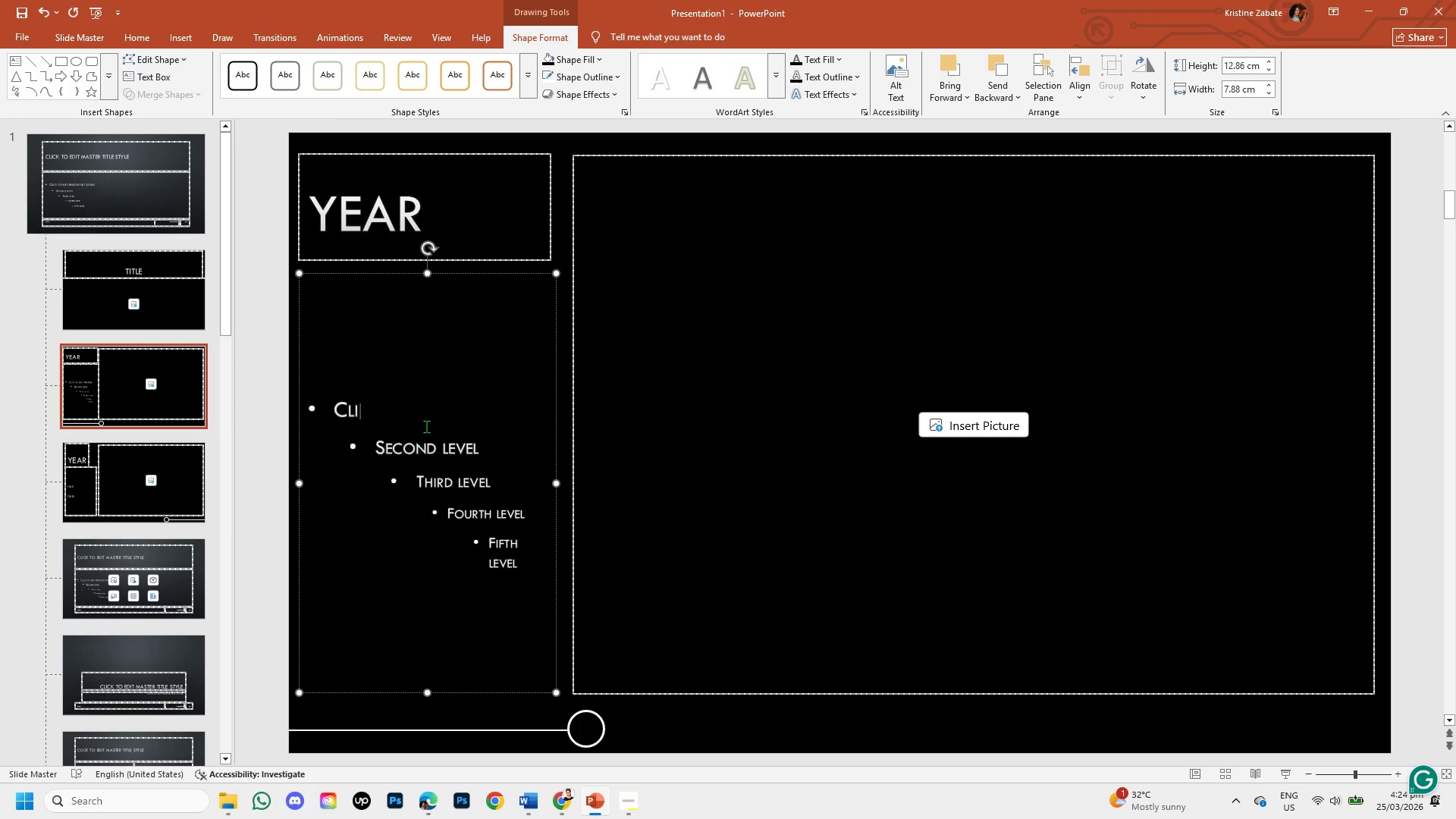 
key(Backspace)
 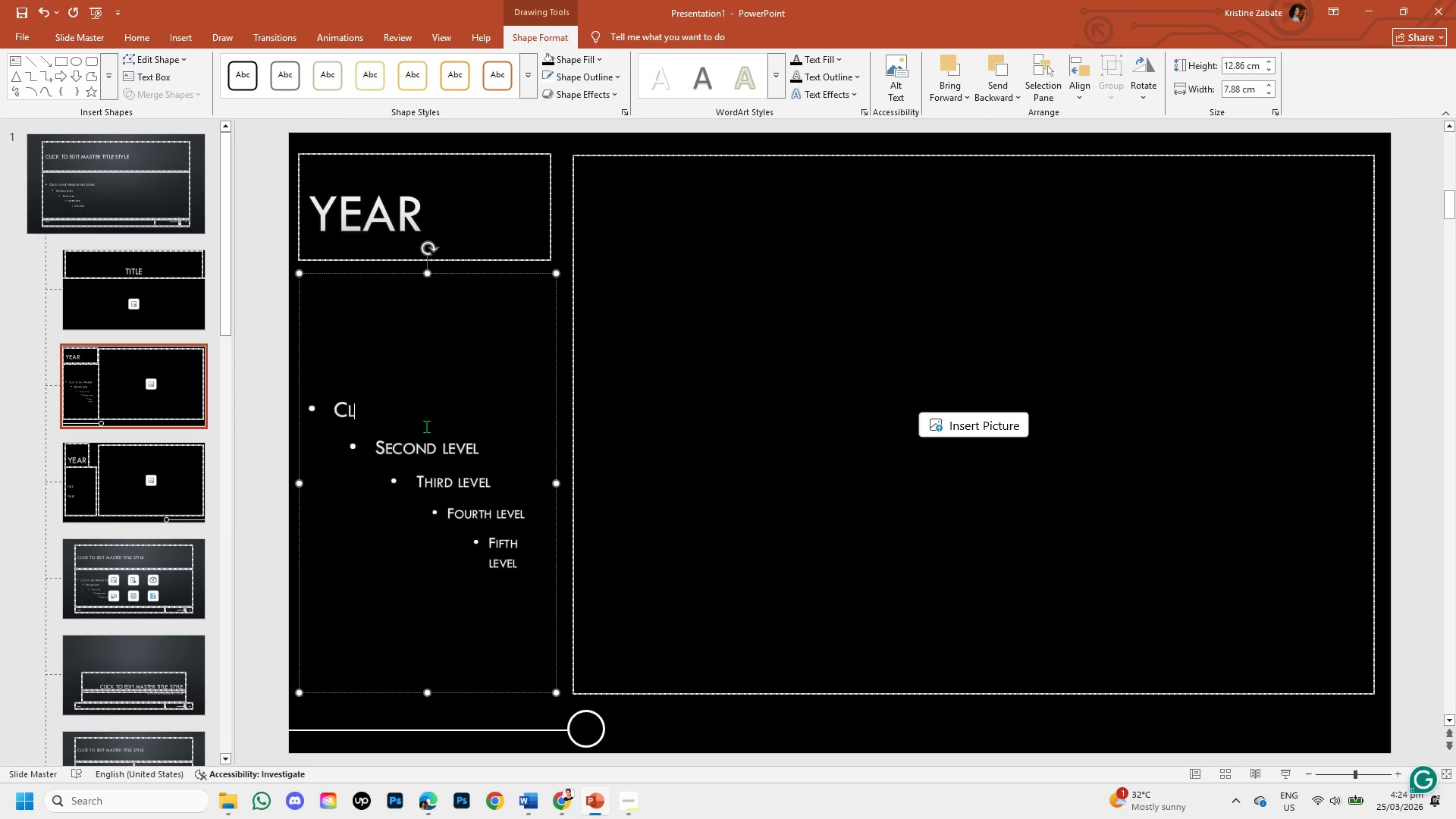 
key(Backspace)
 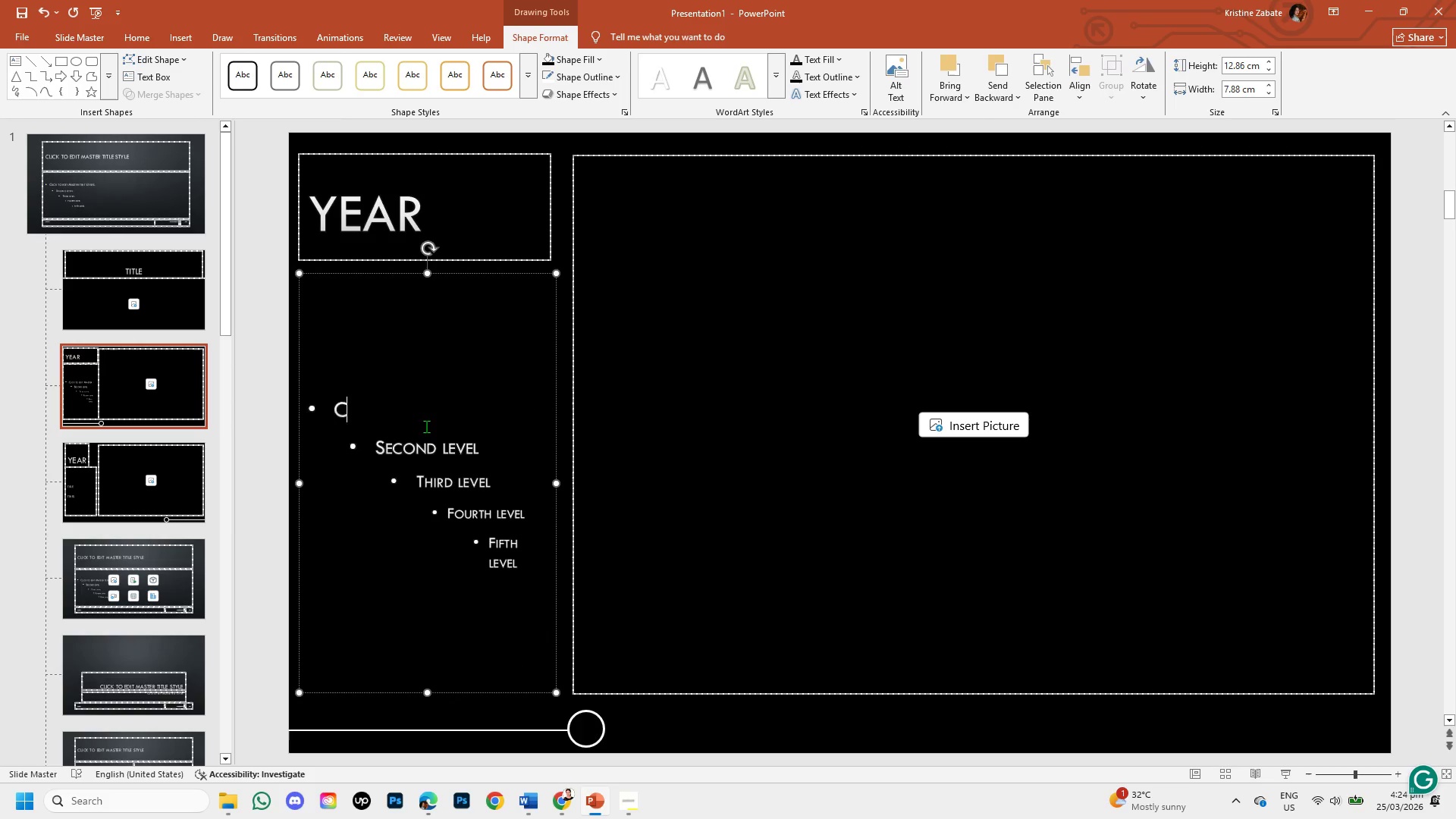 
key(Backspace)
 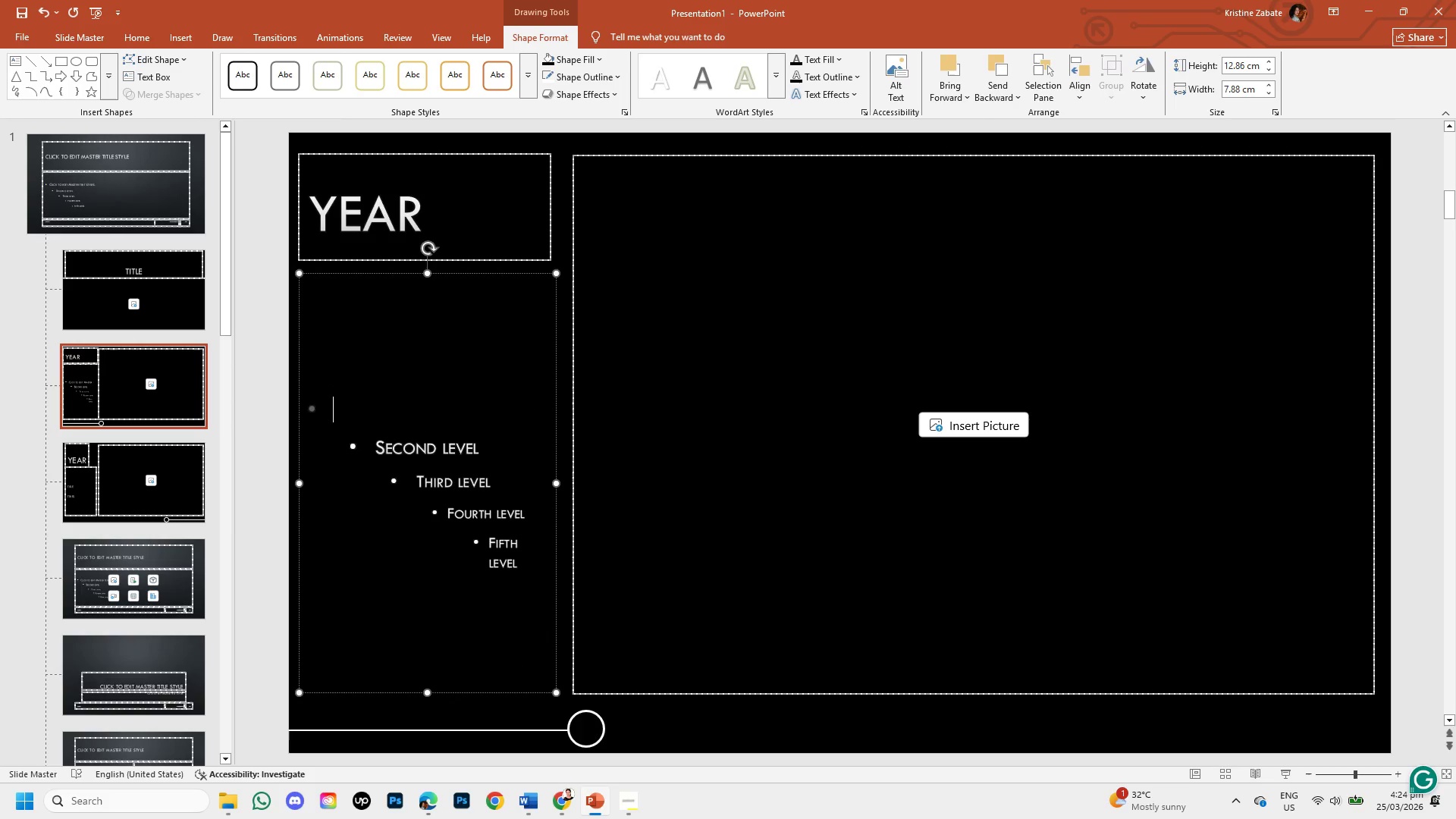 
key(Backspace)
 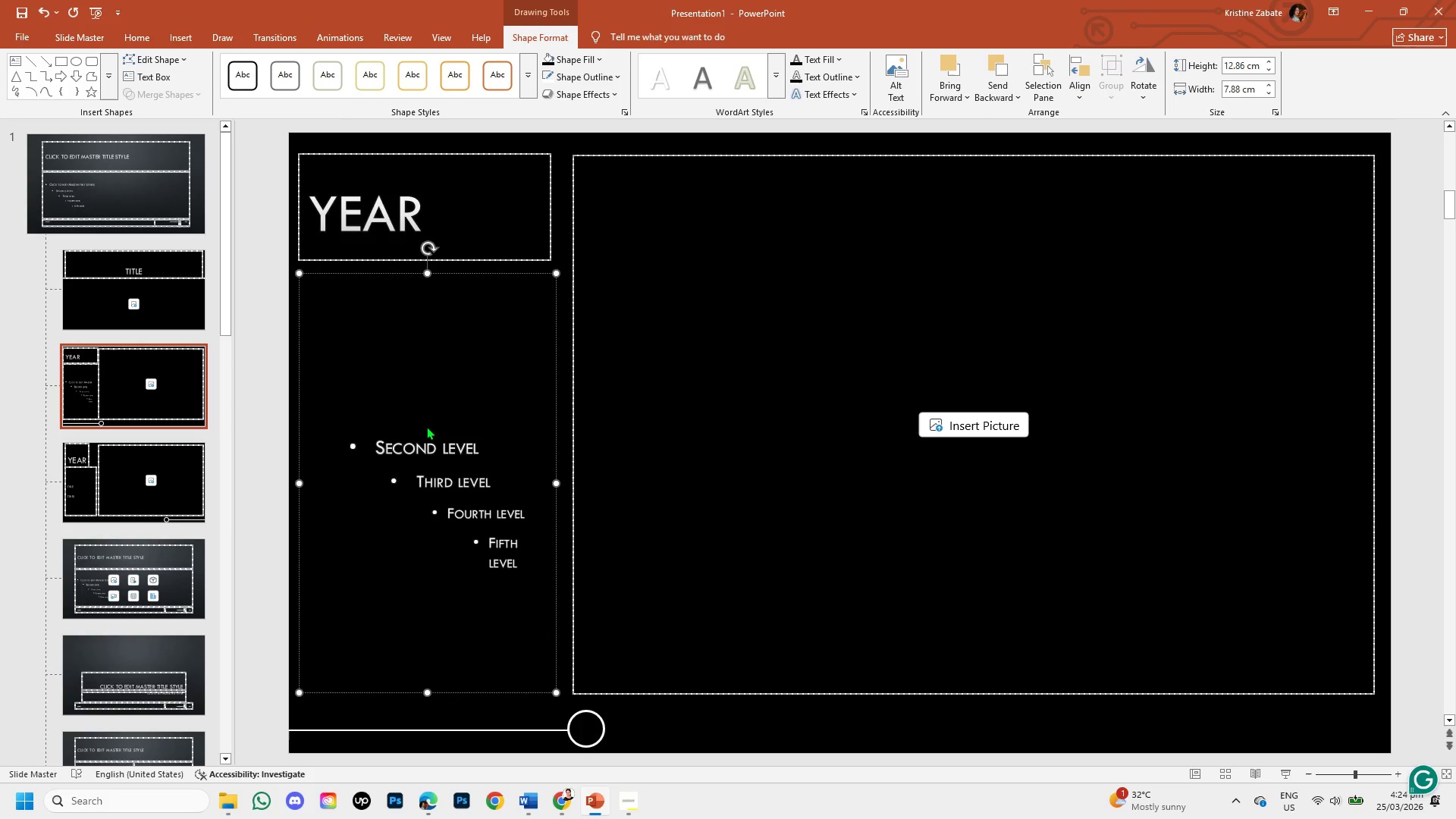 
key(Backspace)
 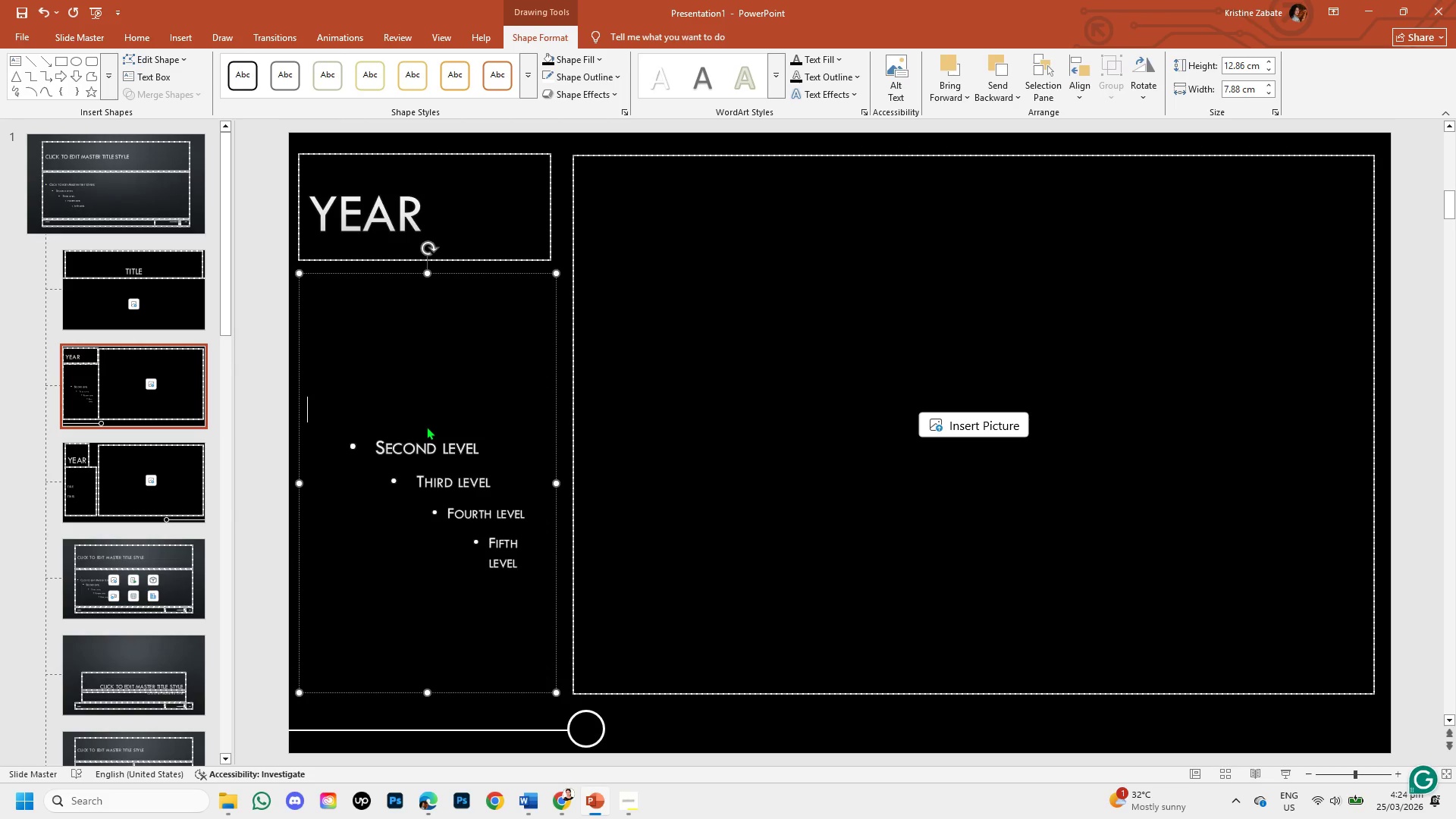 
key(Backspace)
 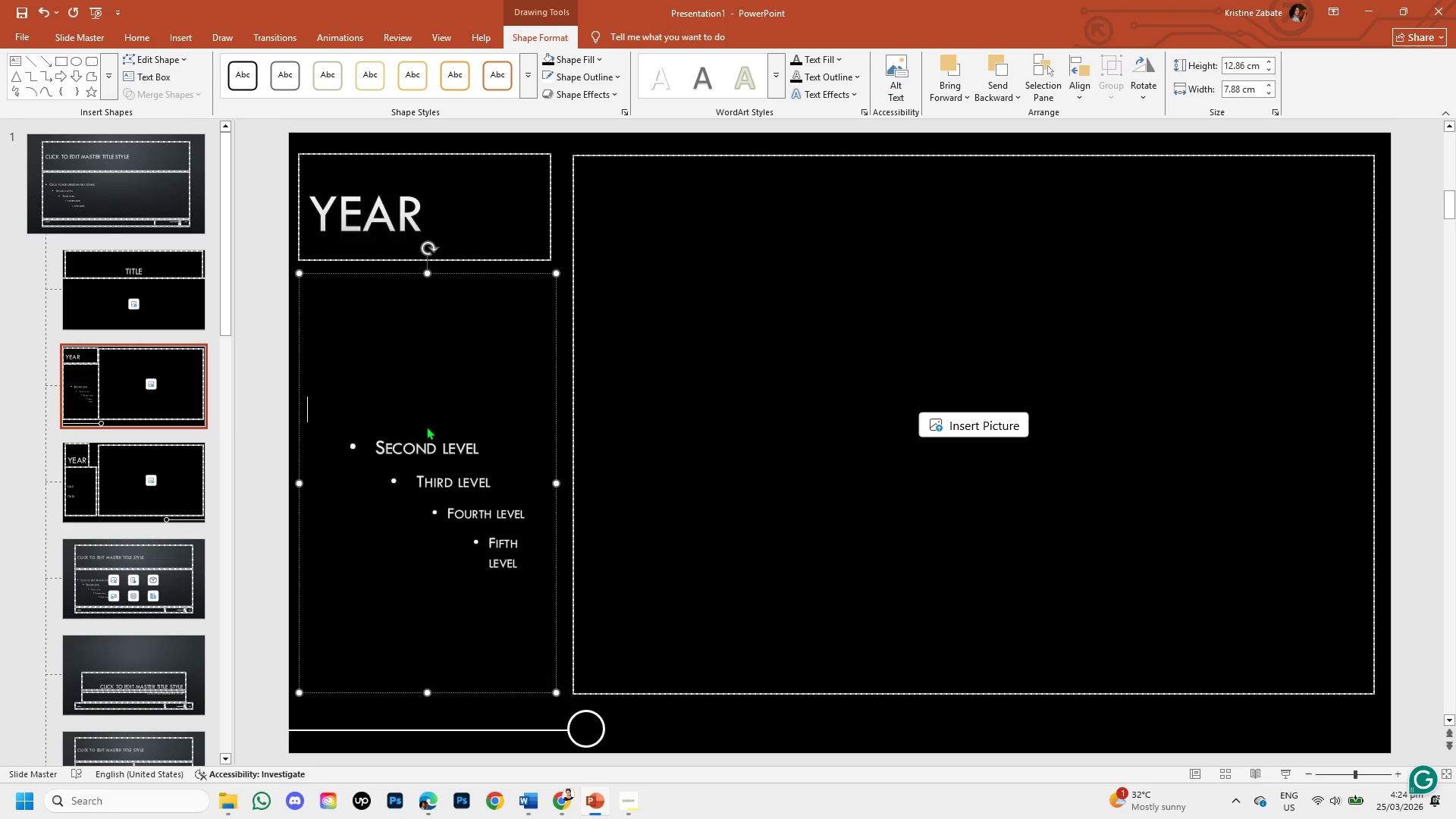 
key(Backspace)
 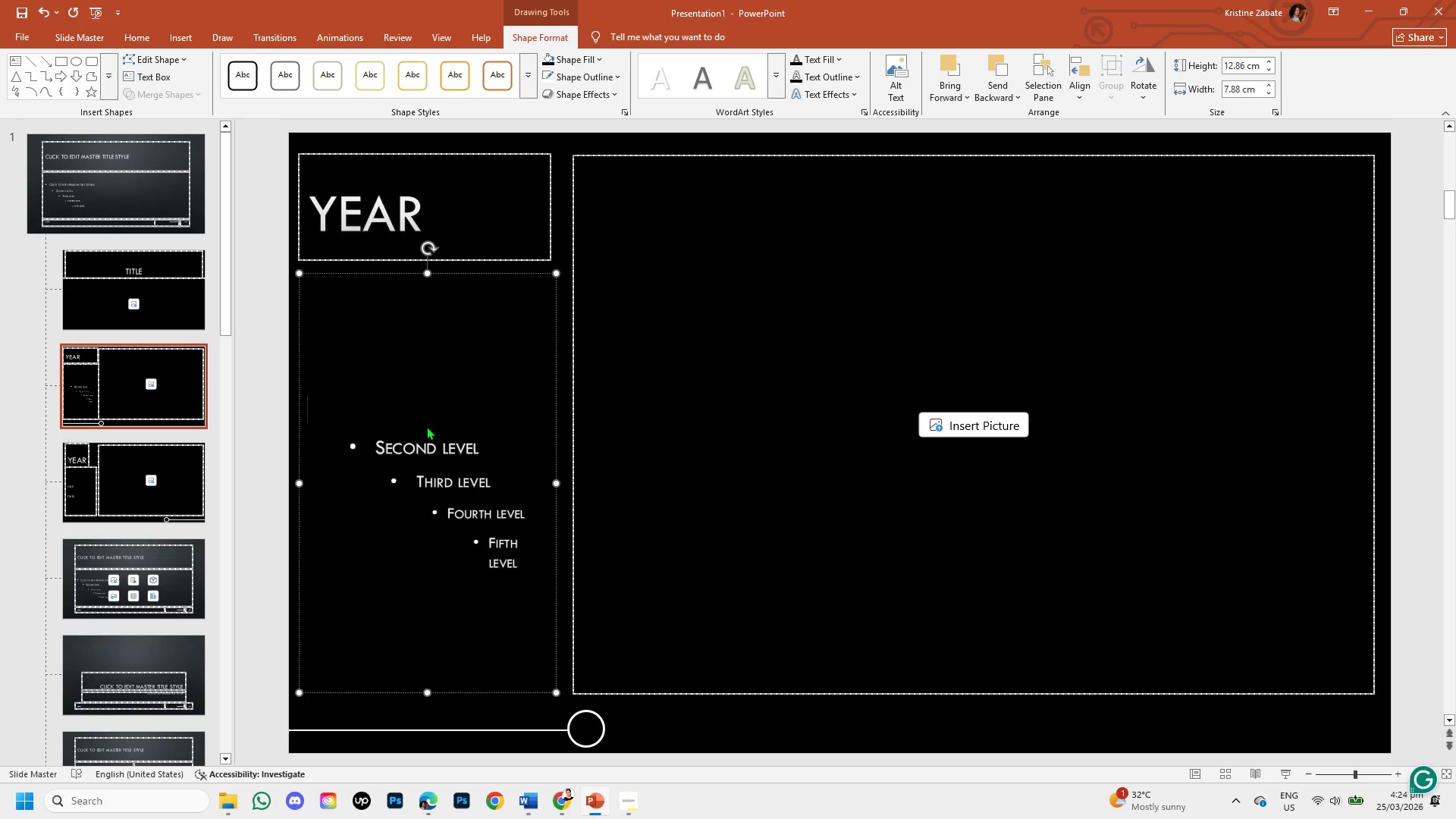 
key(Backspace)
 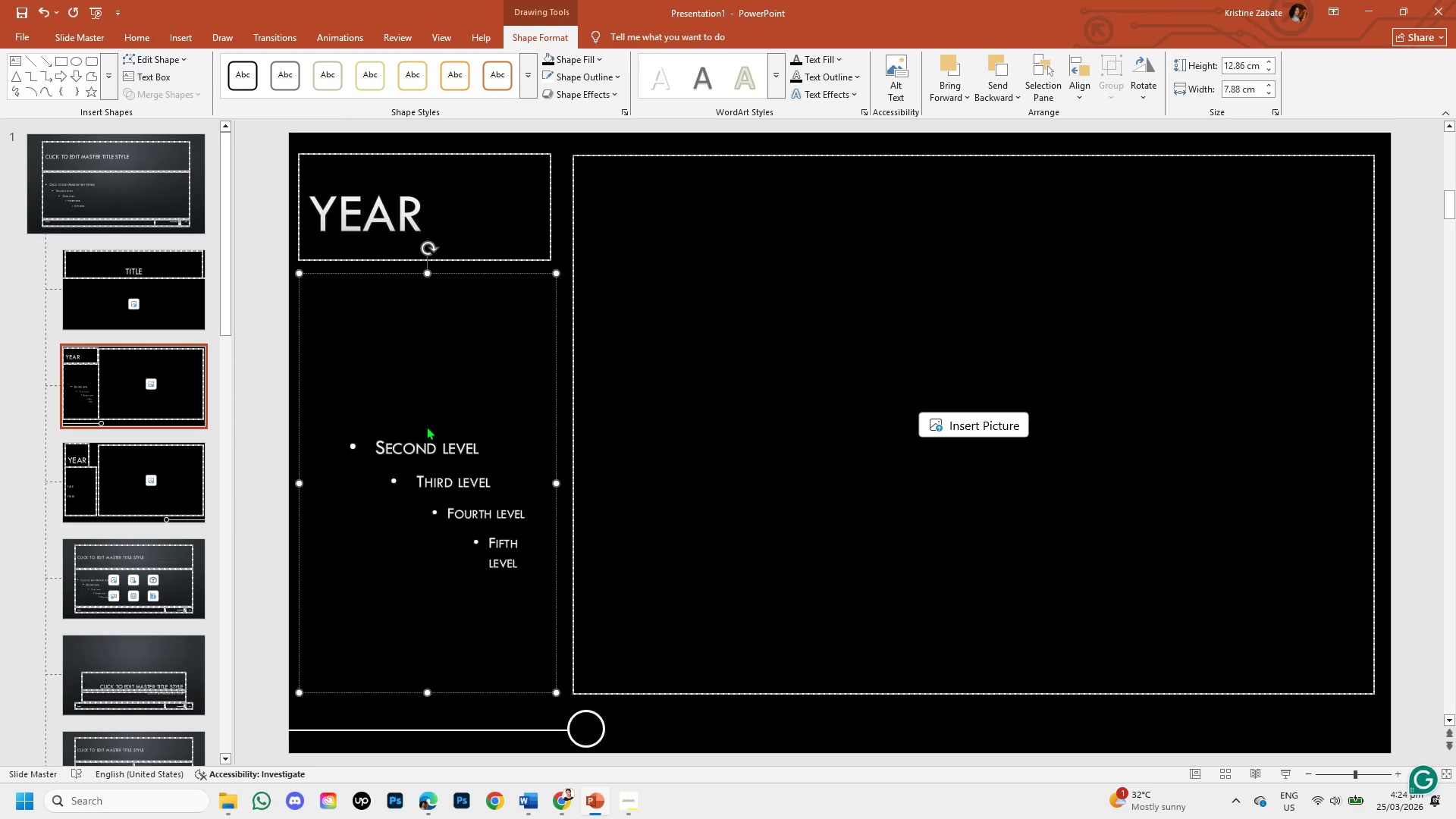 
key(Backspace)
 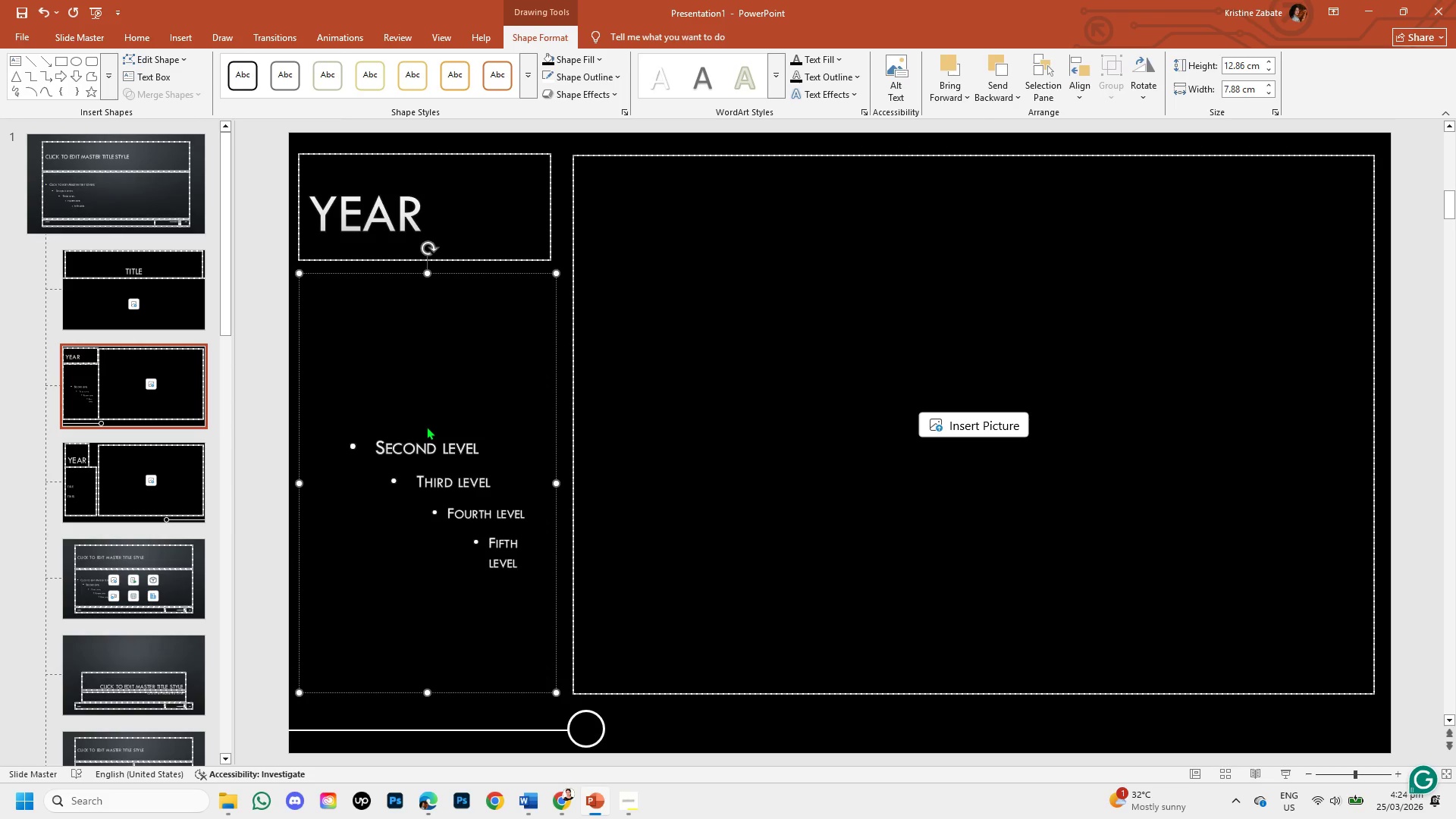 
key(Backspace)
 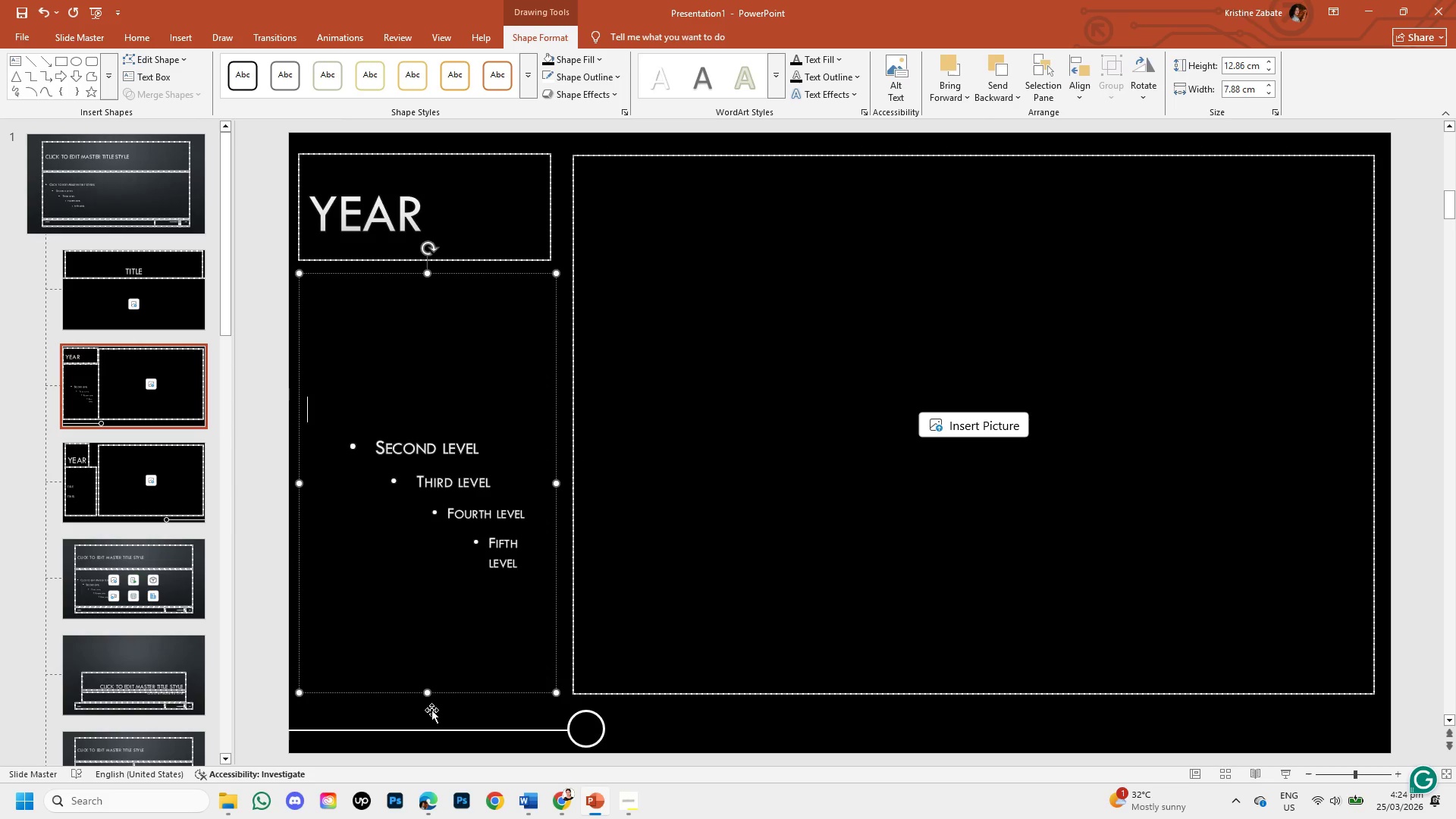 
wait(6.97)
 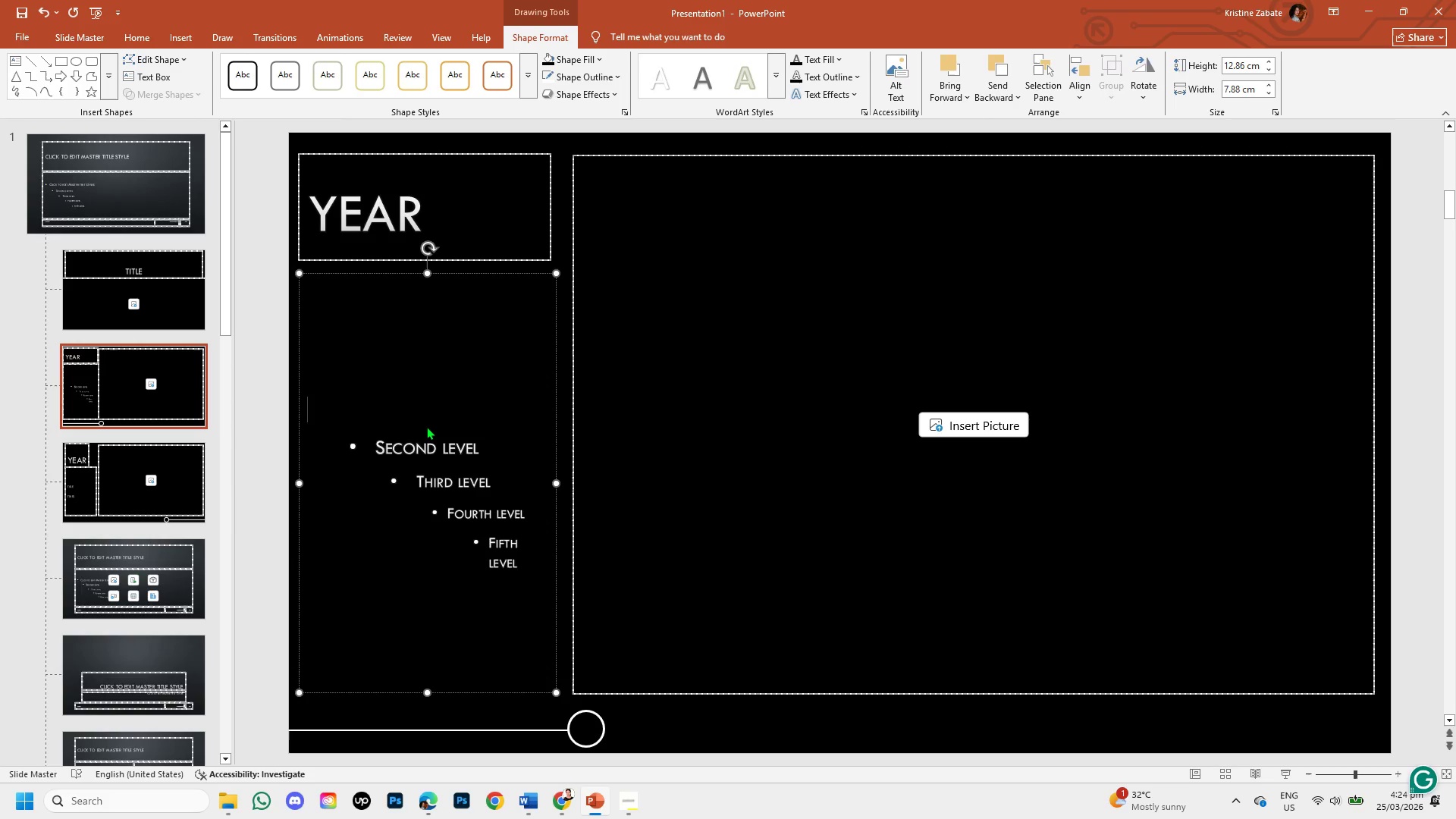 
left_click_drag(start_coordinate=[430, 693], to_coordinate=[482, 379])
 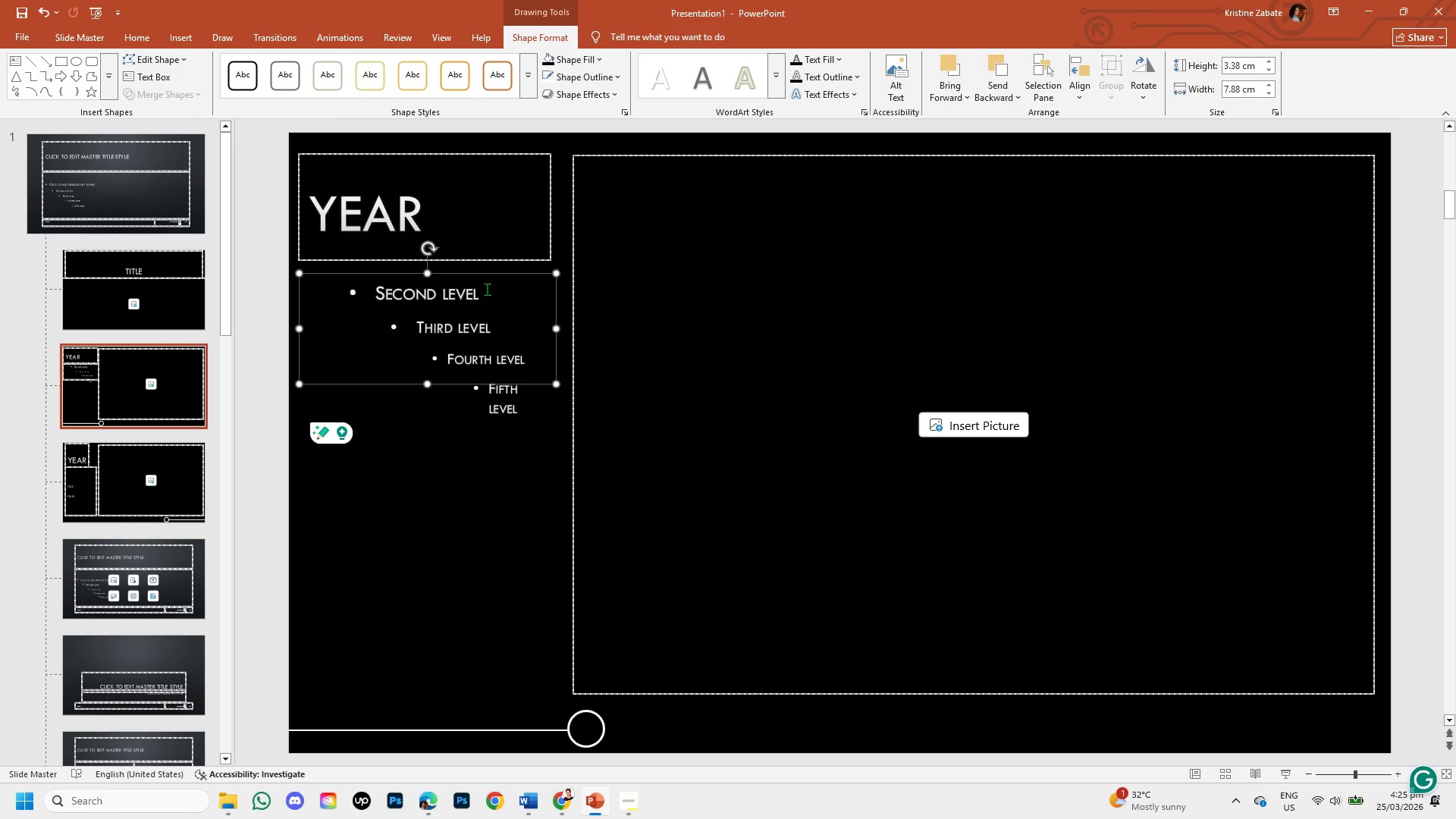 
left_click([487, 287])
 